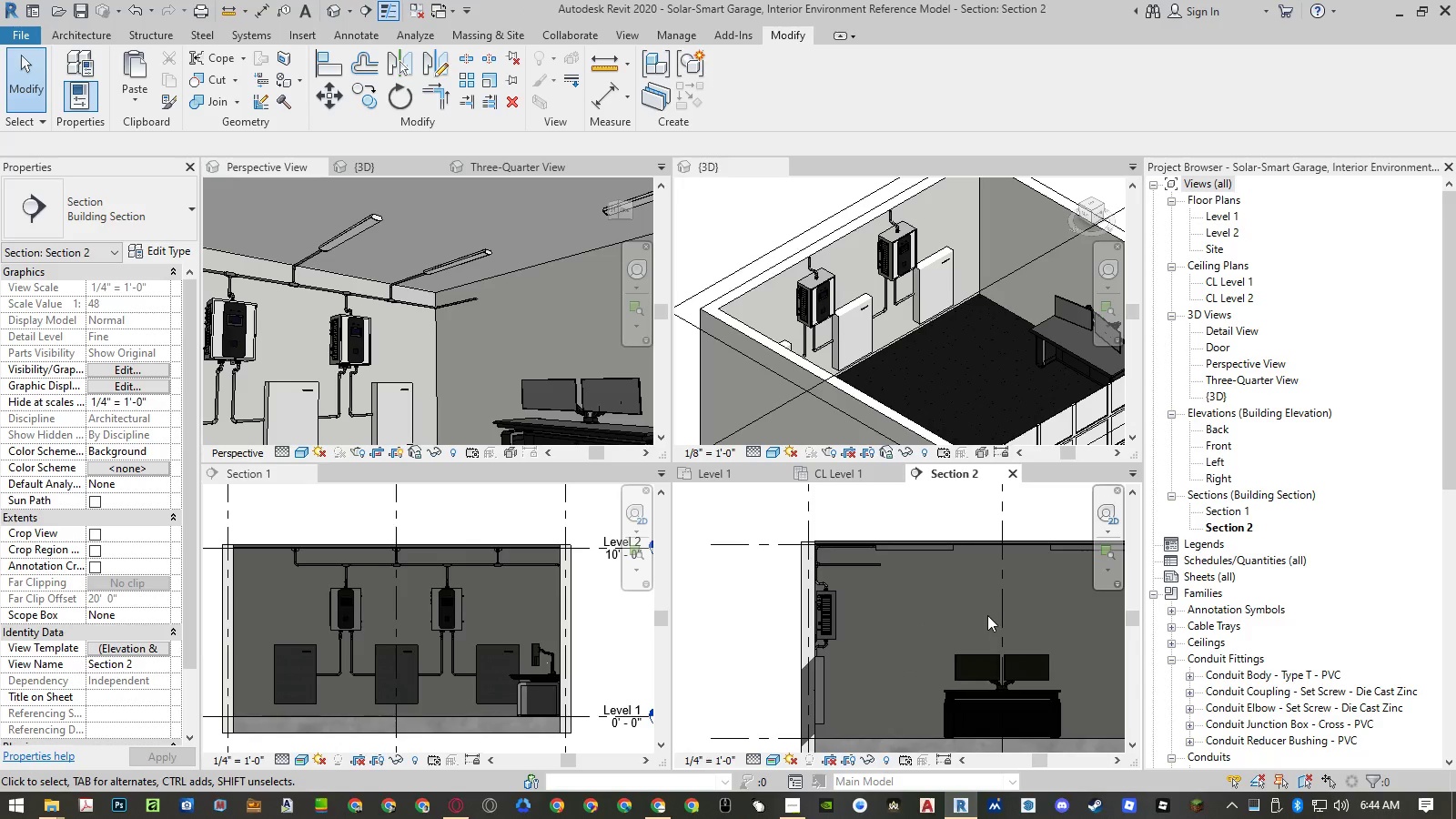 
scroll: coordinate [1010, 615], scroll_direction: up, amount: 3.0
 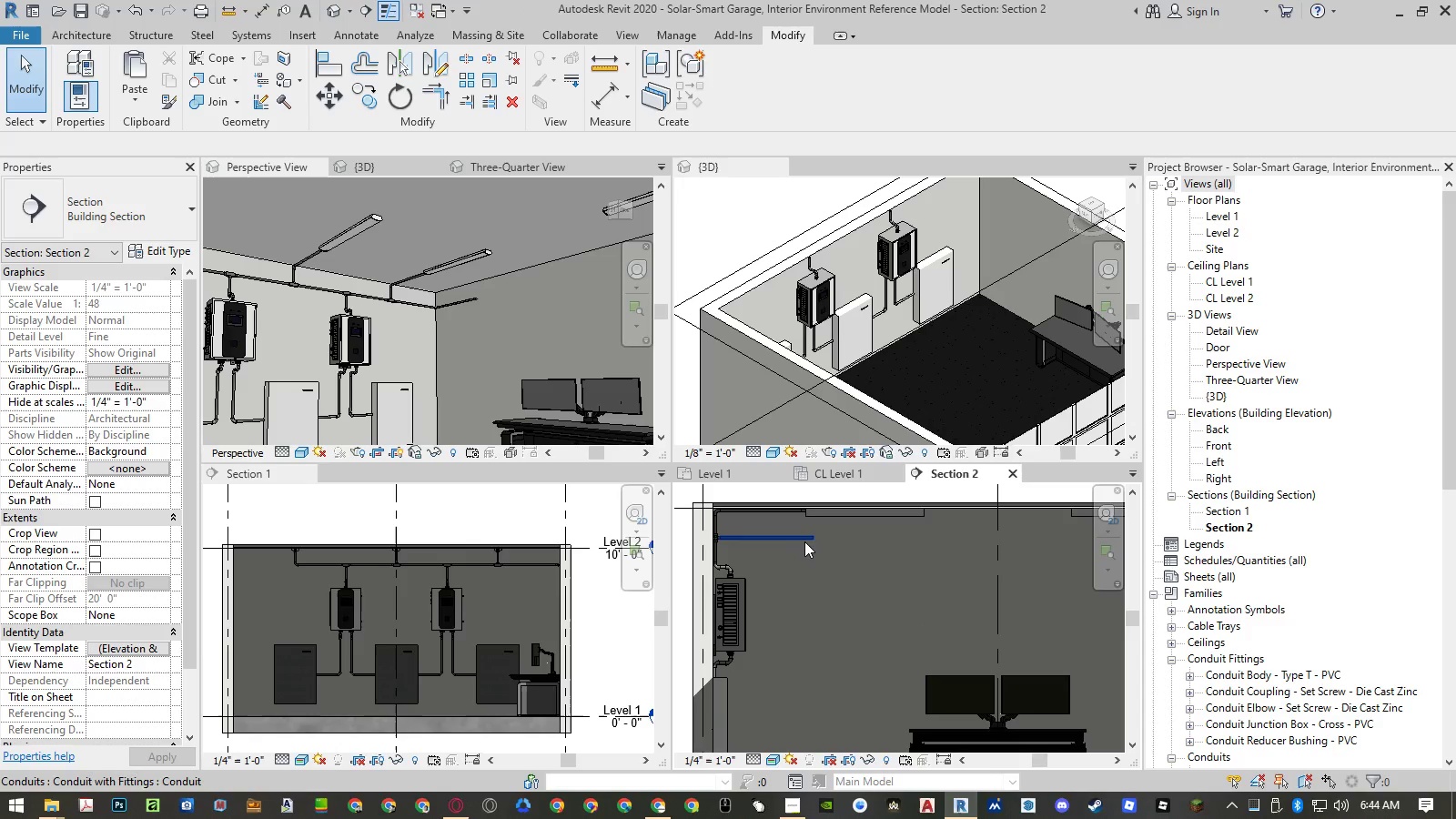 
left_click([804, 541])
 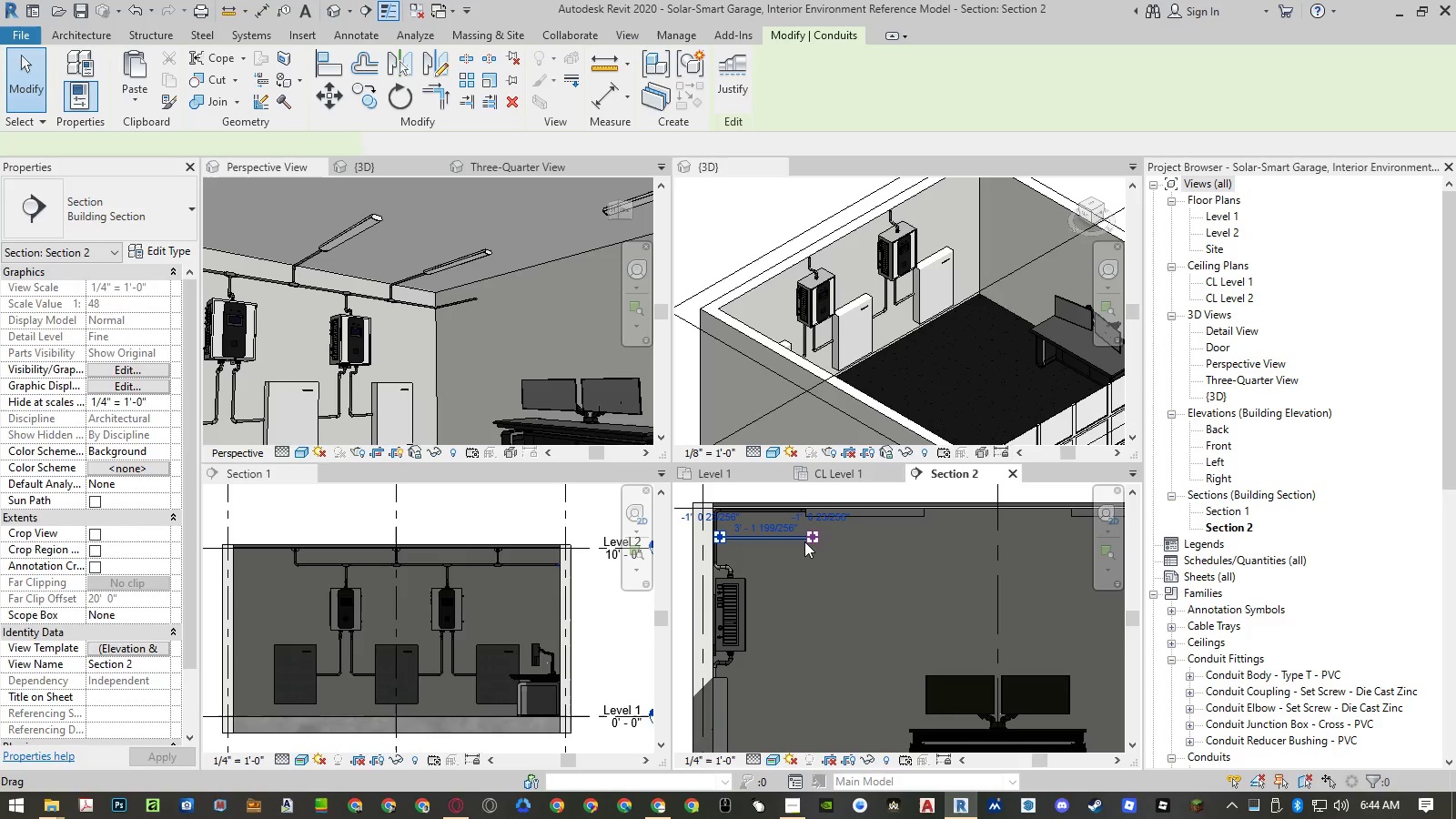 
scroll: coordinate [804, 541], scroll_direction: up, amount: 6.0
 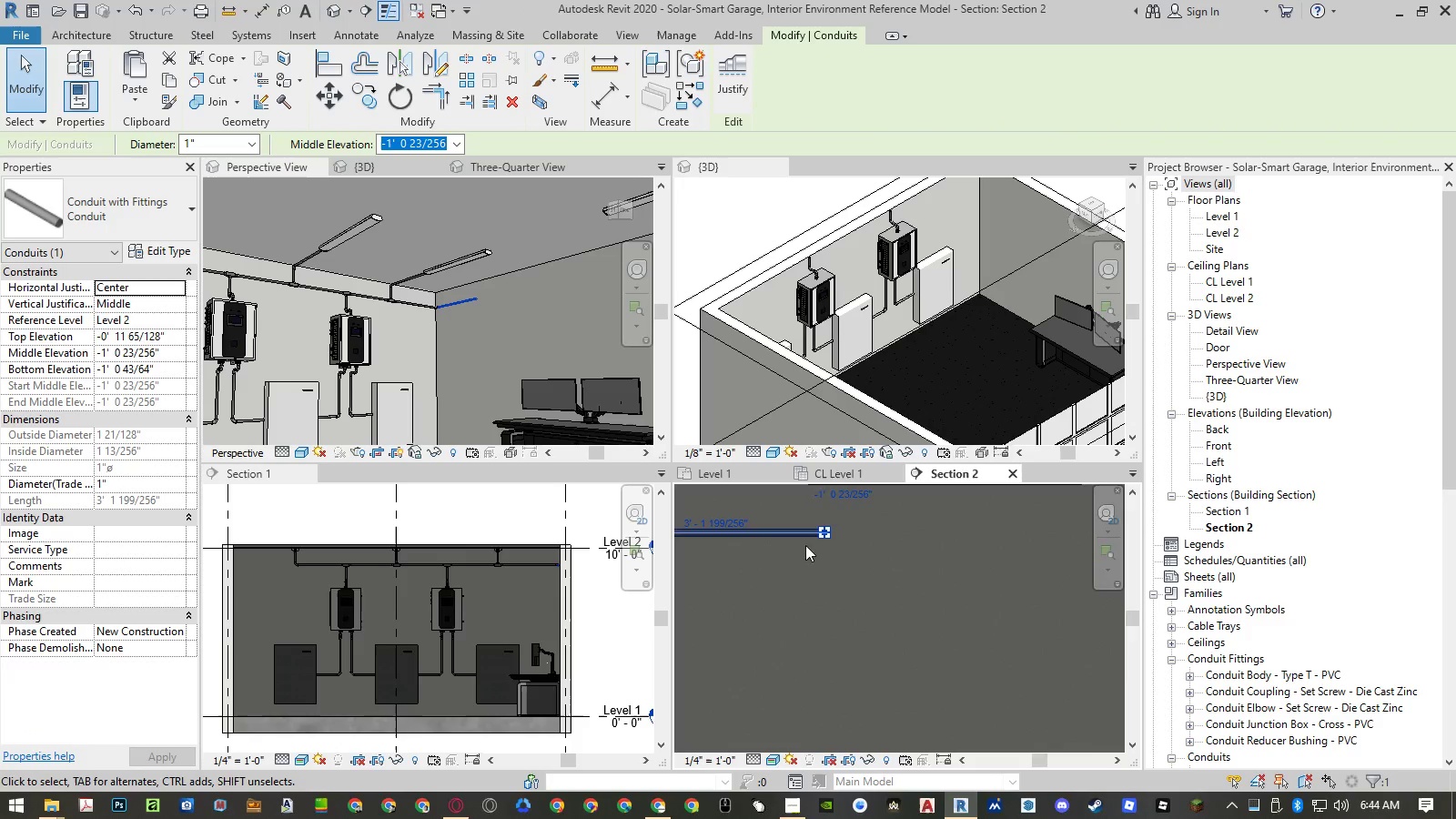 
key(Escape)
 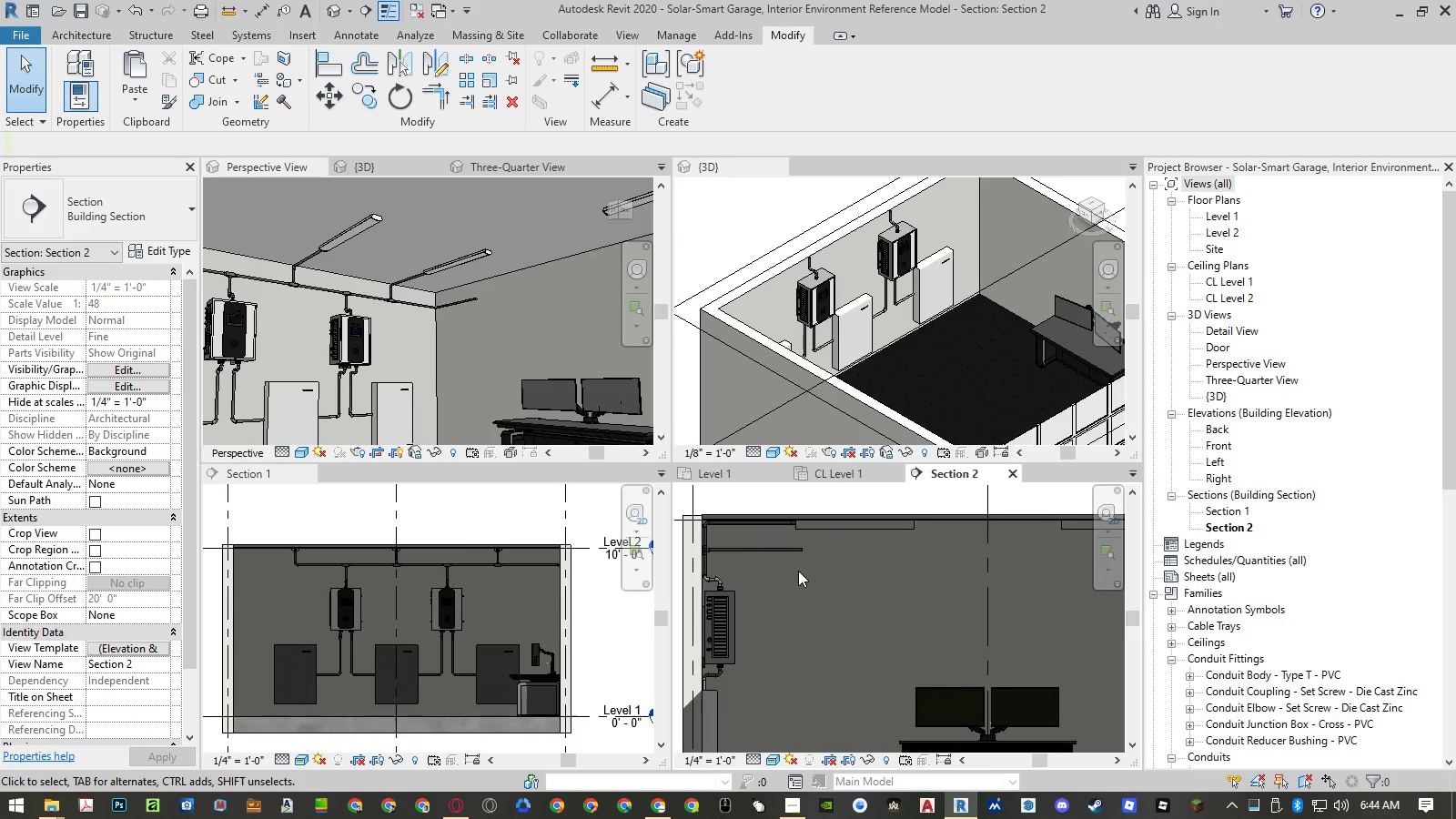 
scroll: coordinate [786, 563], scroll_direction: down, amount: 6.0
 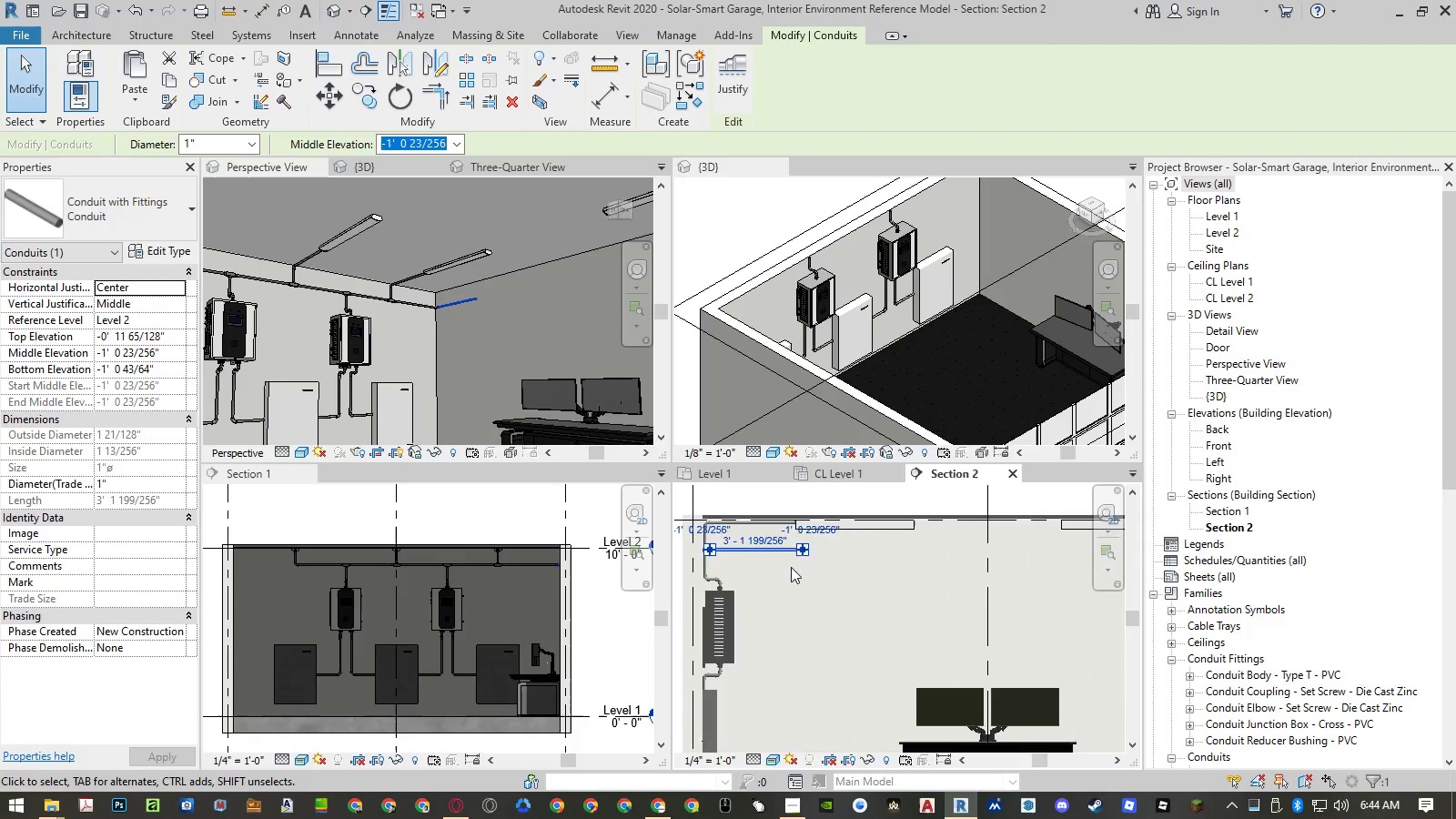 
key(A)
 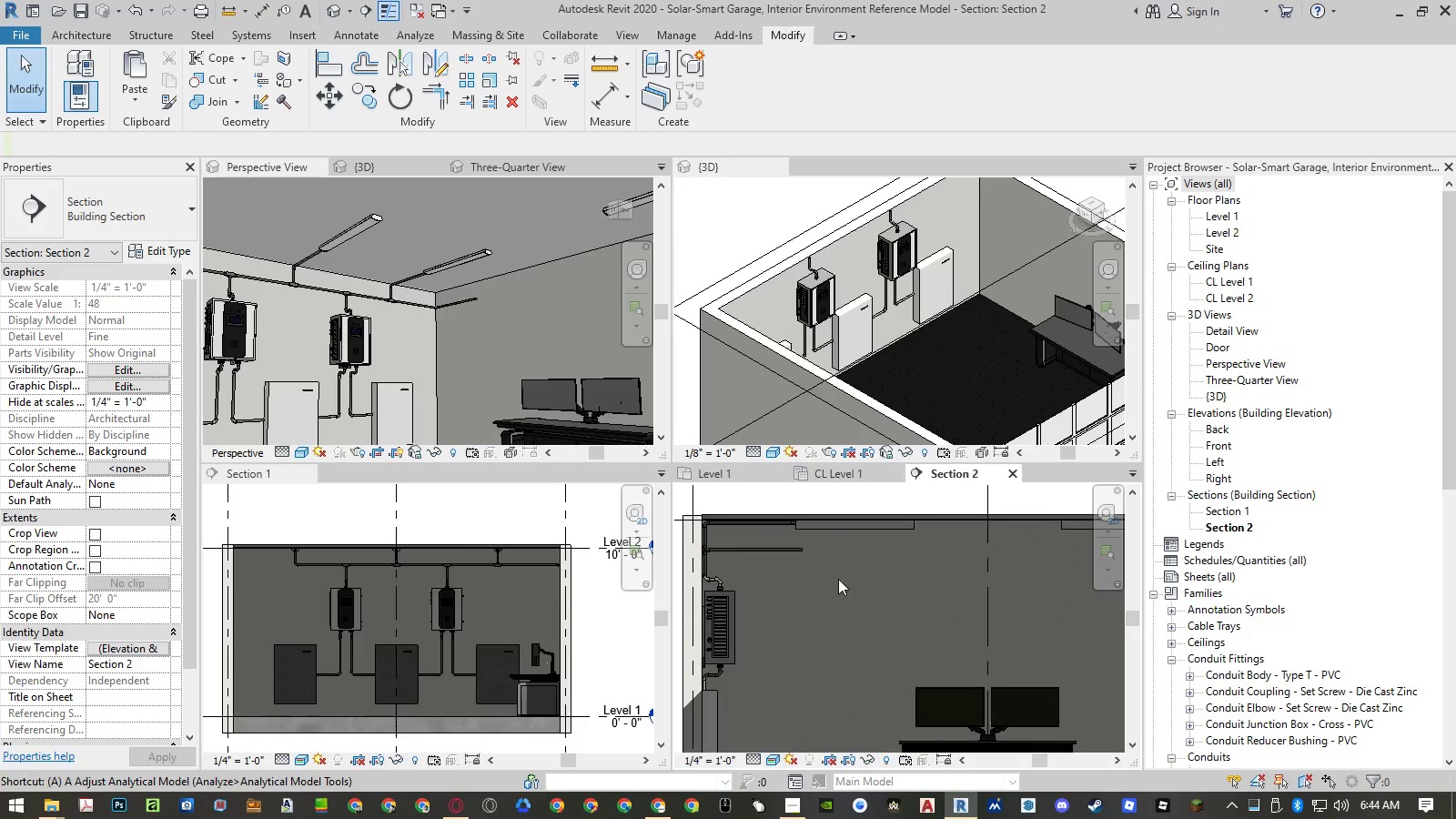 
key(L)
 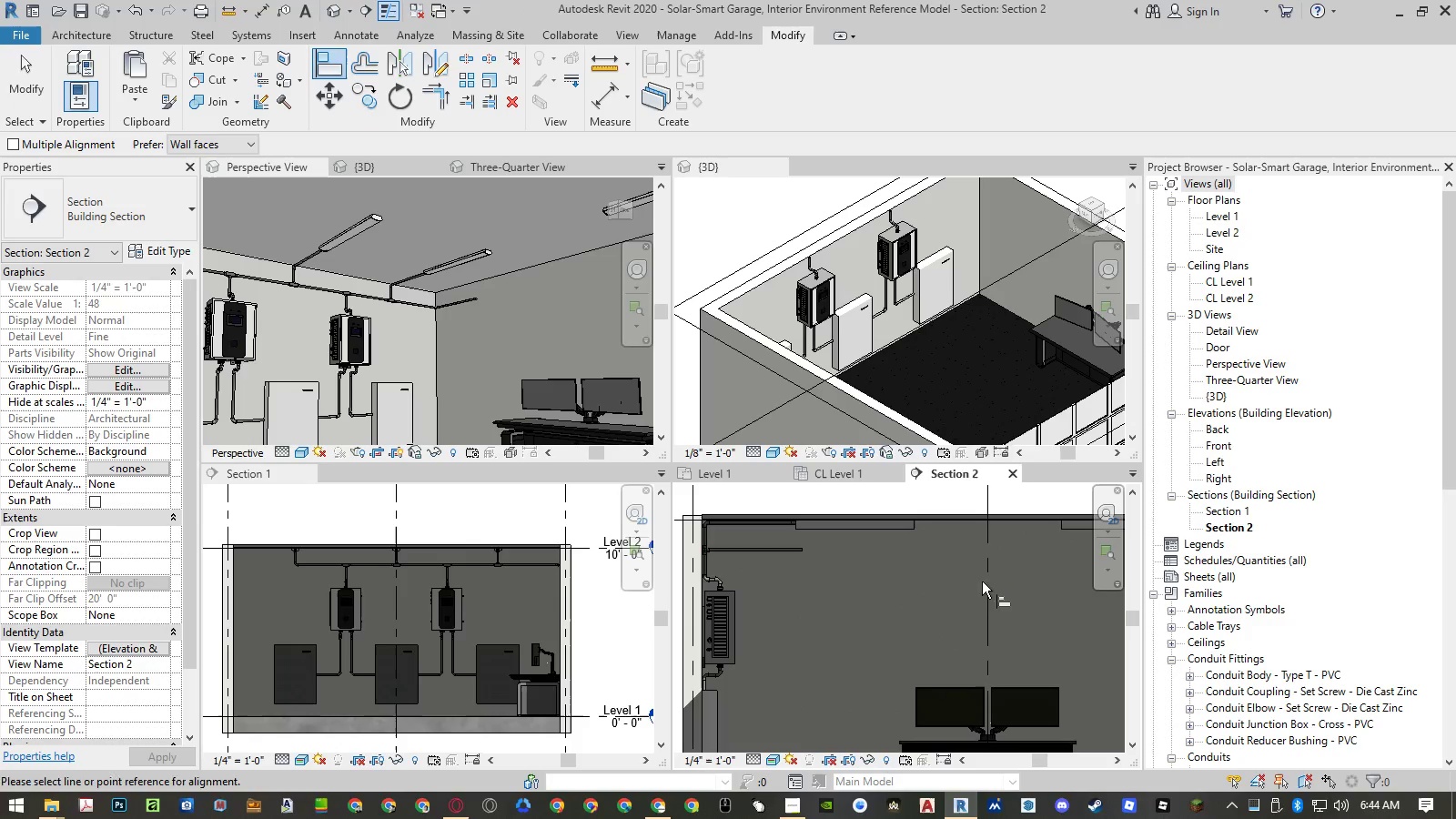 
left_click([986, 582])
 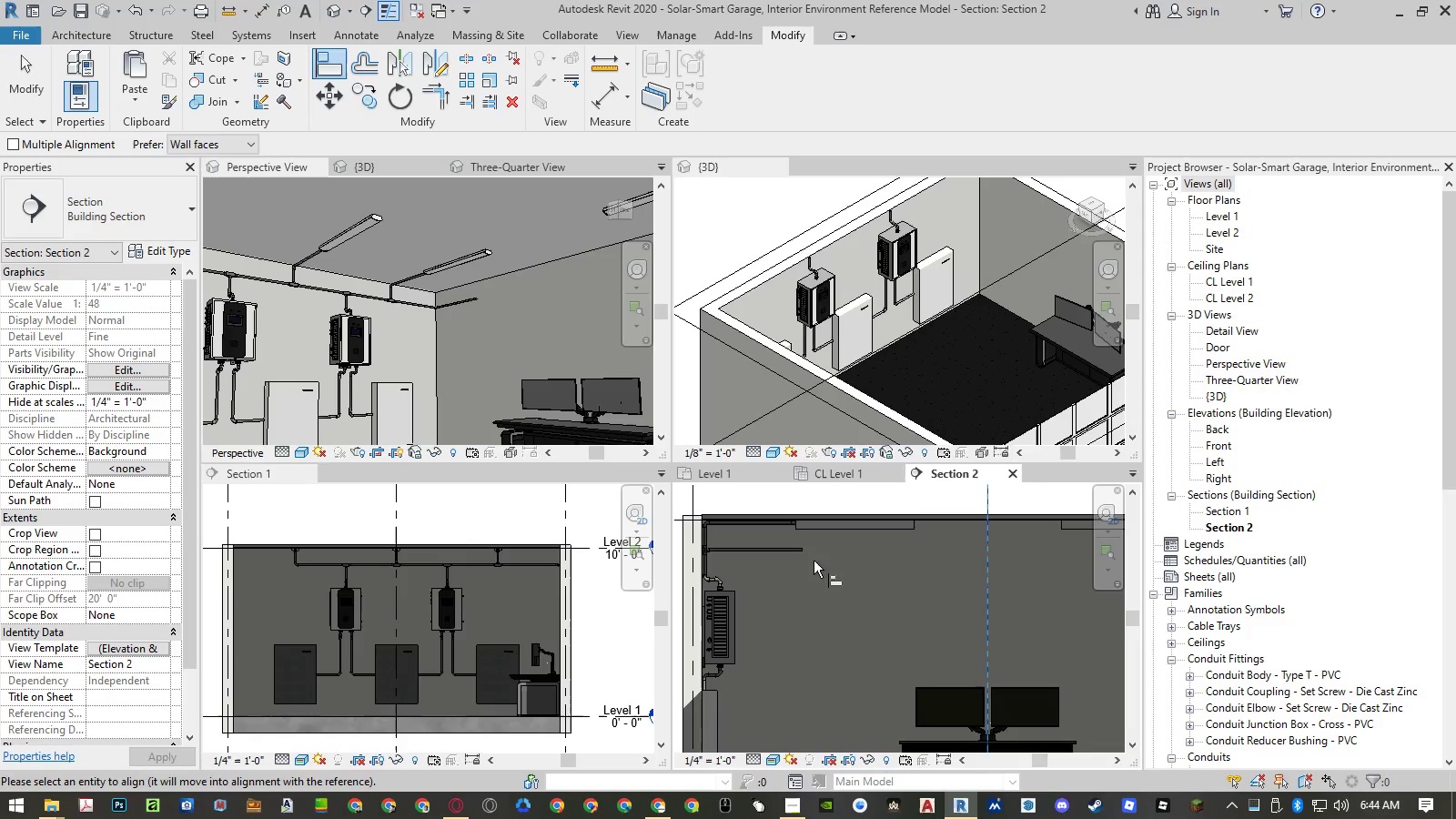 
left_click([804, 551])
 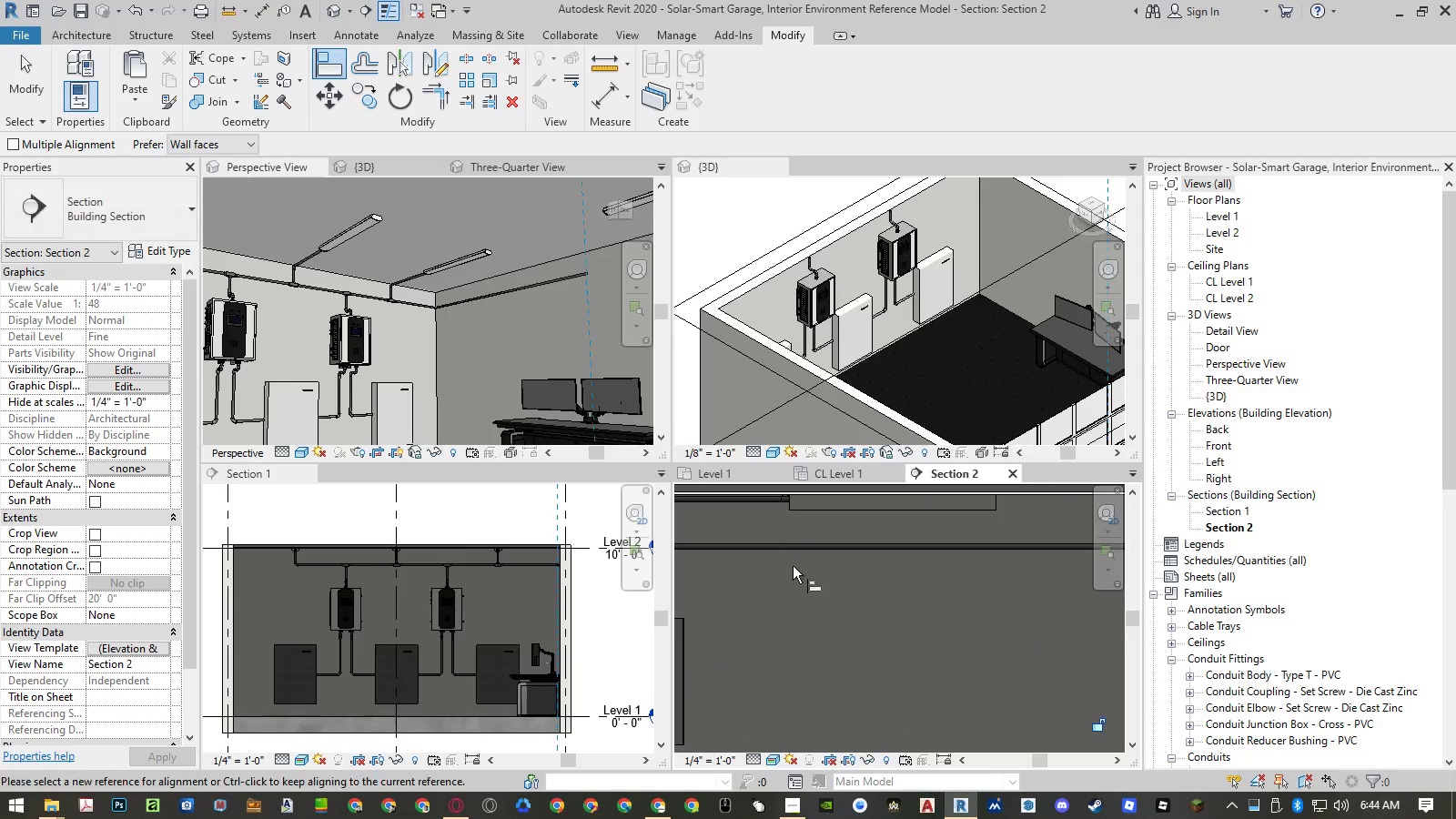 
scroll: coordinate [804, 554], scroll_direction: up, amount: 4.0
 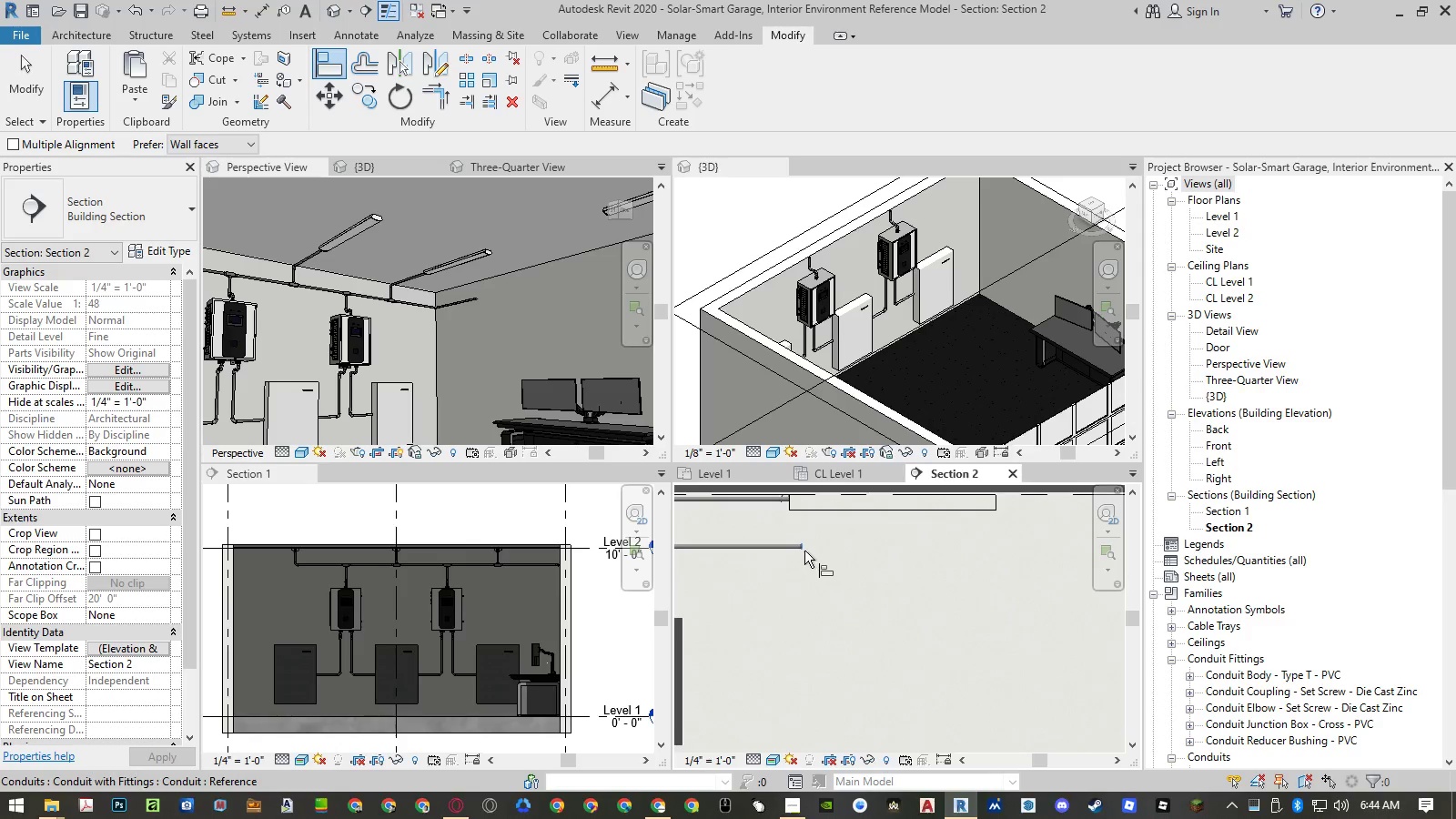 
key(Escape)
 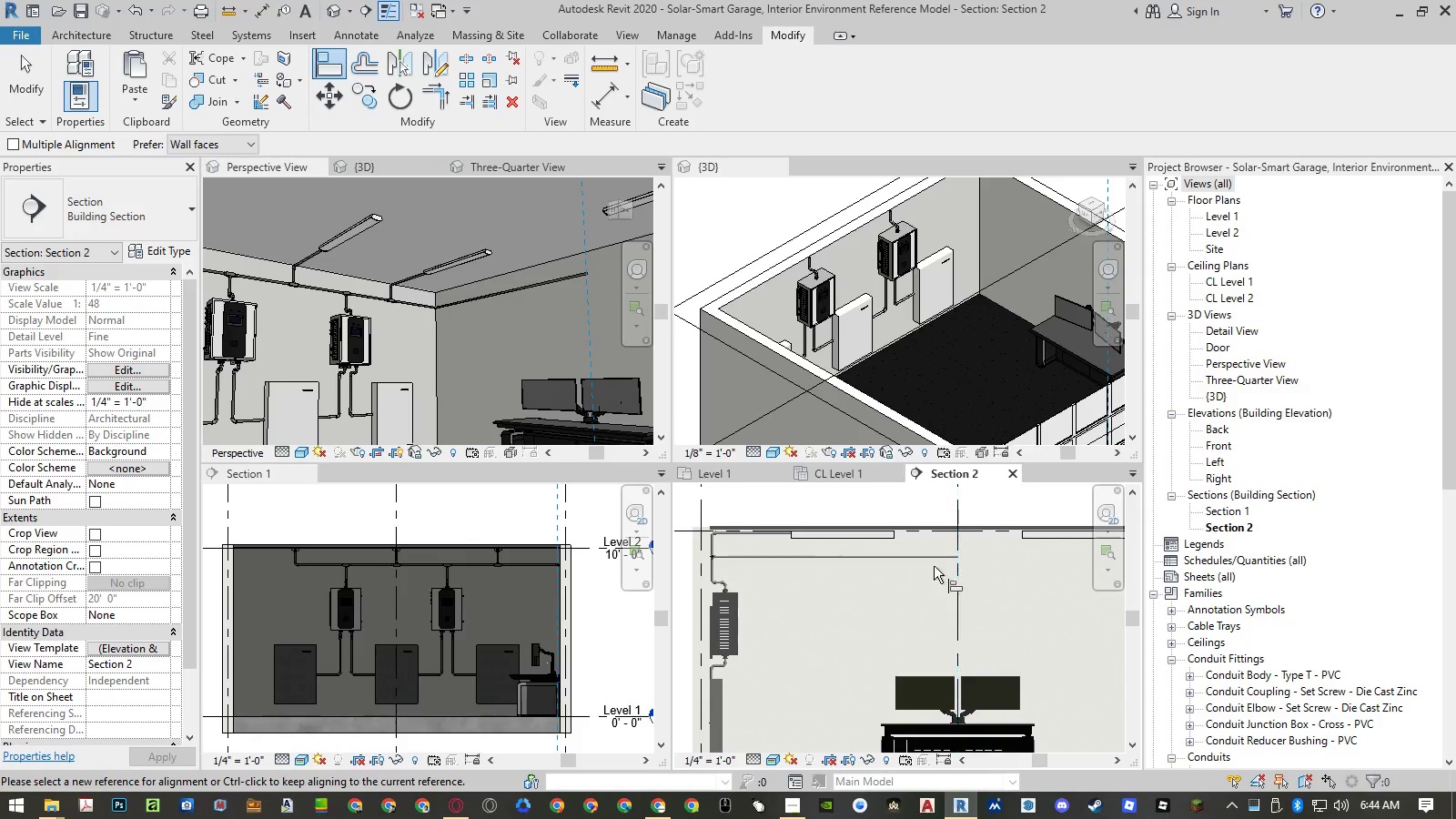 
scroll: coordinate [793, 567], scroll_direction: down, amount: 5.0
 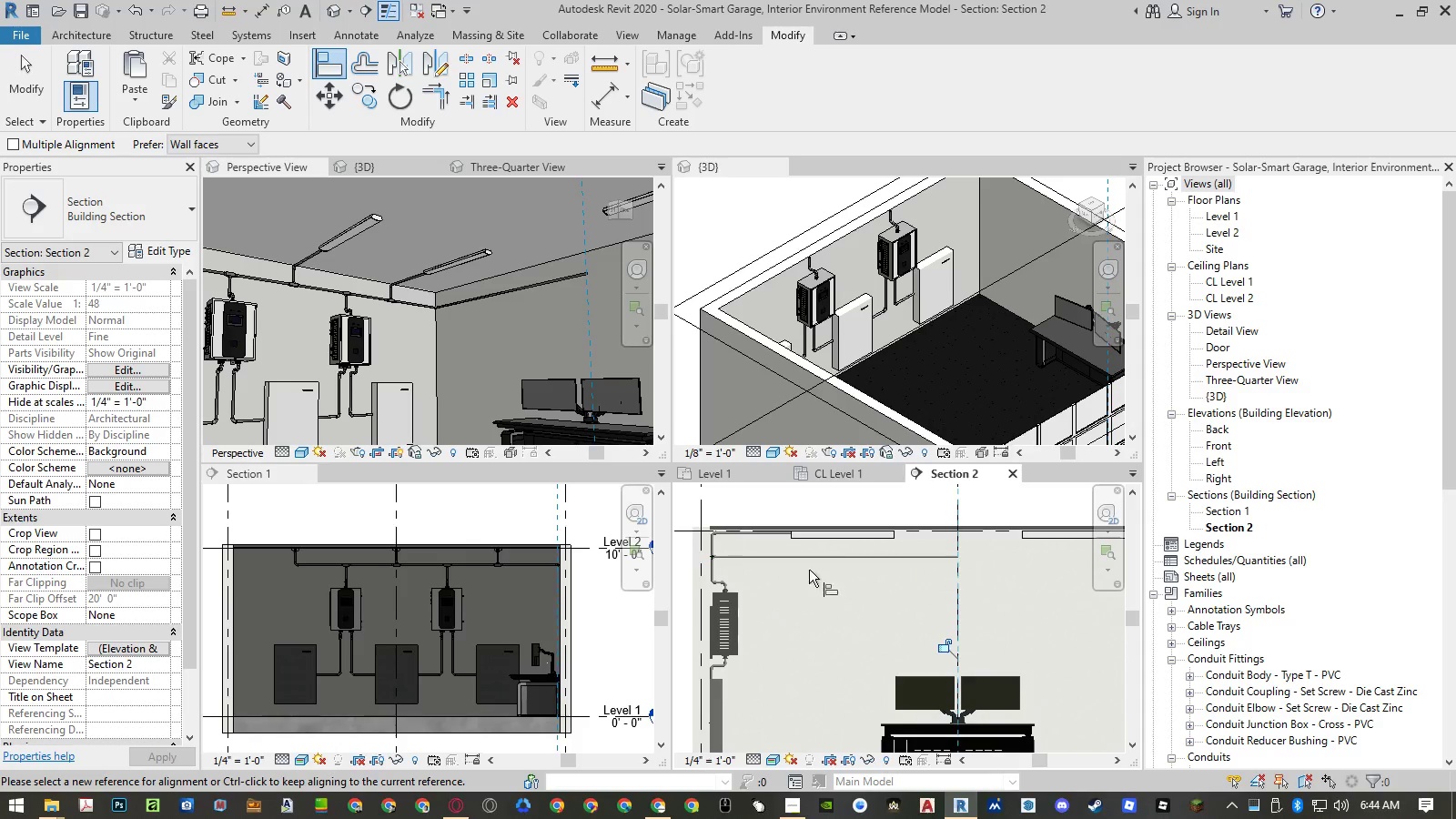 
key(Escape)
 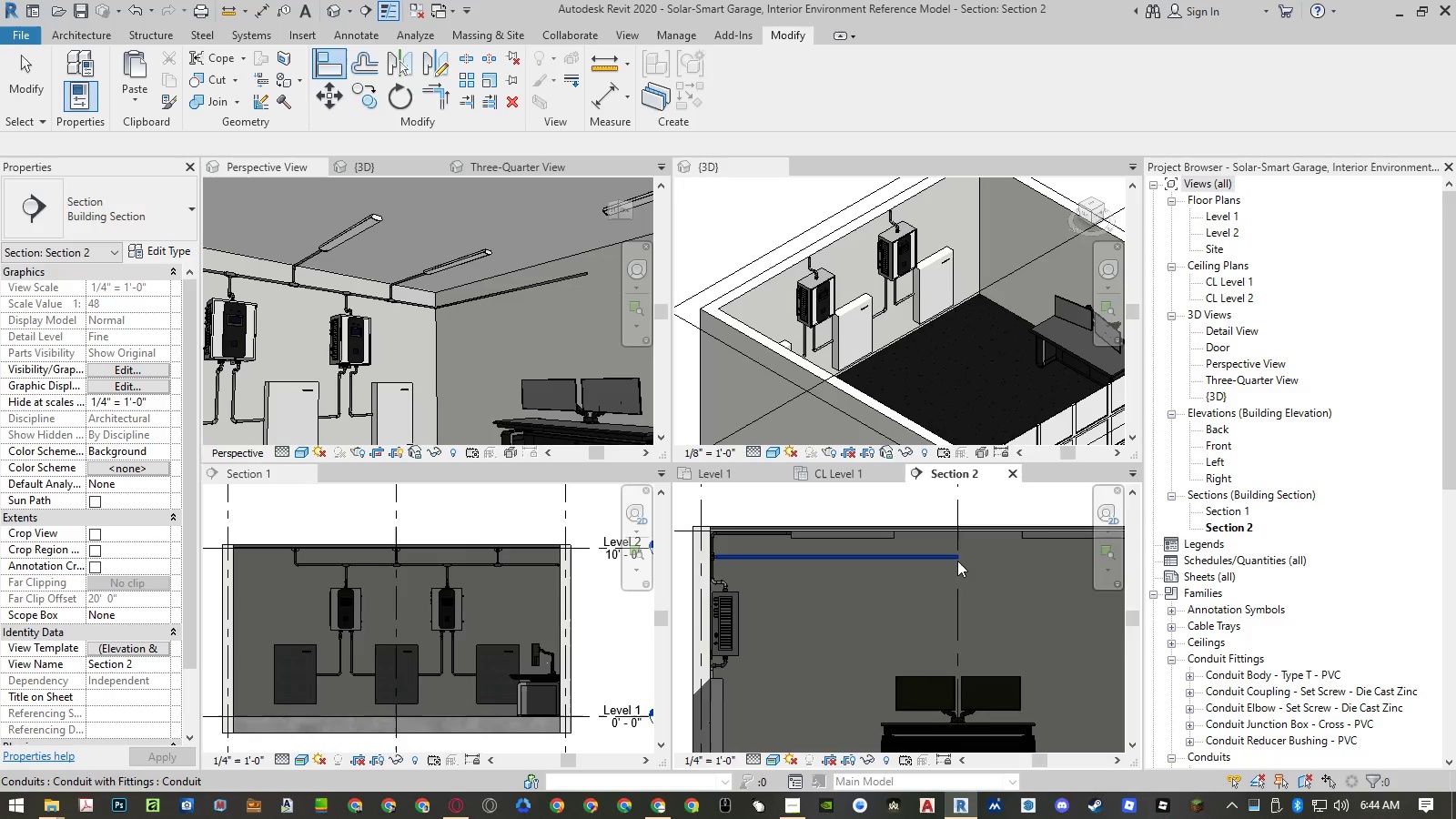 
left_click([946, 559])
 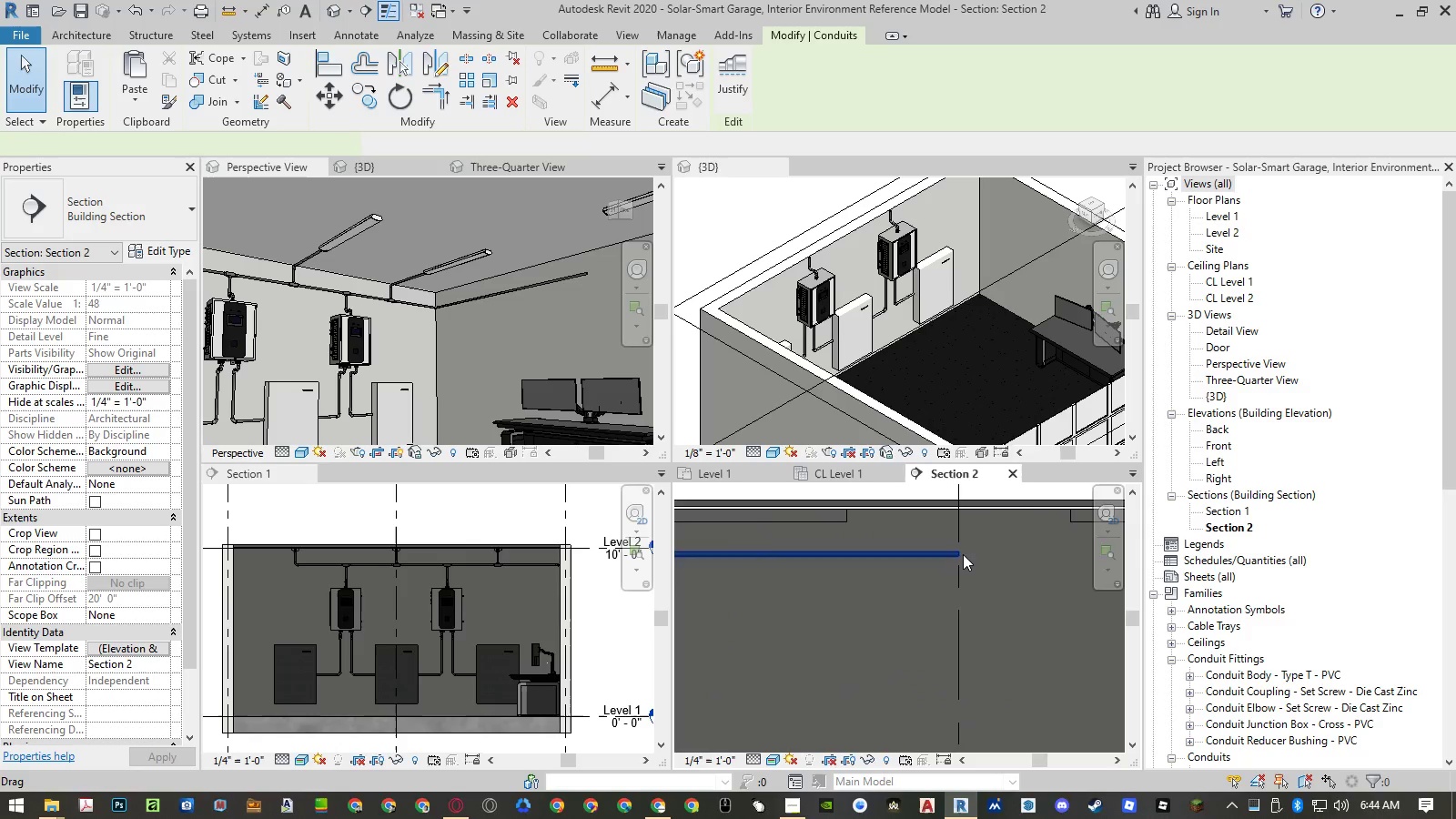 
scroll: coordinate [963, 554], scroll_direction: up, amount: 9.0
 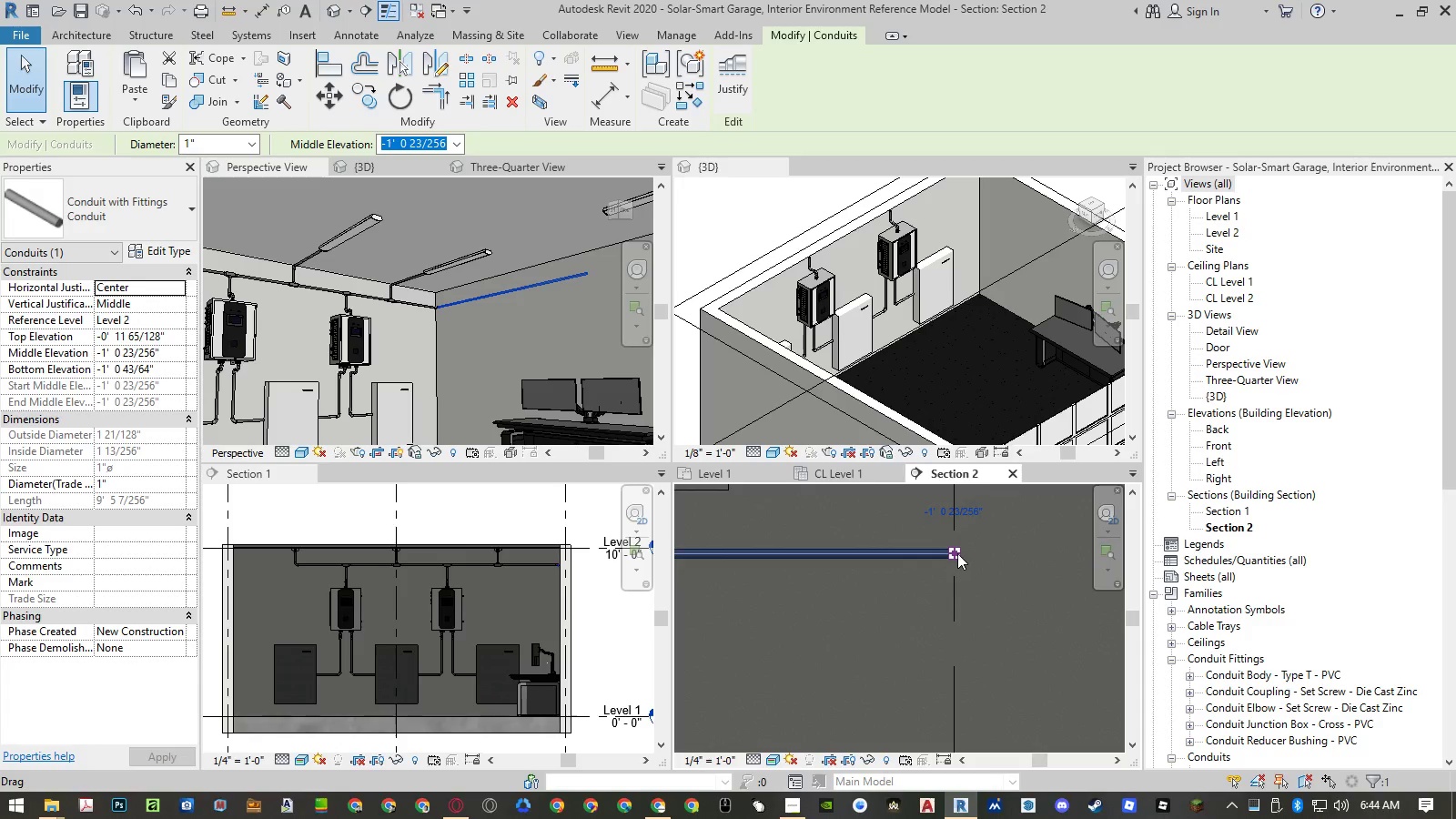 
right_click([957, 553])
 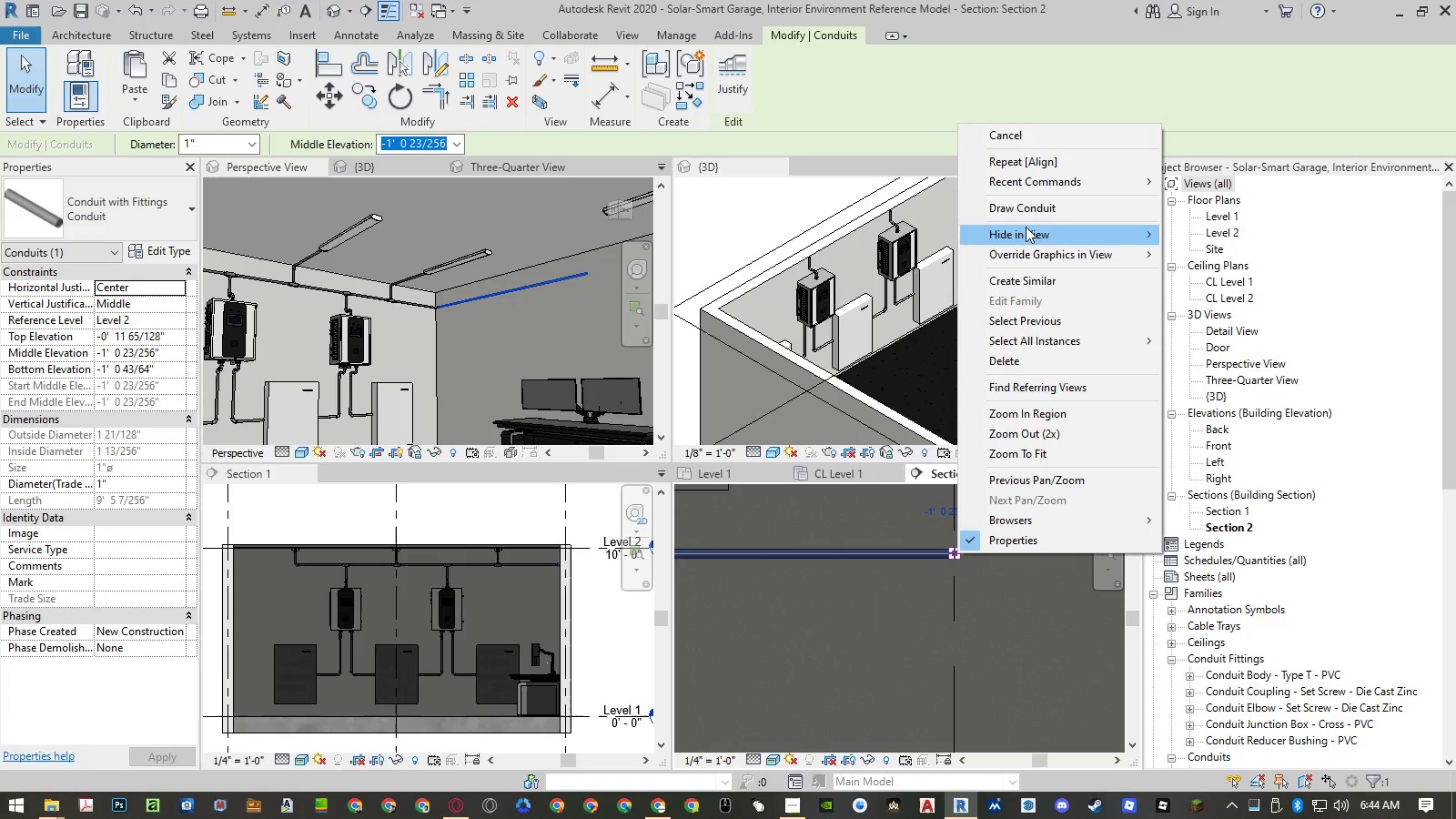 
left_click([1028, 211])
 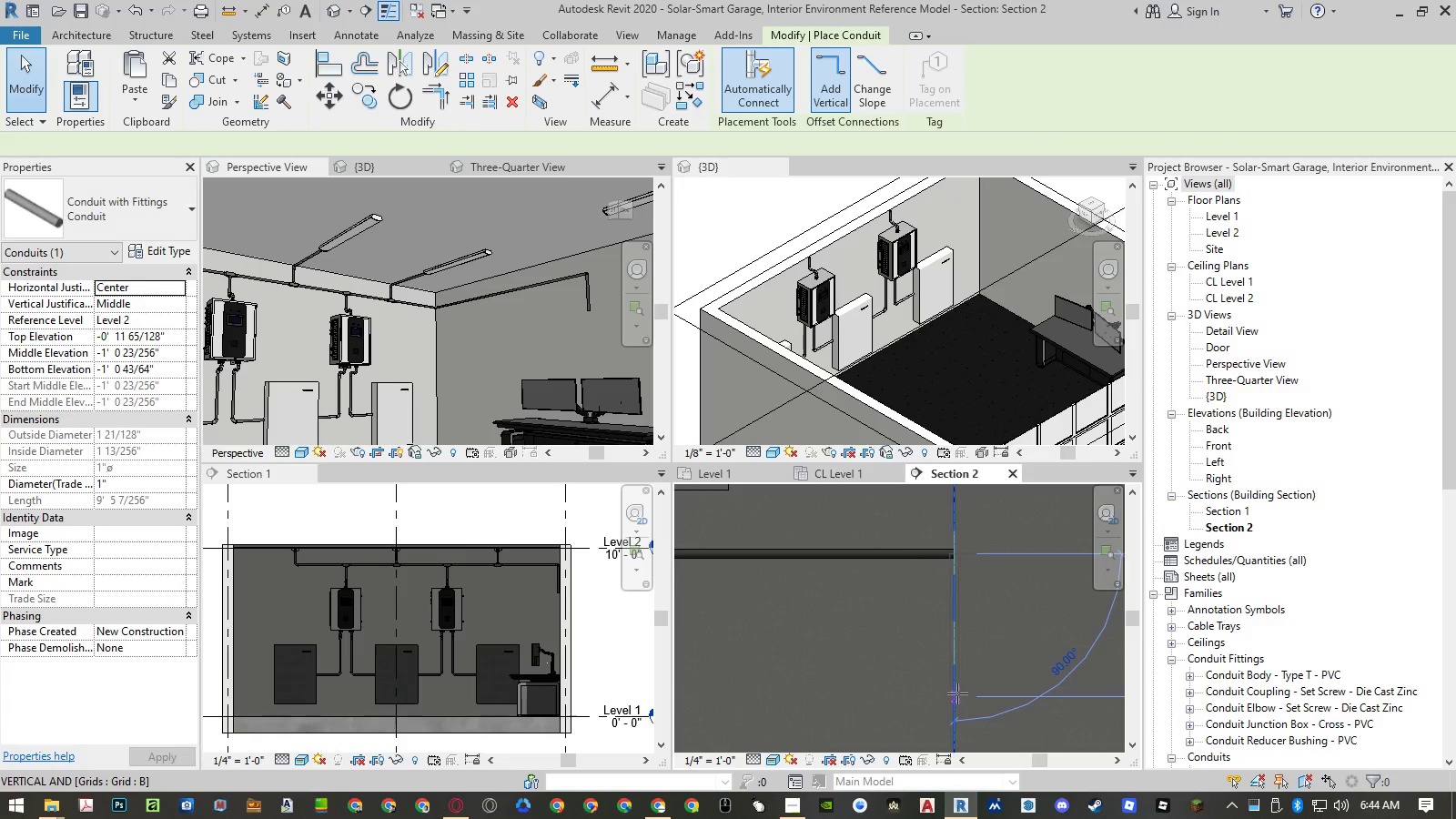 
left_click([952, 703])
 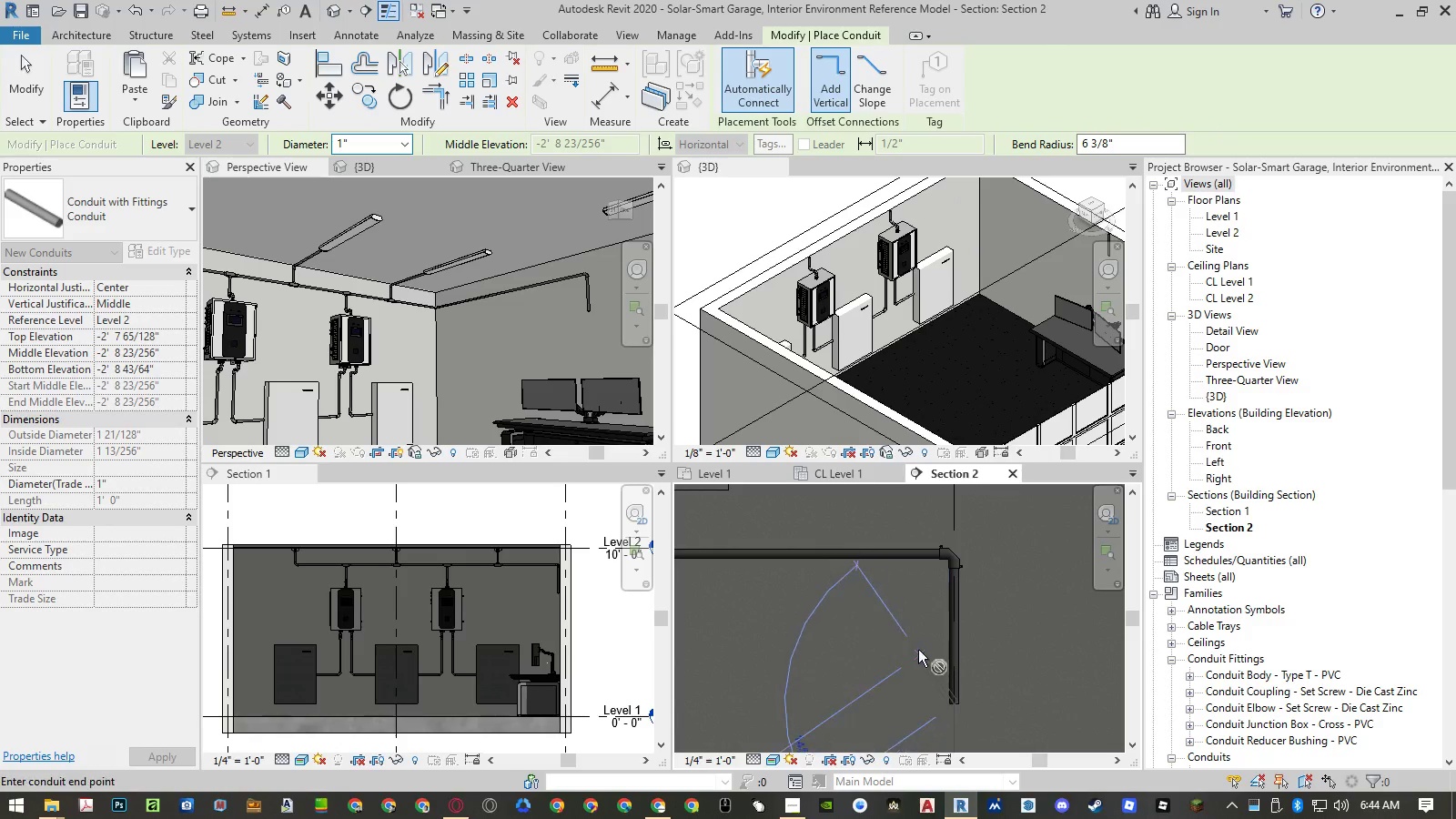 
key(Escape)
 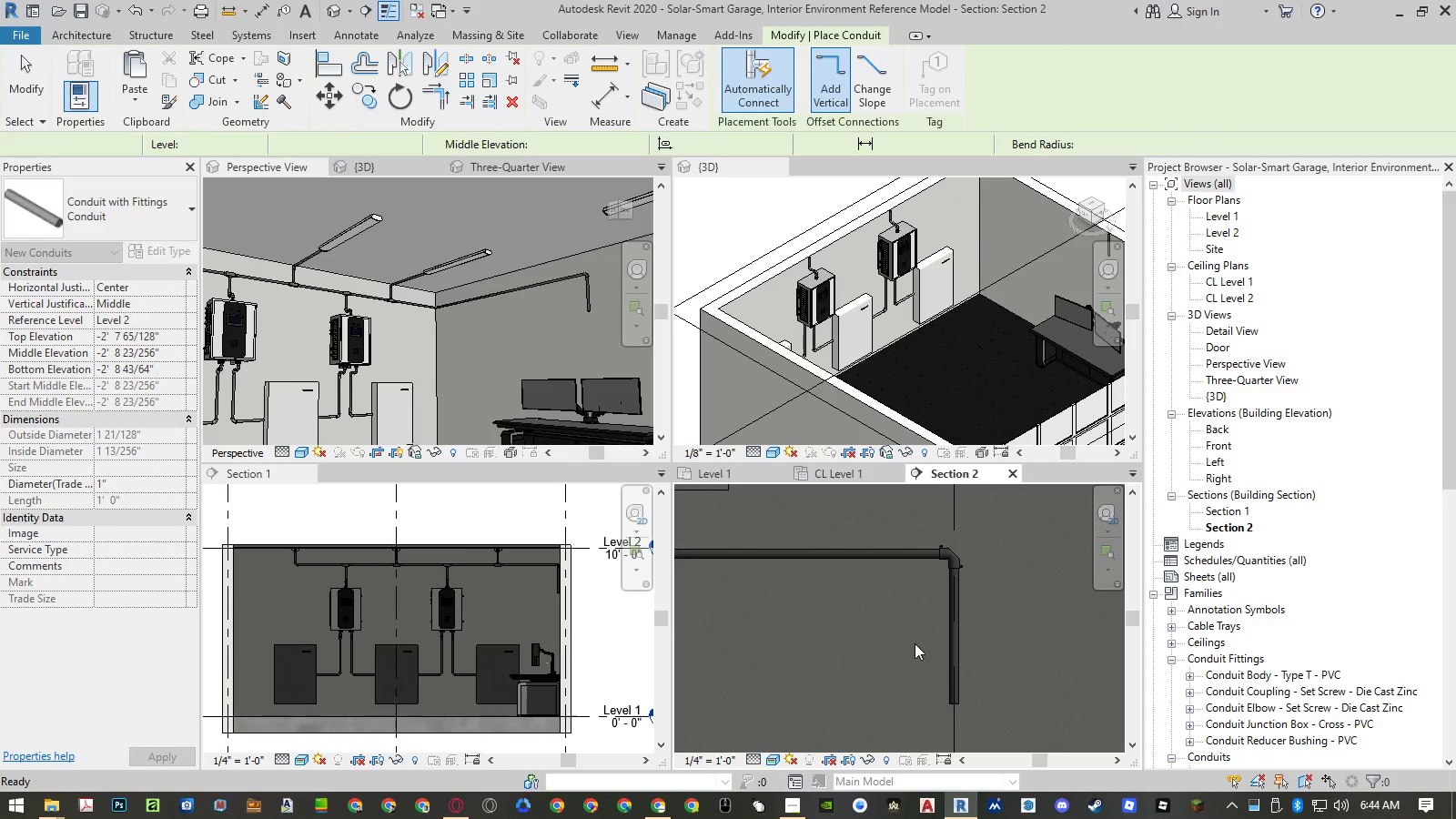 
key(Escape)
 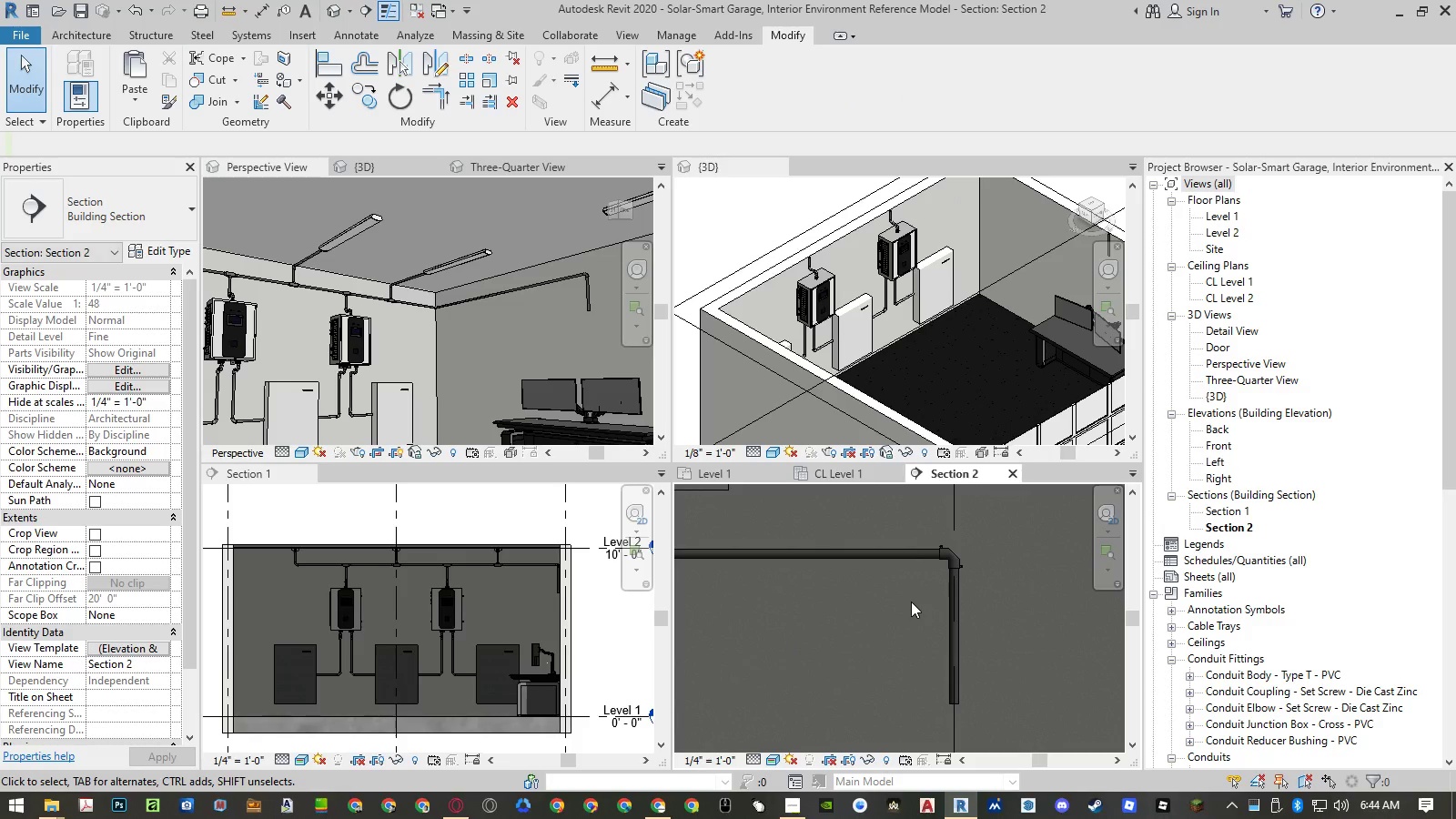 
scroll: coordinate [903, 554], scroll_direction: down, amount: 10.0
 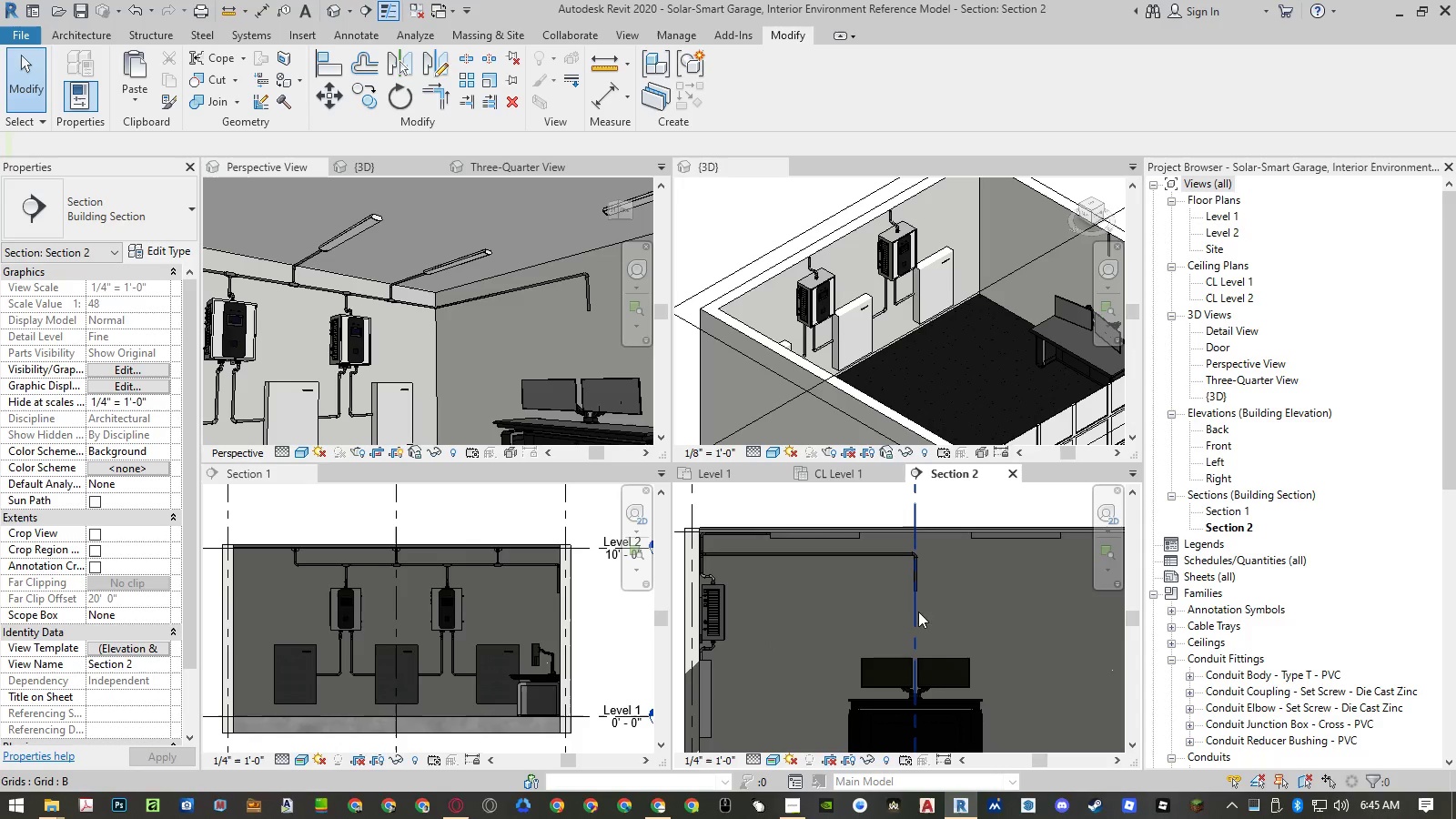 
wait(5.12)
 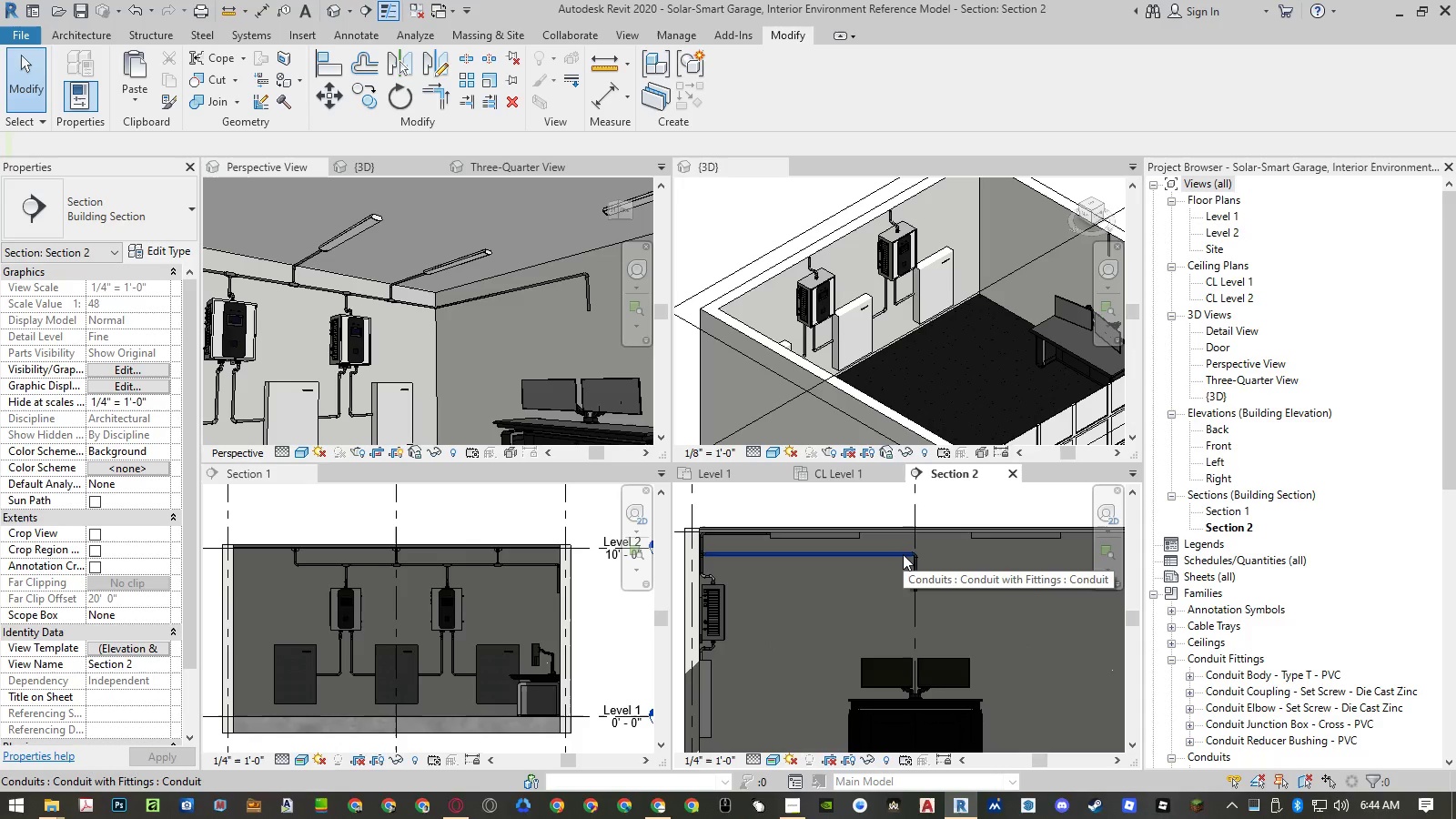 
scroll: coordinate [918, 665], scroll_direction: up, amount: 2.0
 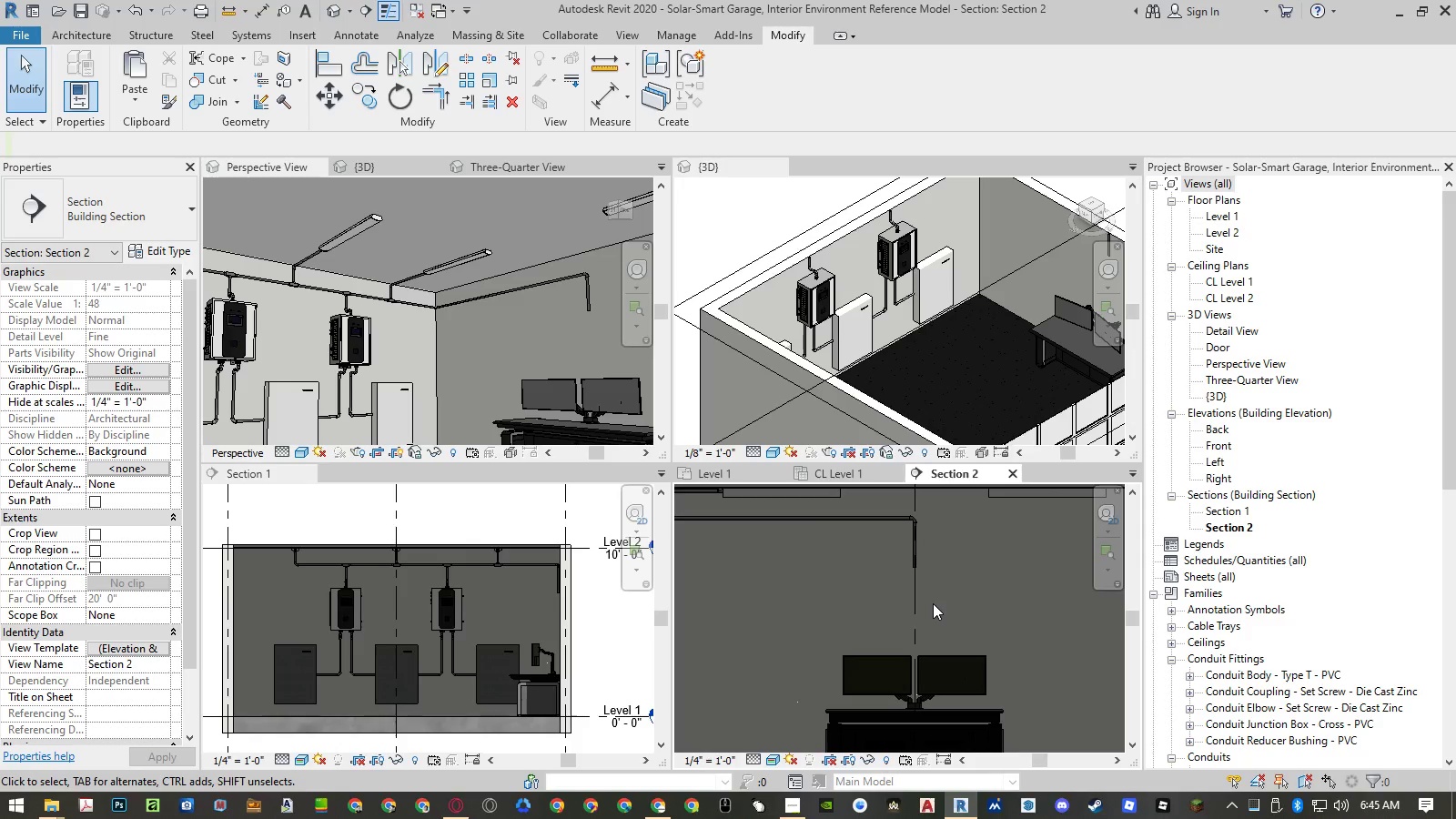 
type(al)
 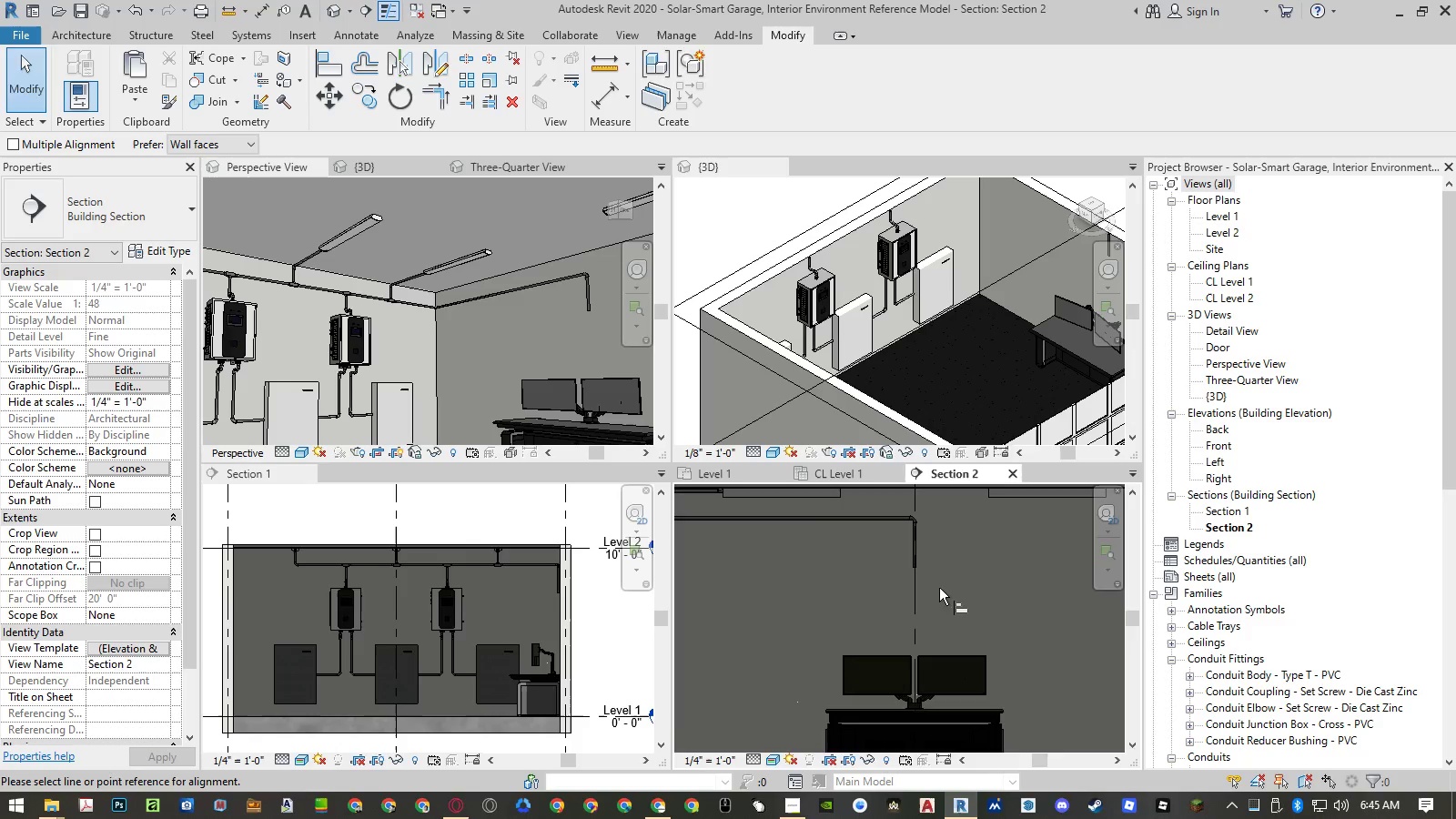 
scroll: coordinate [939, 588], scroll_direction: down, amount: 2.0
 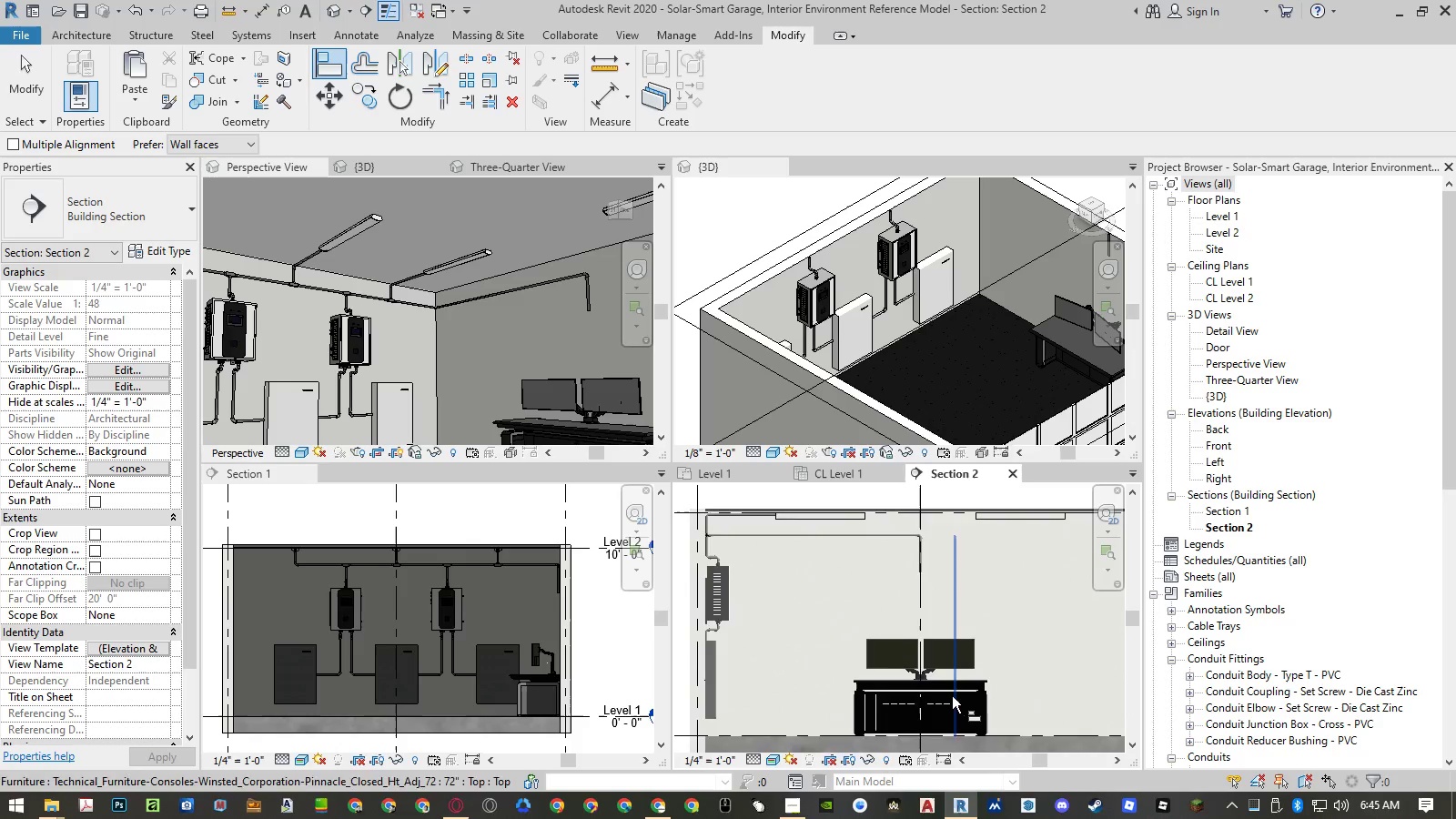 
scroll: coordinate [938, 682], scroll_direction: up, amount: 7.0
 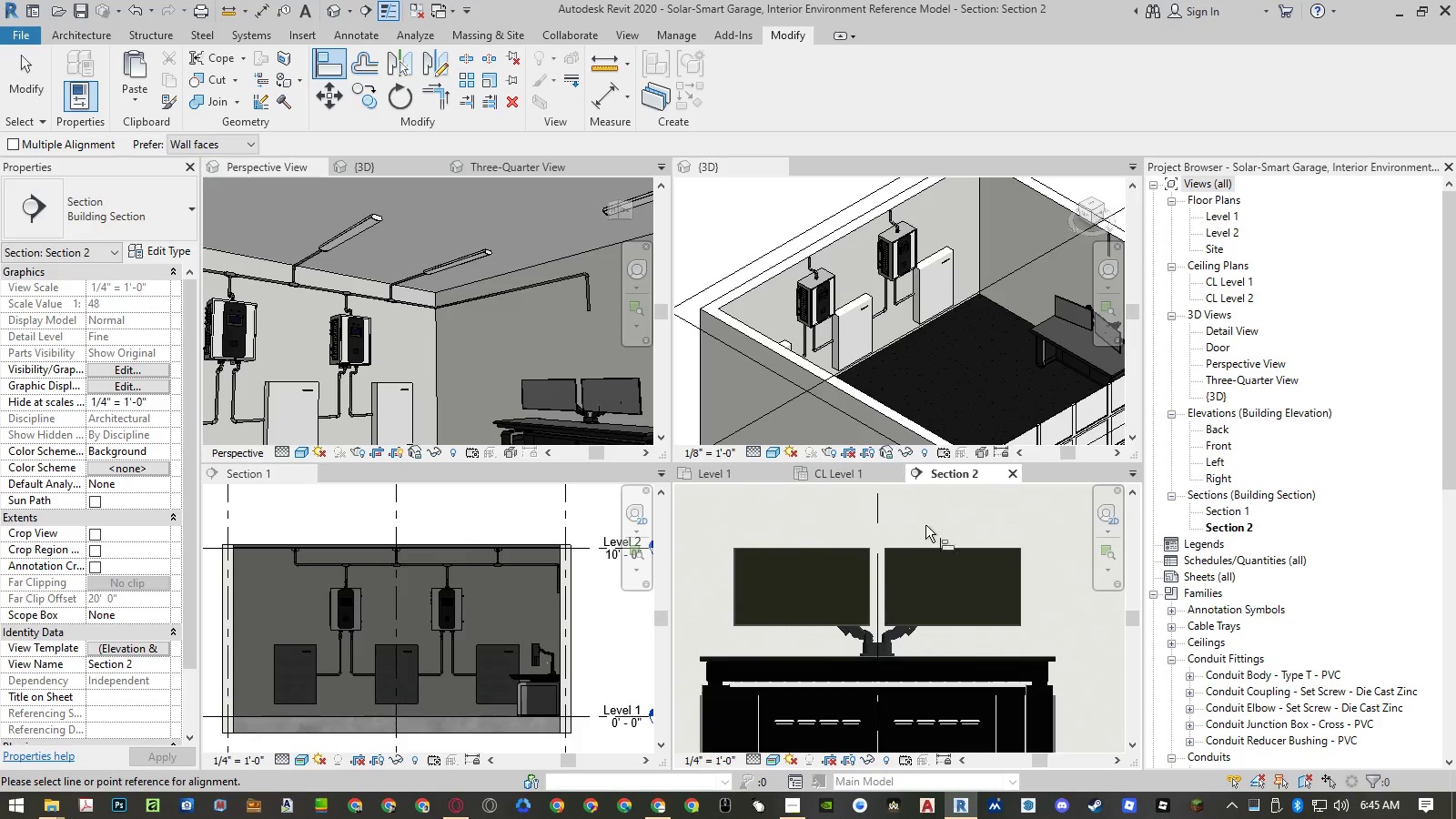 
scroll: coordinate [928, 518], scroll_direction: down, amount: 5.0
 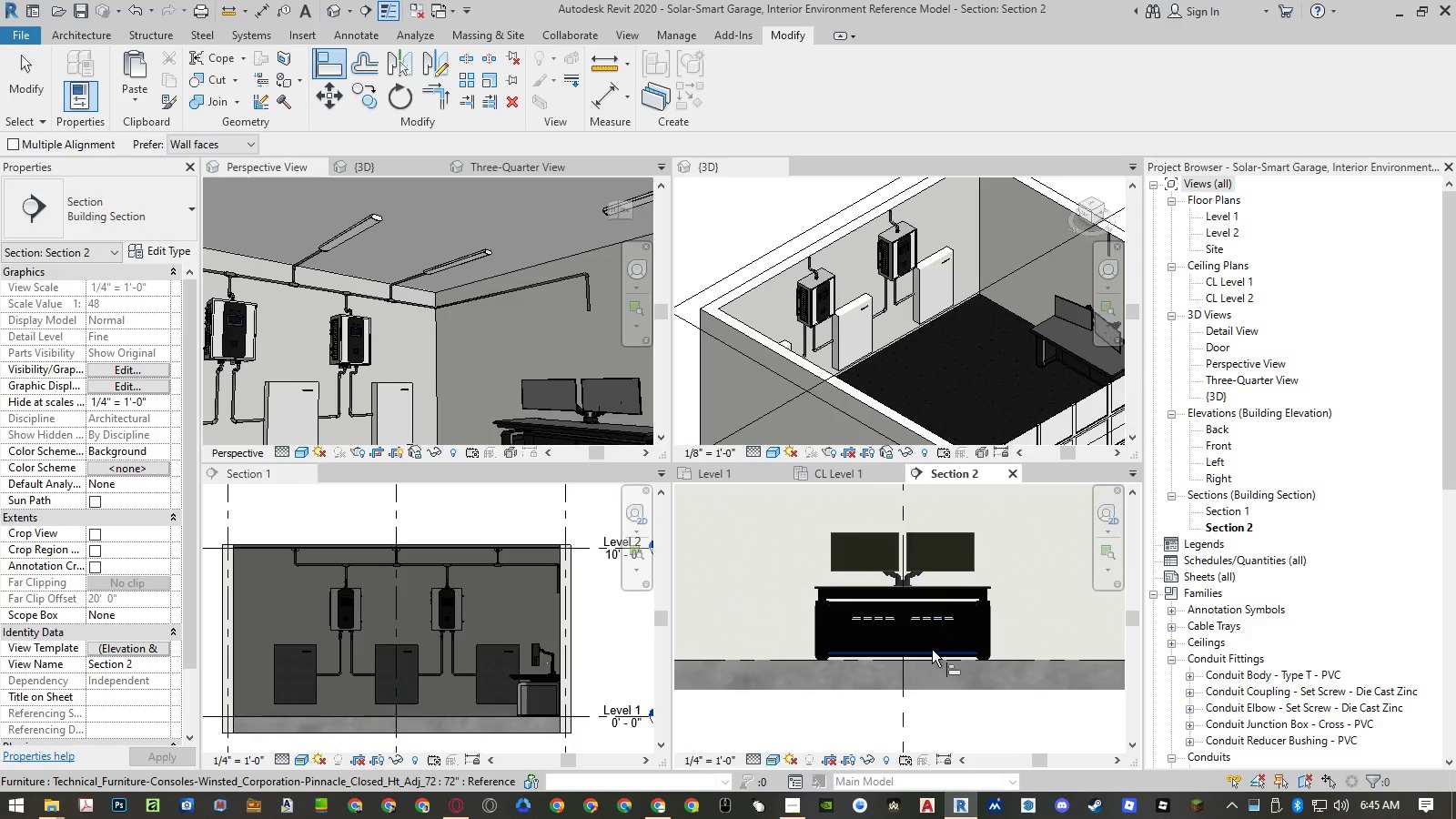 
scroll: coordinate [932, 652], scroll_direction: up, amount: 4.0
 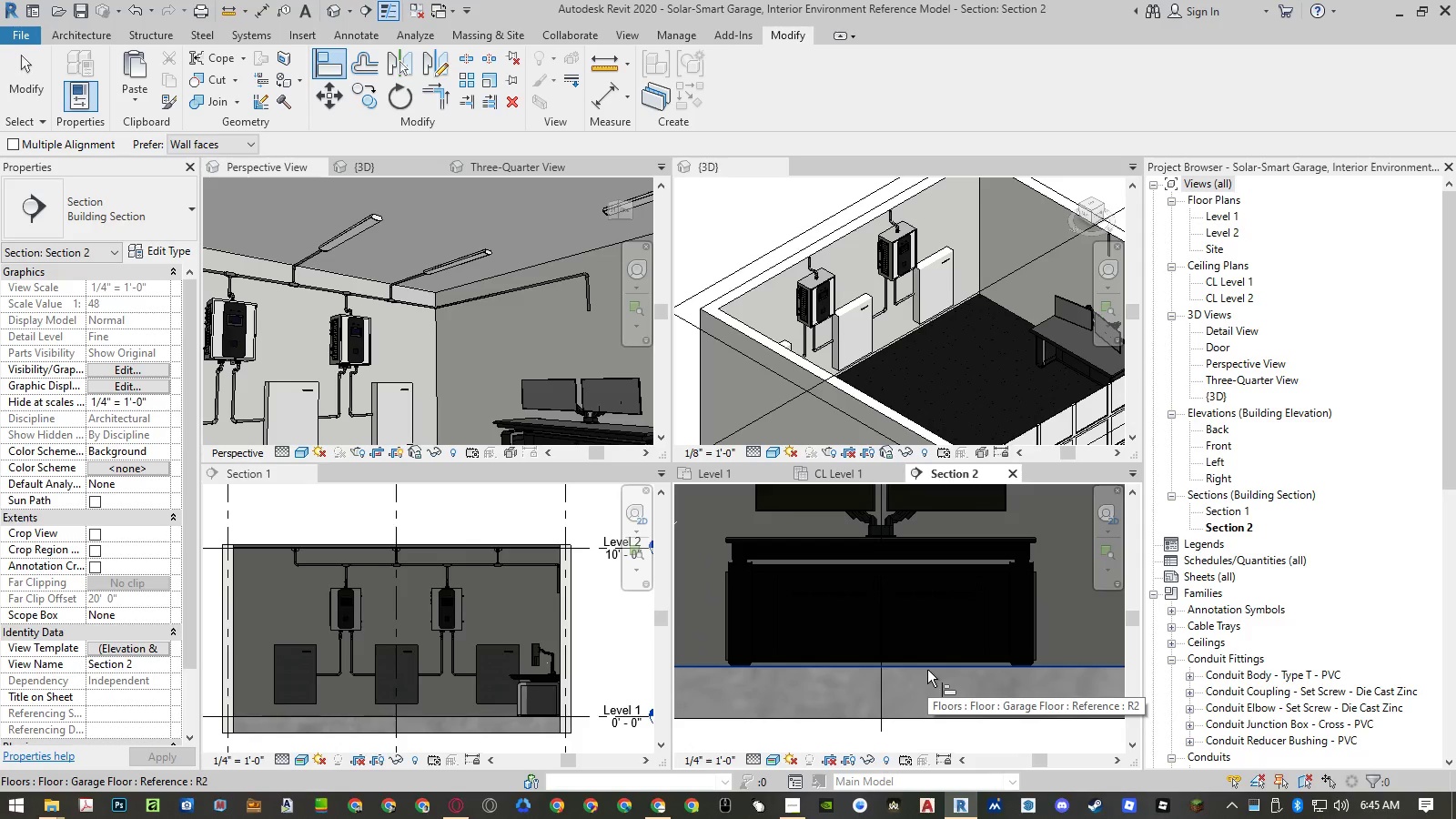 
left_click([927, 670])
 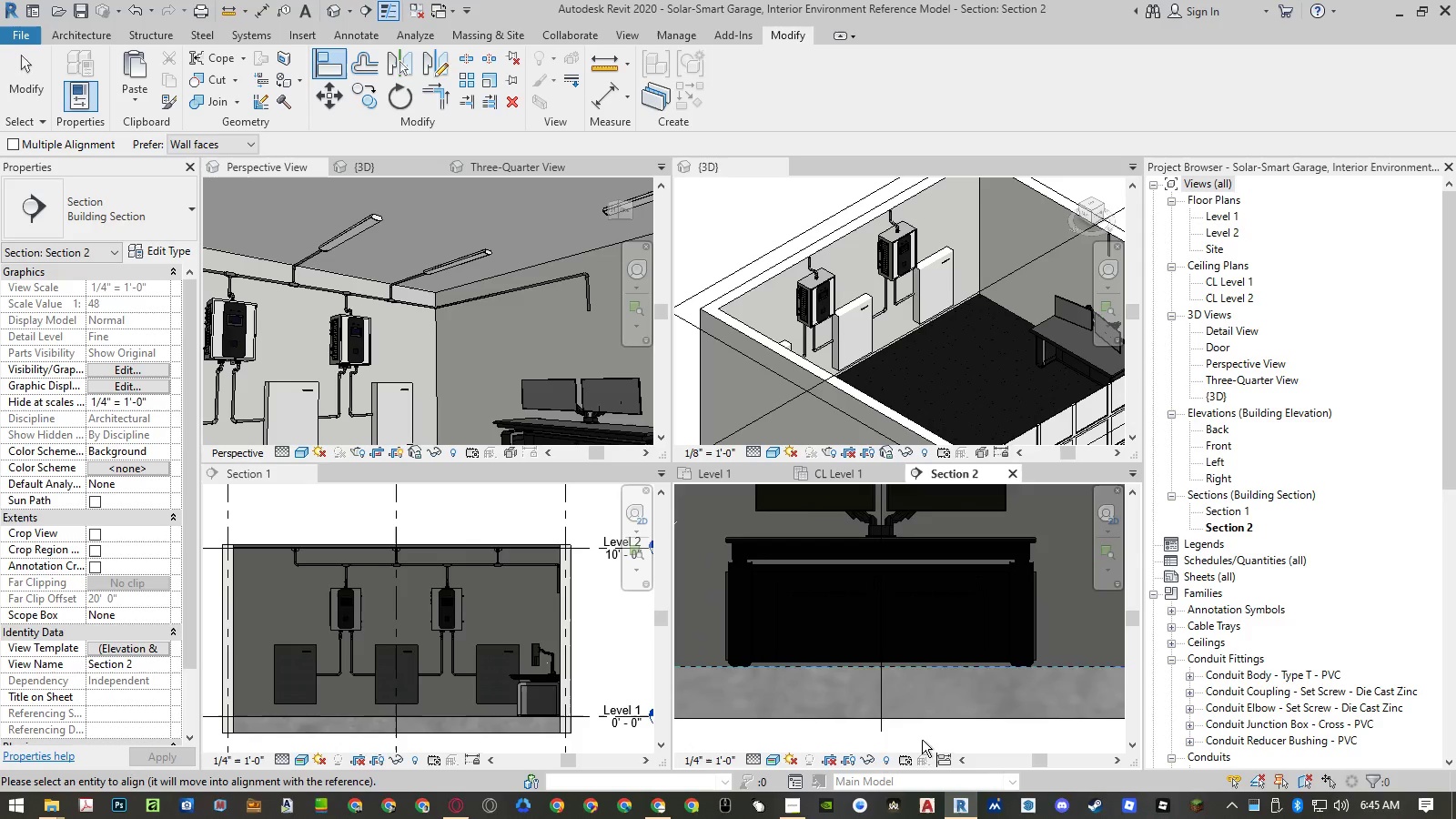 
scroll: coordinate [922, 742], scroll_direction: down, amount: 6.0
 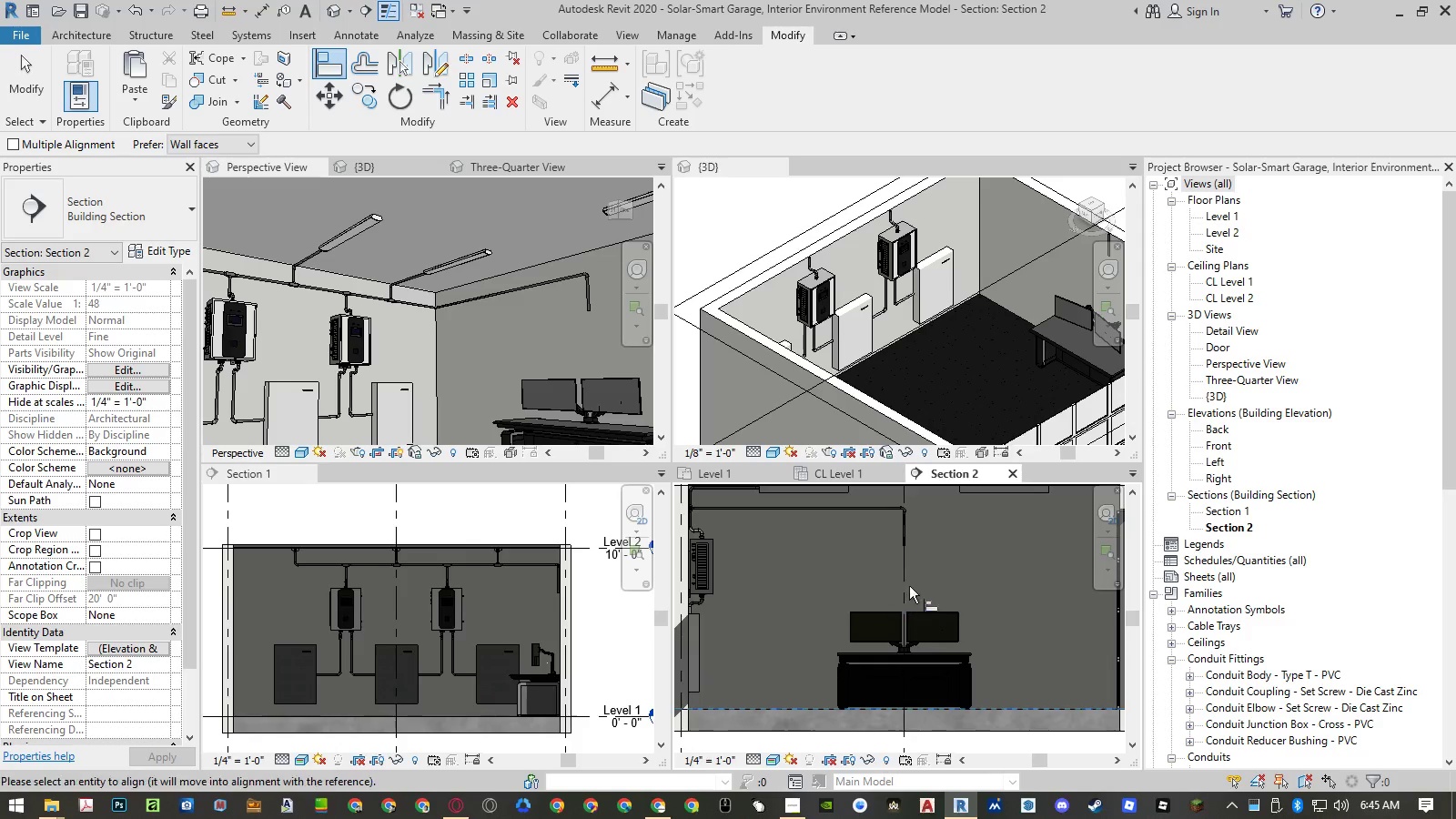 
scroll: coordinate [905, 546], scroll_direction: up, amount: 8.0
 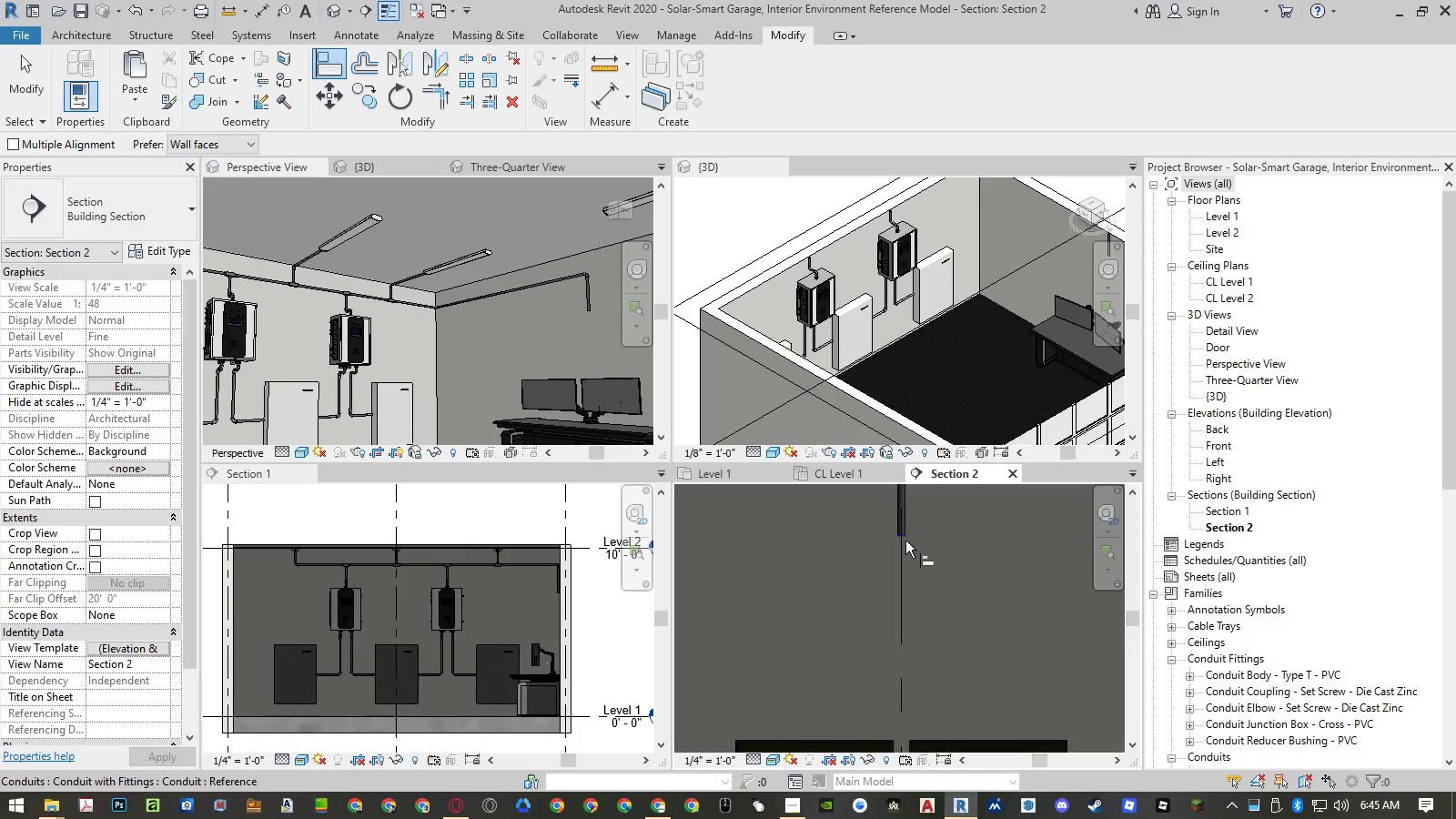 
left_click([905, 541])
 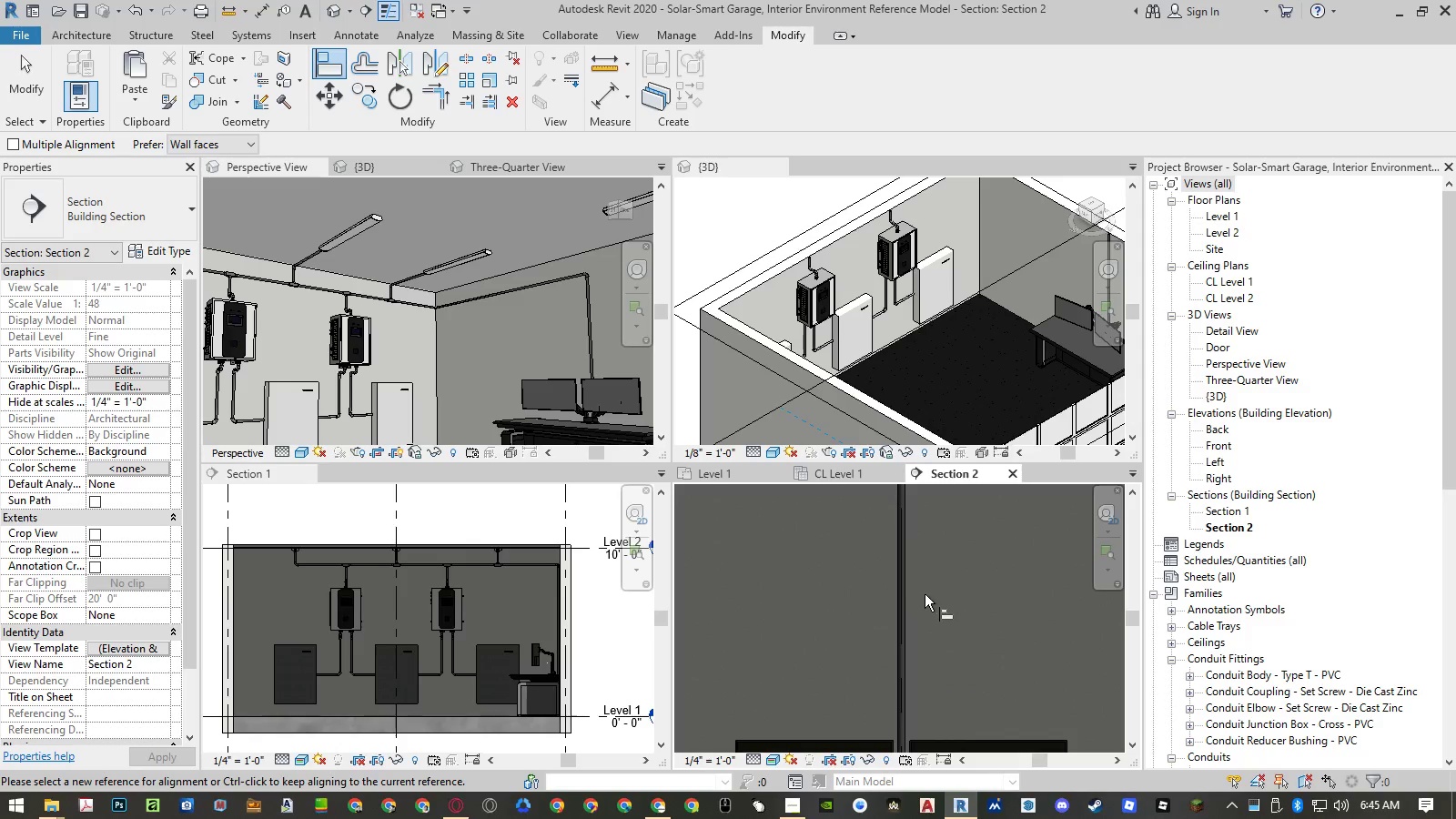 
key(Escape)
 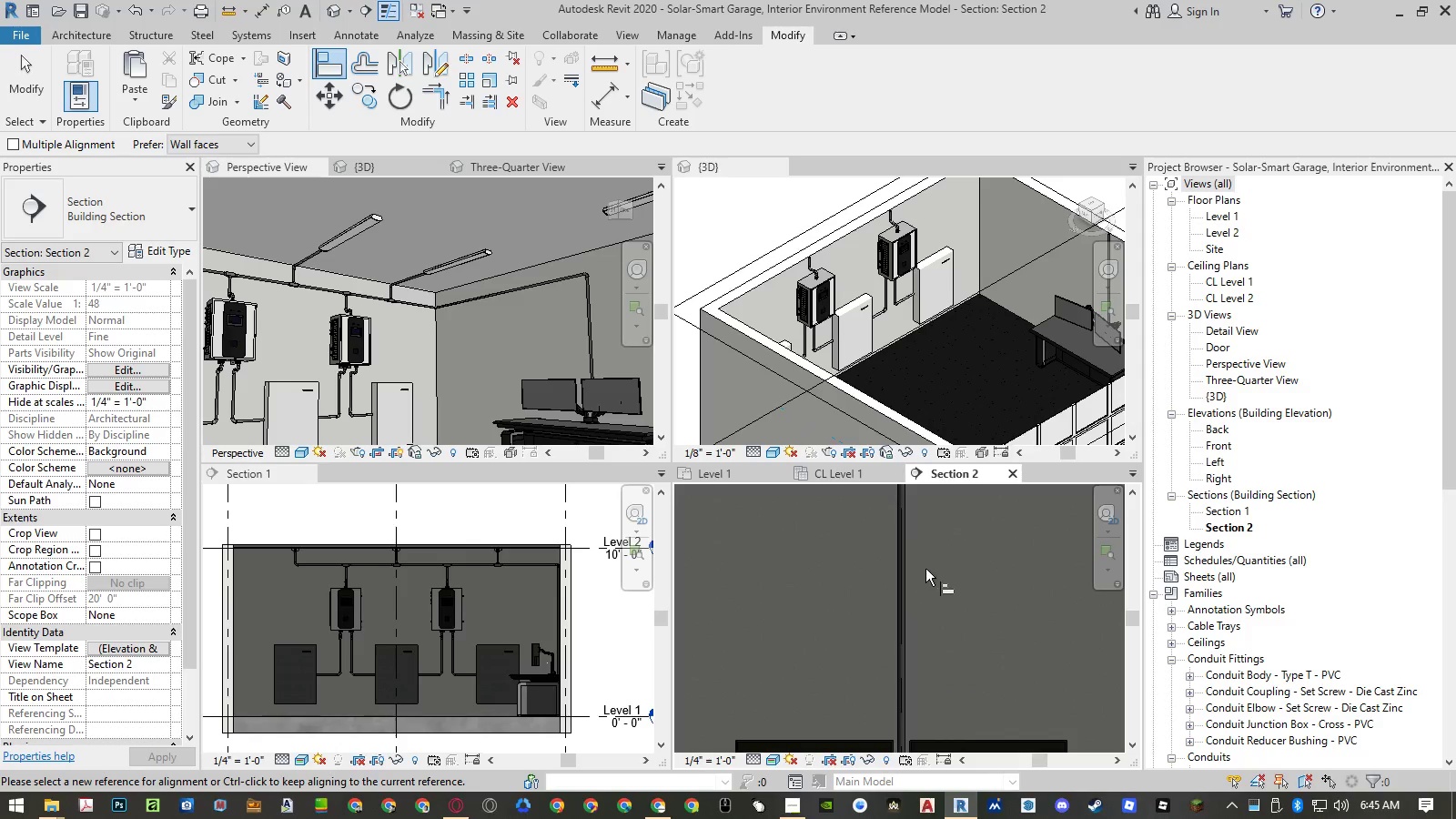 
key(Escape)
 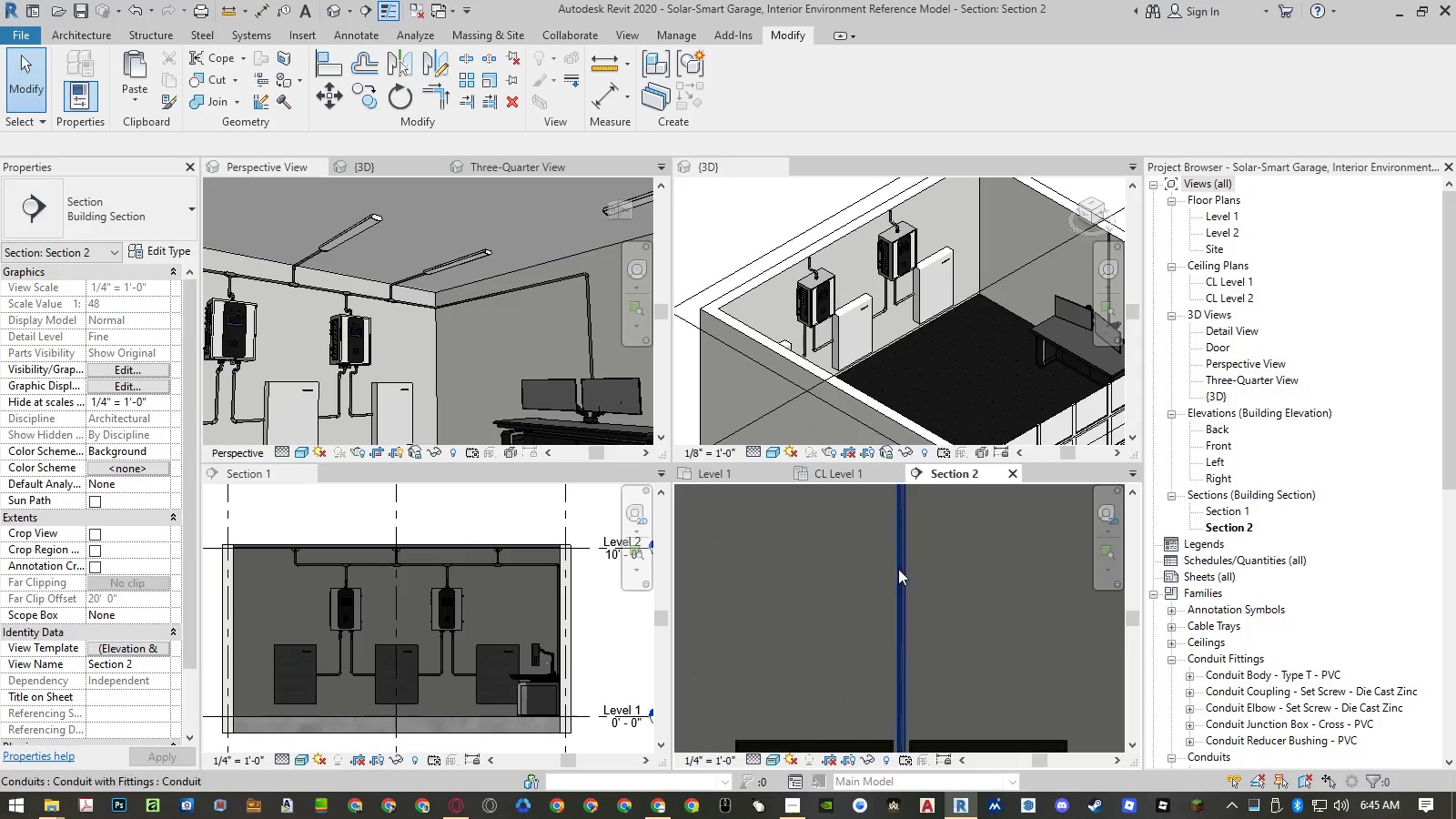 
scroll: coordinate [436, 330], scroll_direction: down, amount: 12.0
 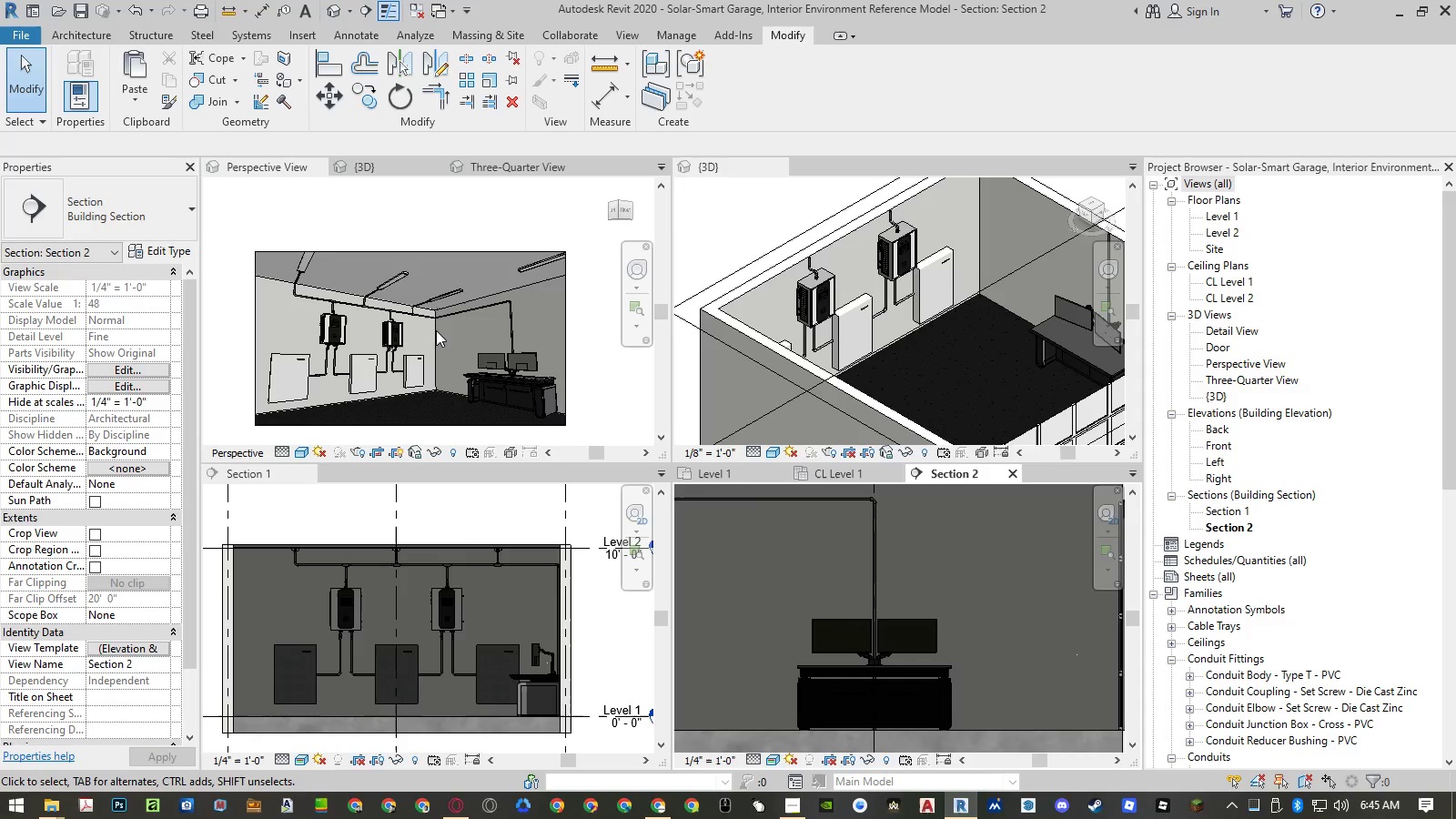 
wait(21.66)
 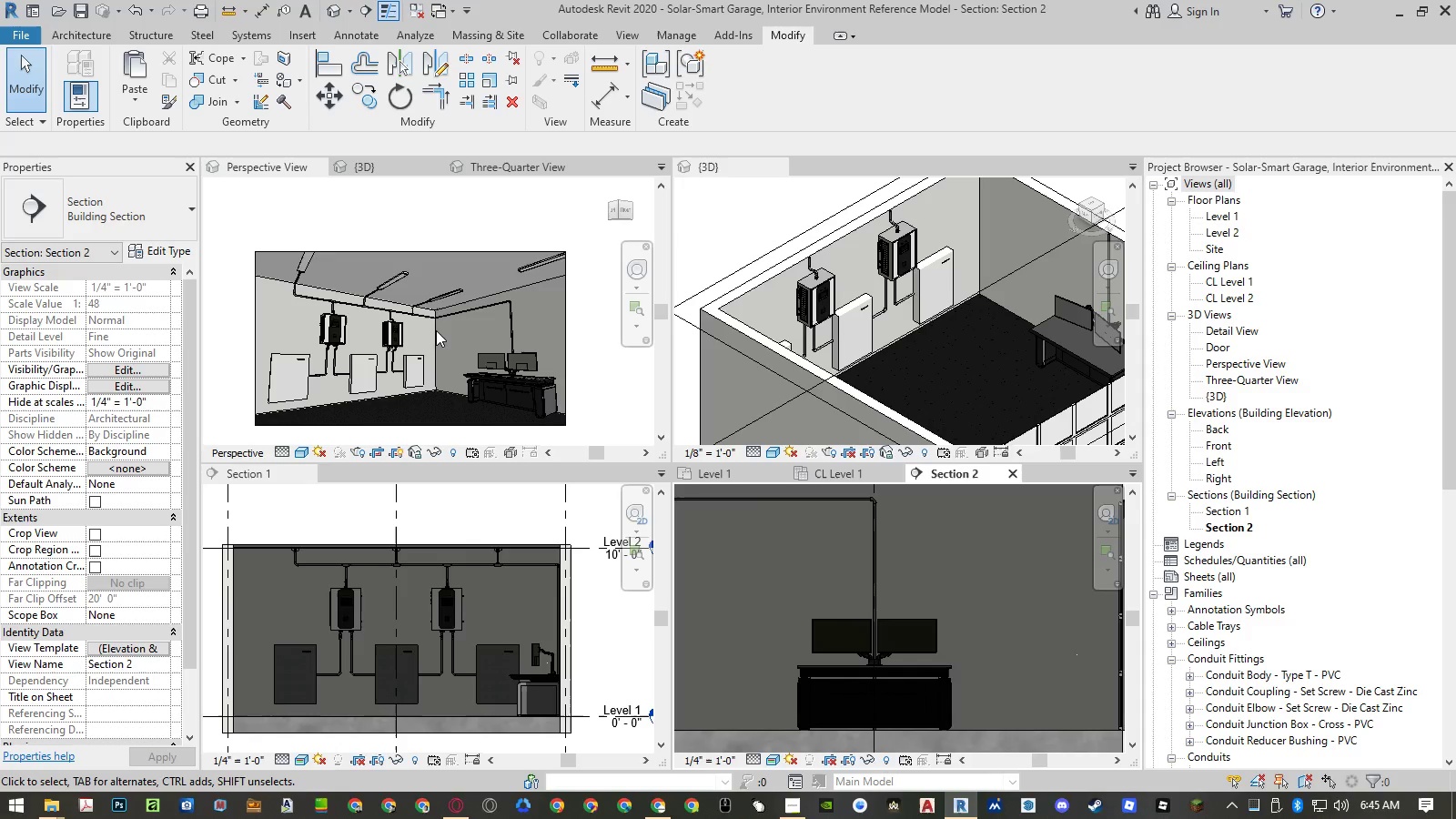 
left_click([827, 563])
 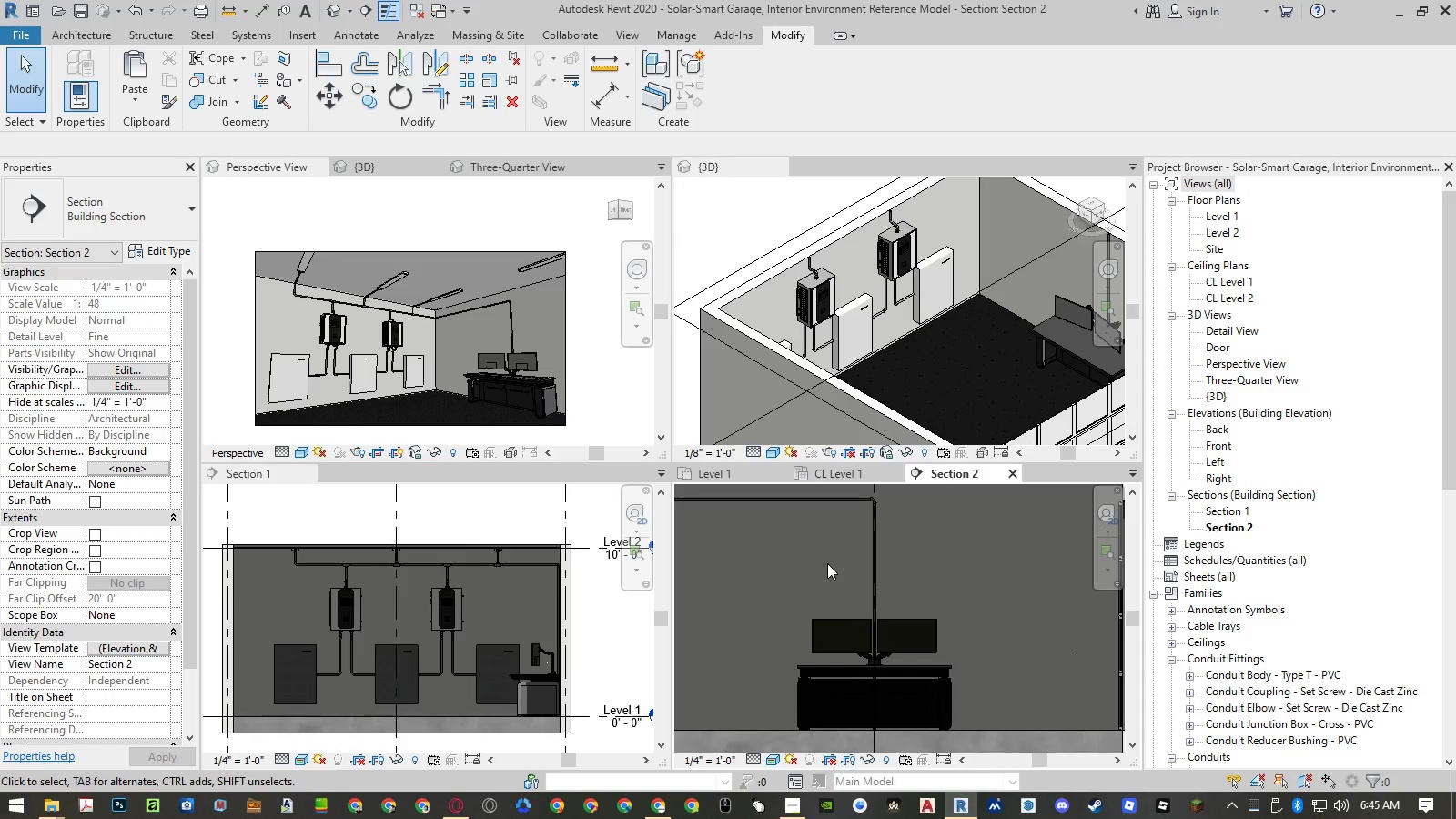 
wait(10.94)
 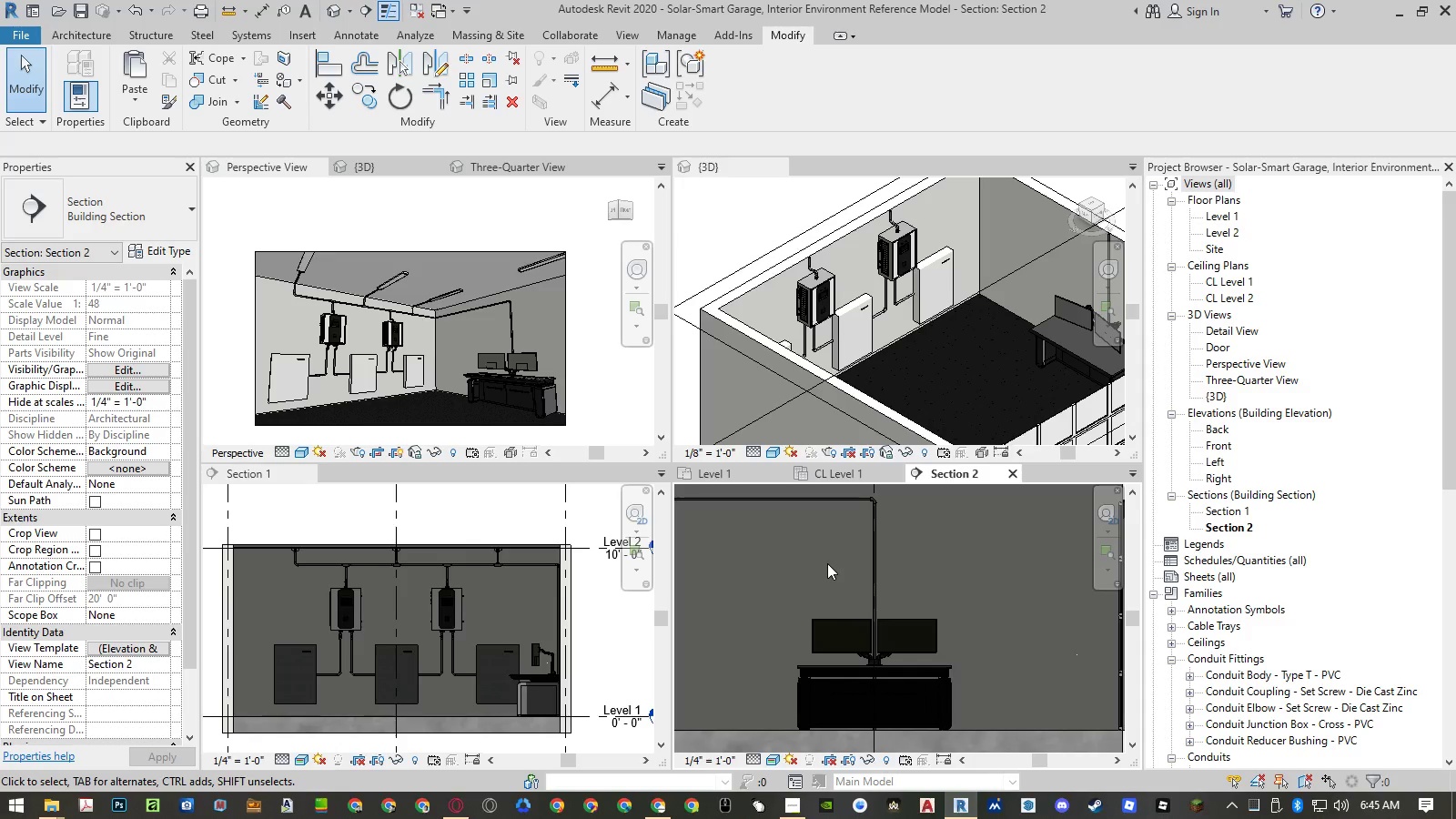 
left_click([601, 396])
 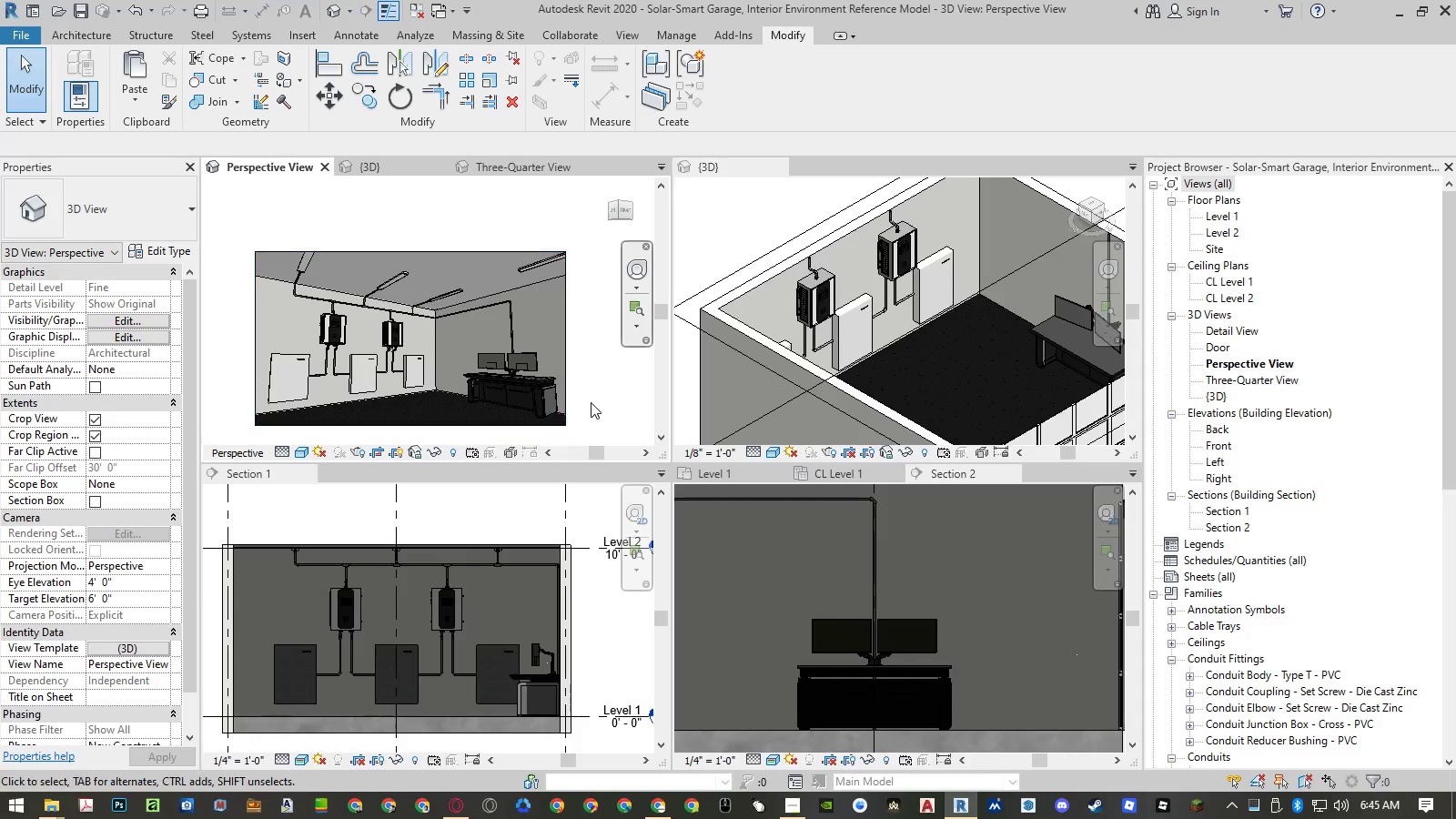 
double_click([592, 399])
 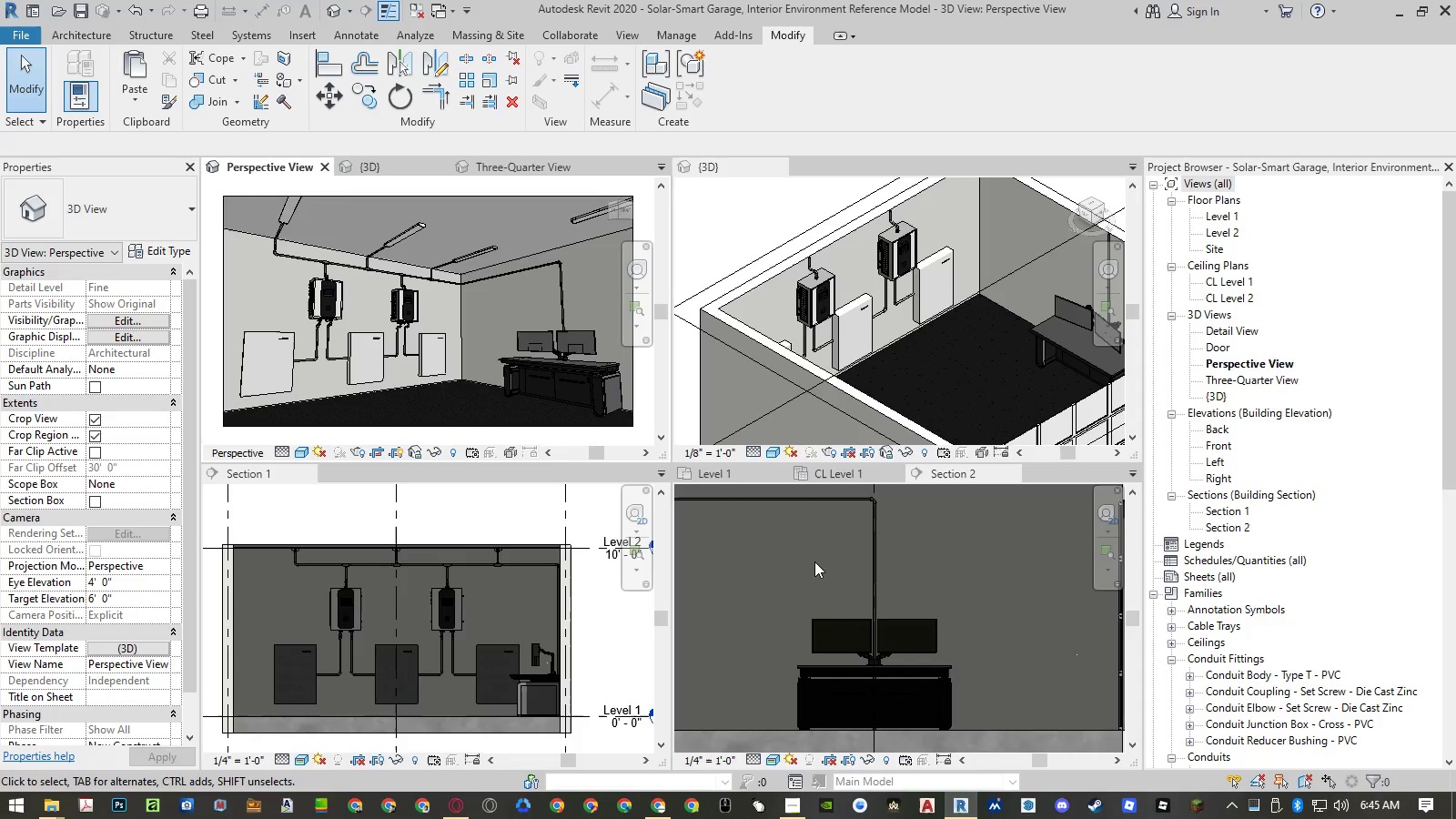 
double_click([814, 568])
 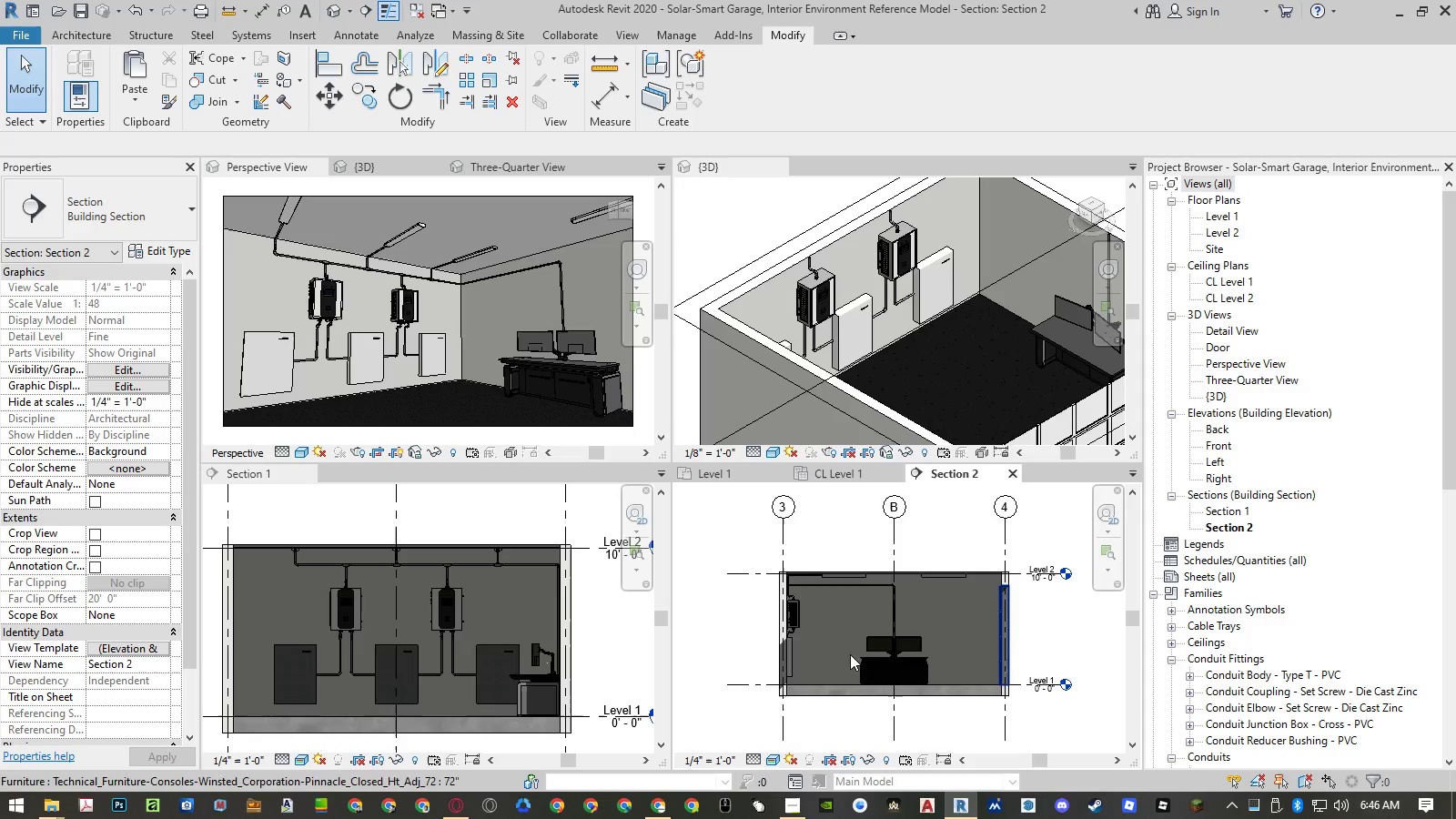 
double_click([468, 510])
 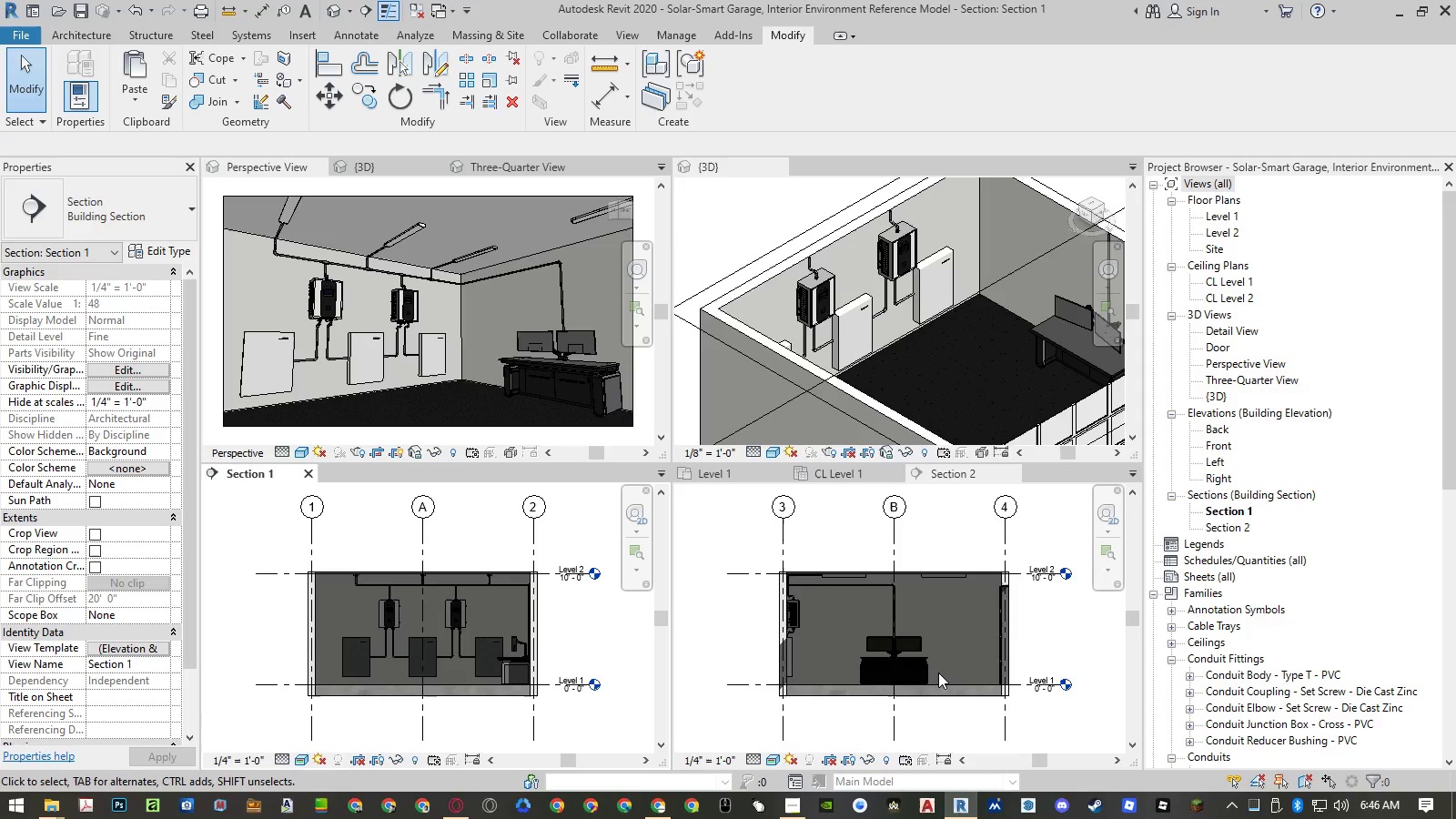 
wait(6.7)
 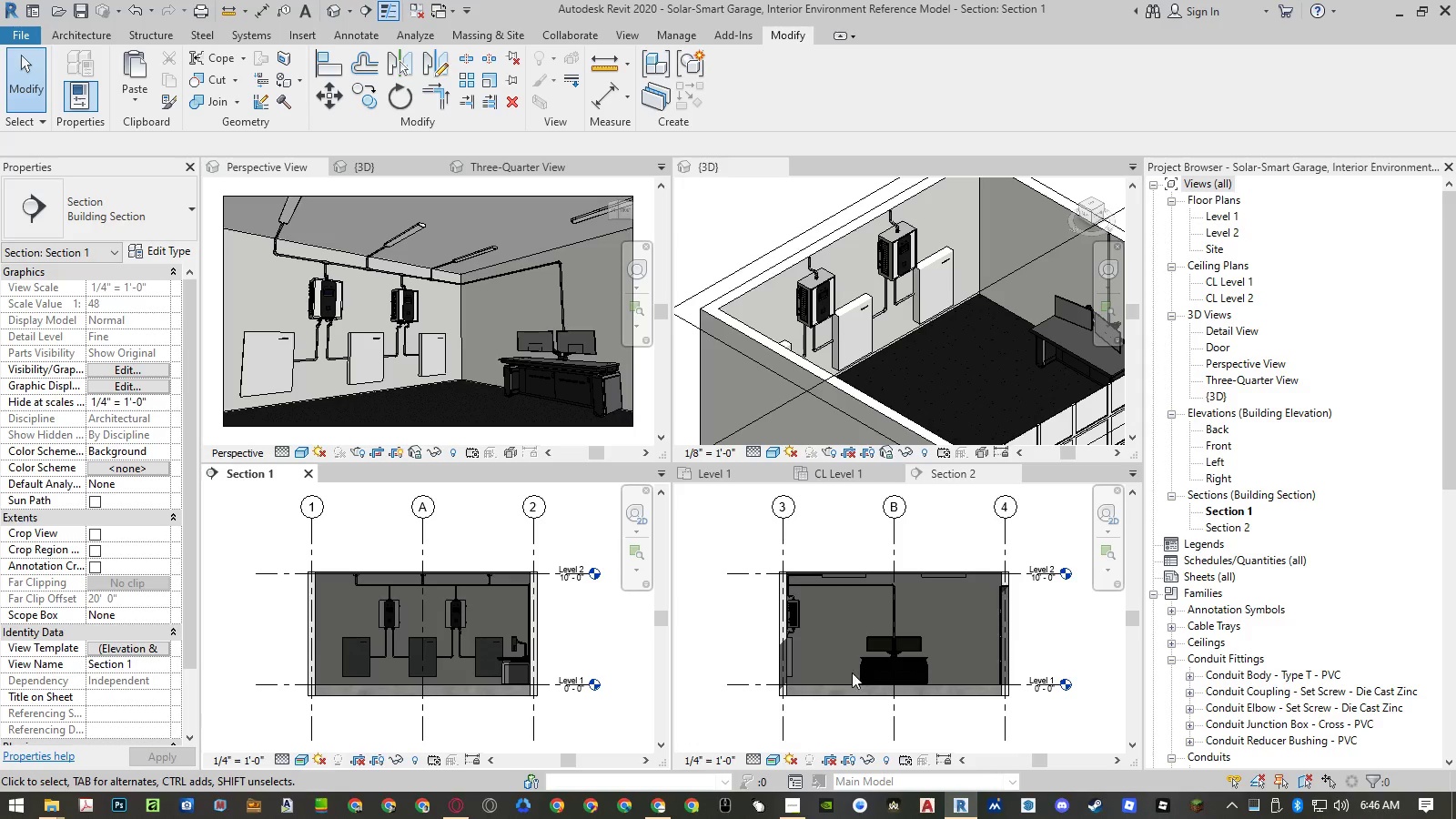 
scroll: coordinate [884, 615], scroll_direction: up, amount: 10.0
 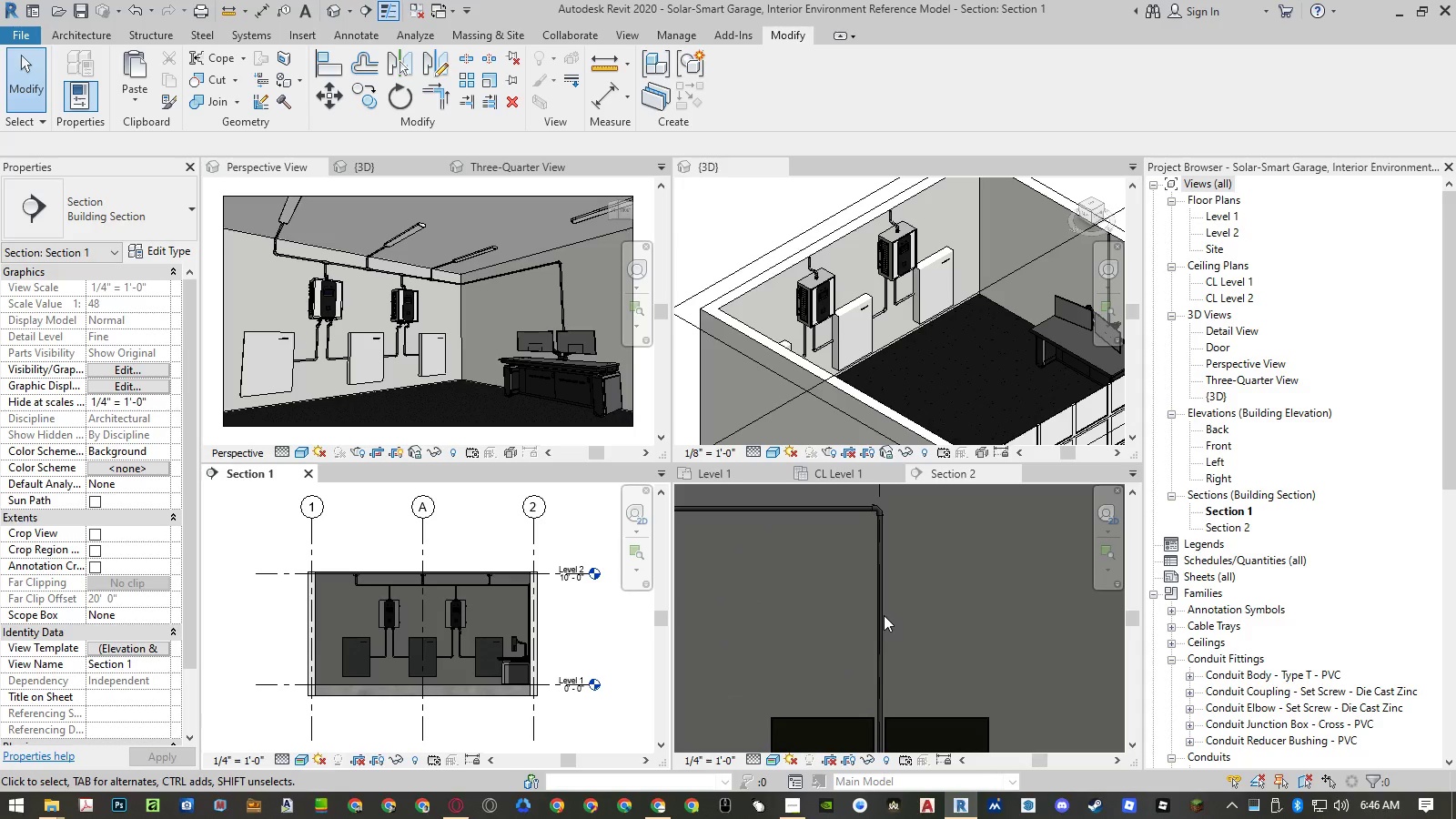 
left_click([884, 615])
 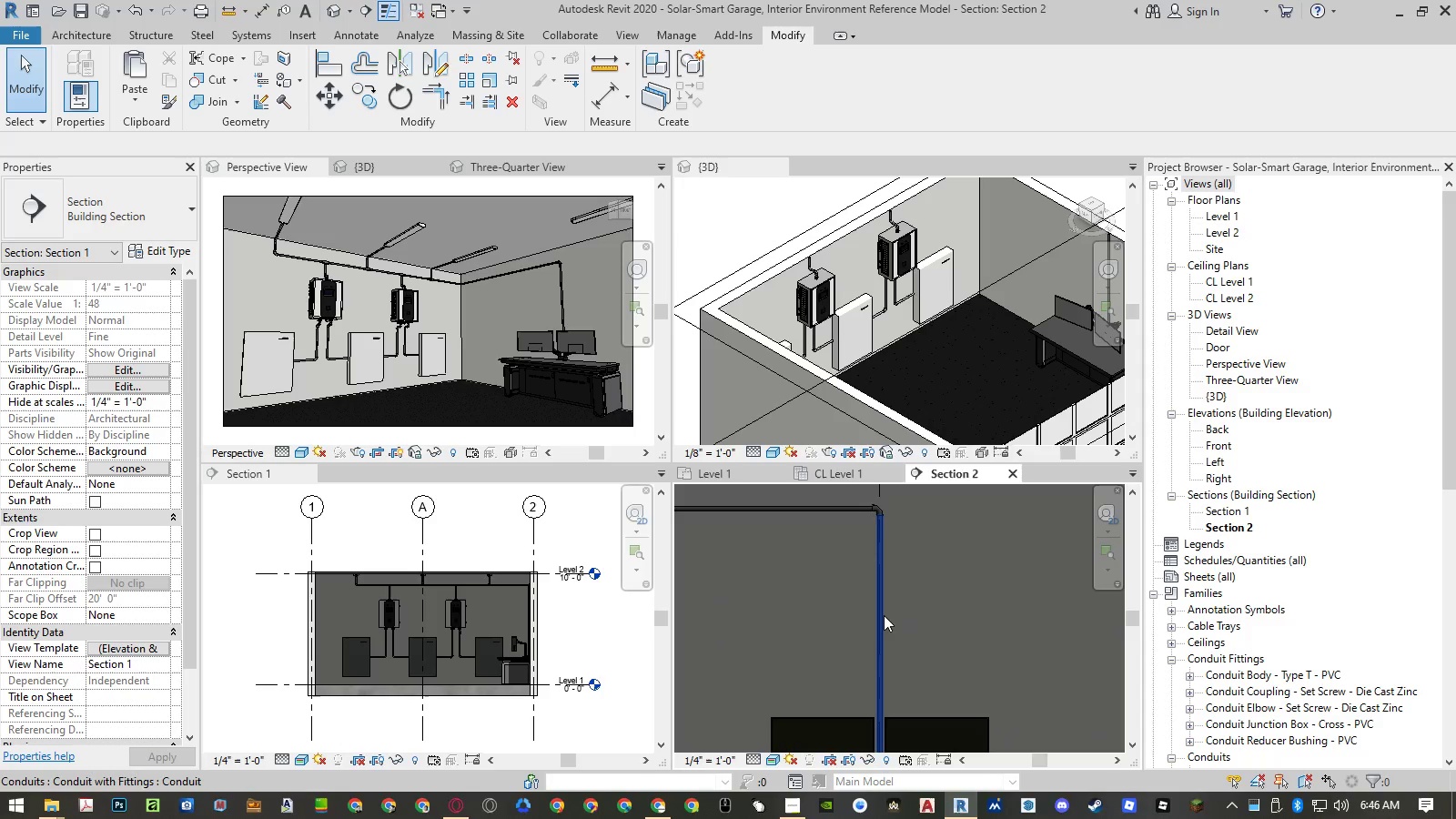 
left_click([884, 615])
 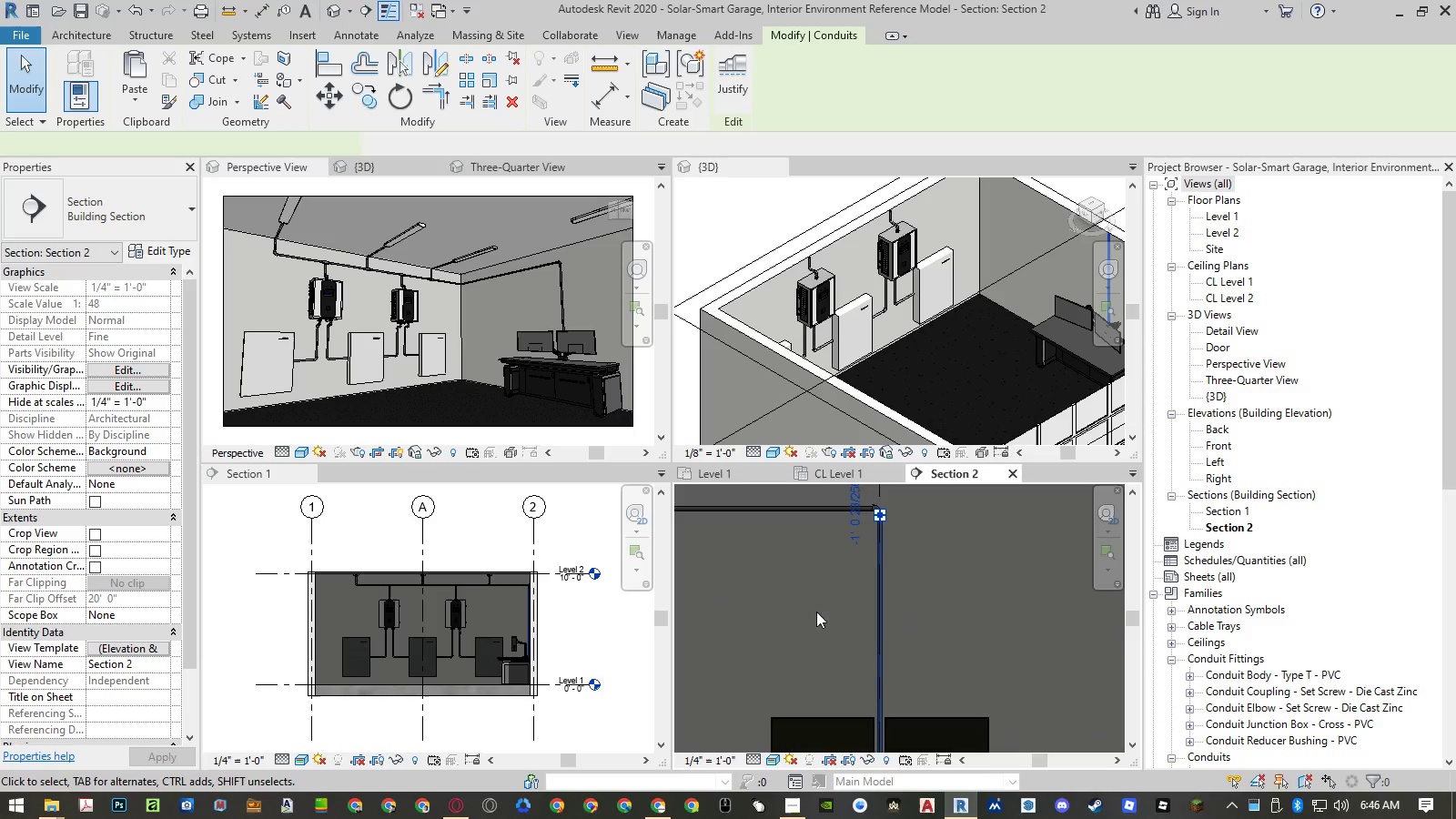 
scroll: coordinate [723, 598], scroll_direction: down, amount: 6.0
 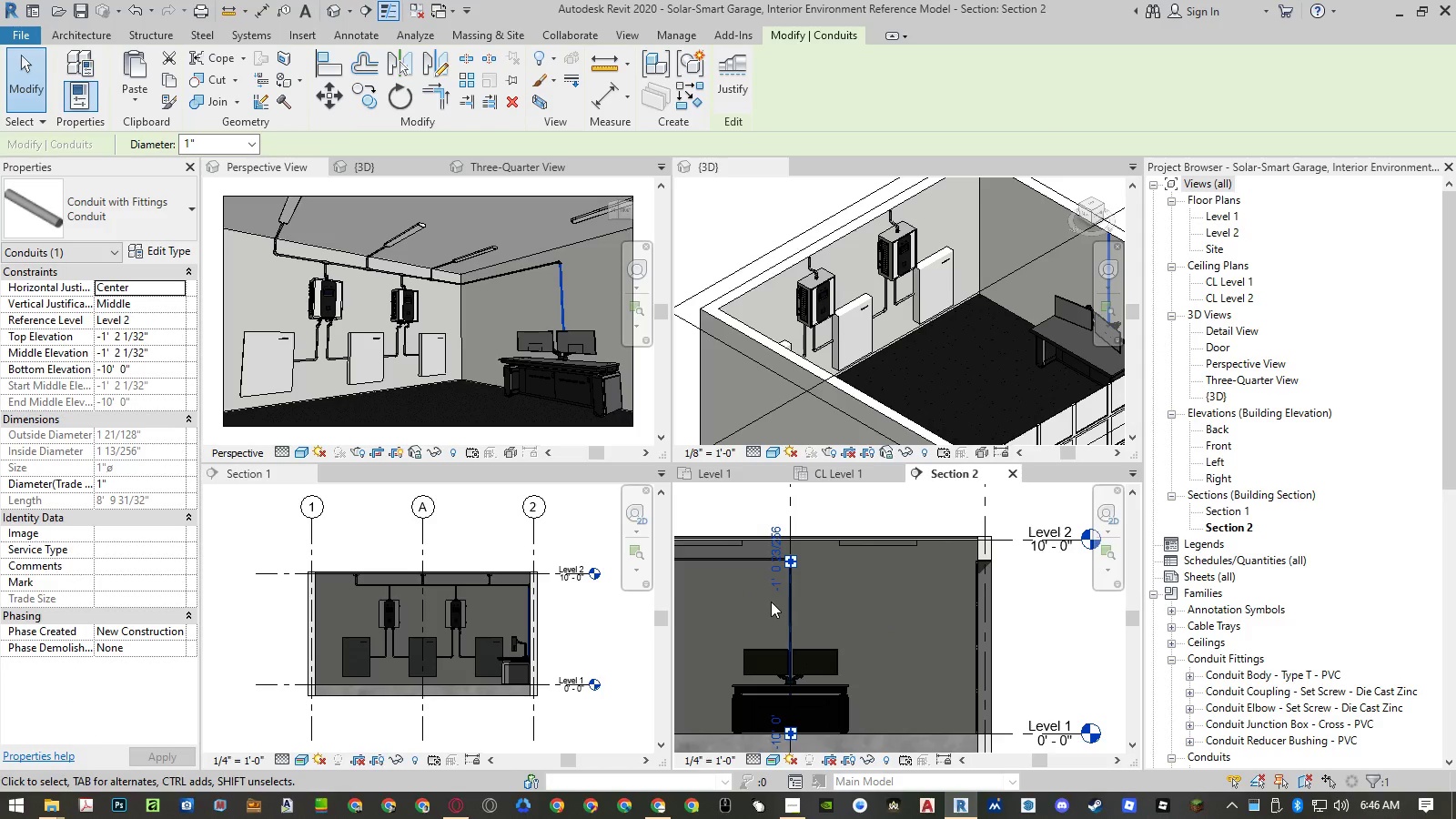 
type(co)
 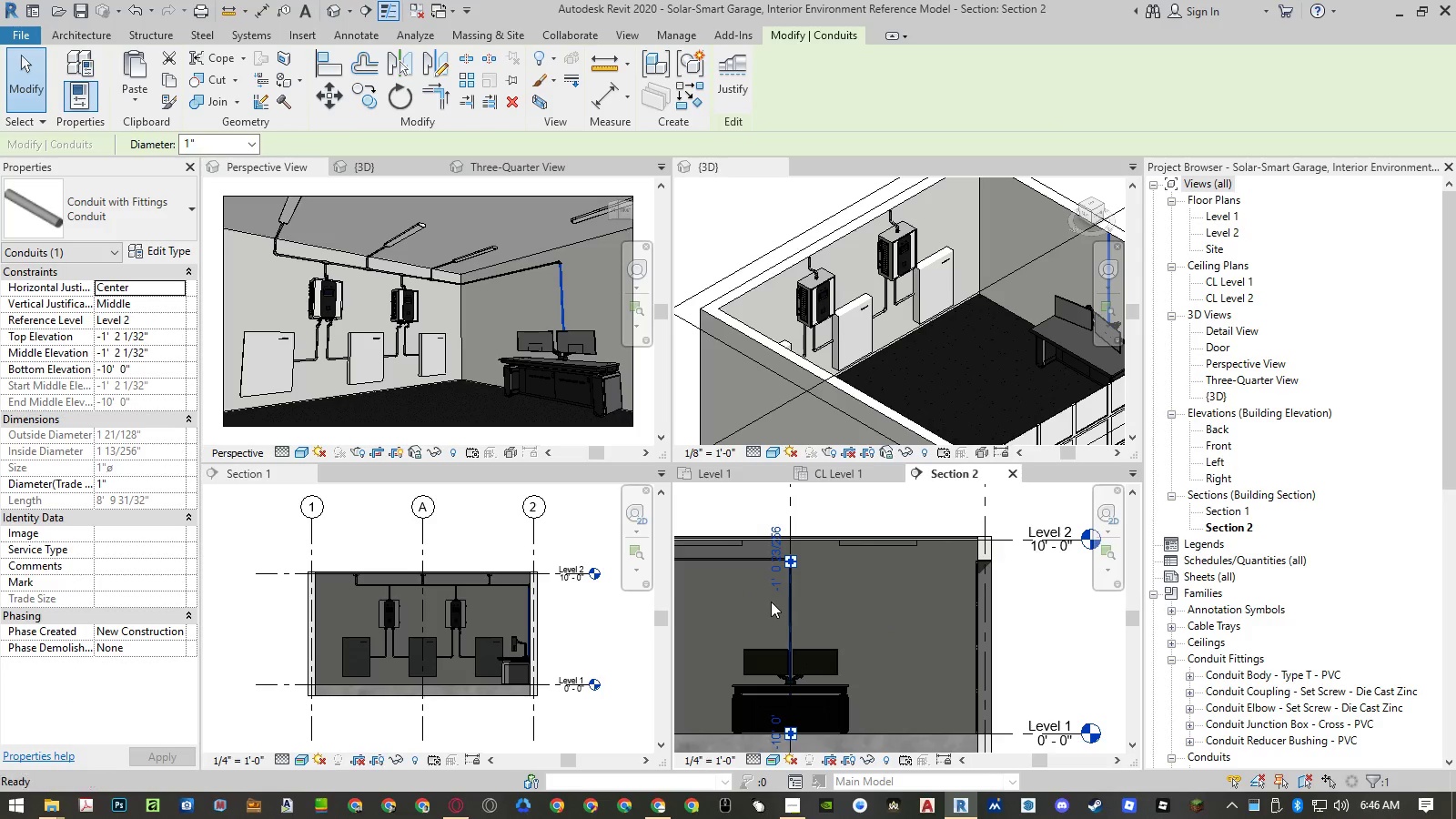 
hold_key(key=Space, duration=10.88)
 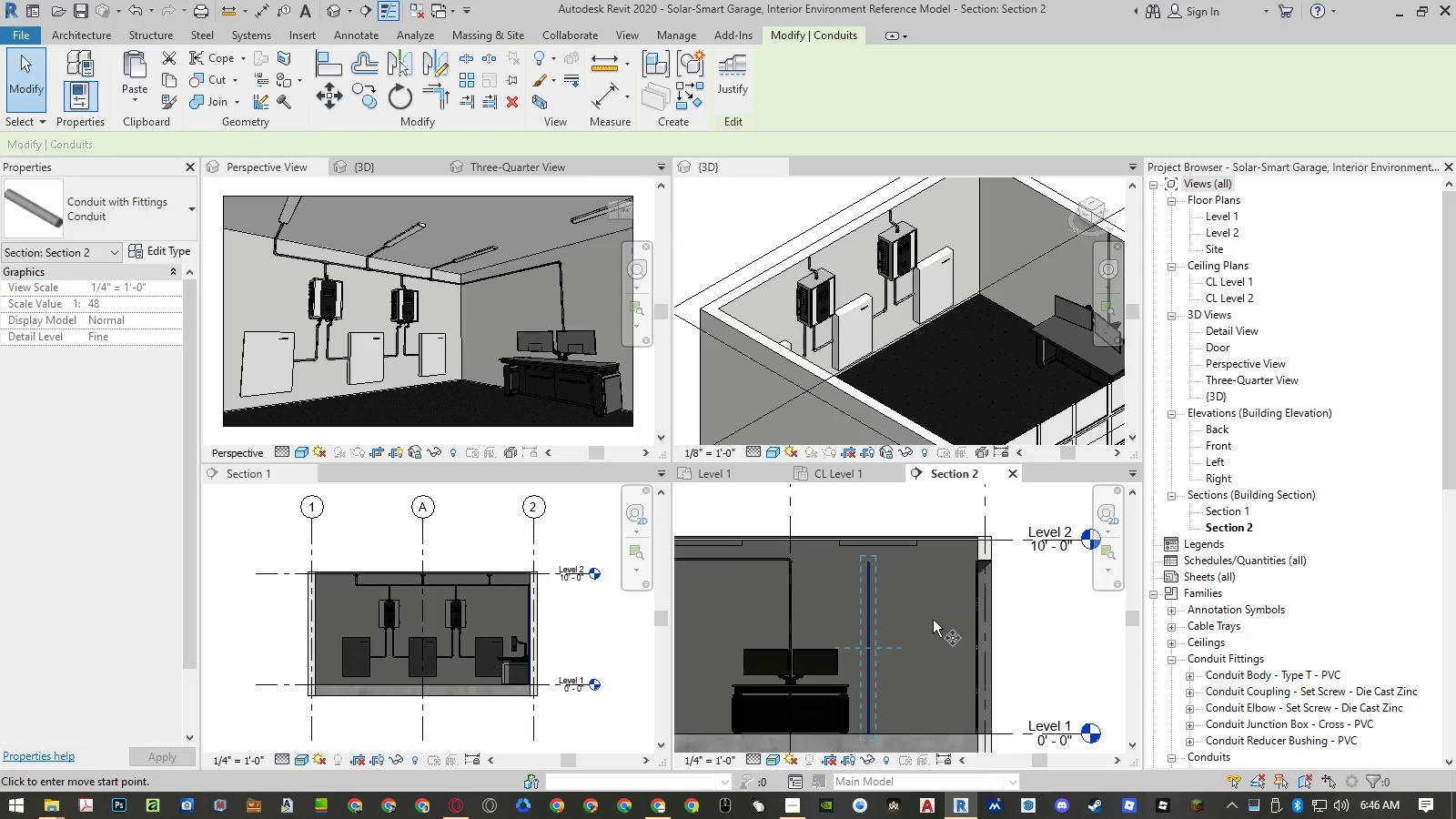 
left_click([811, 613])
 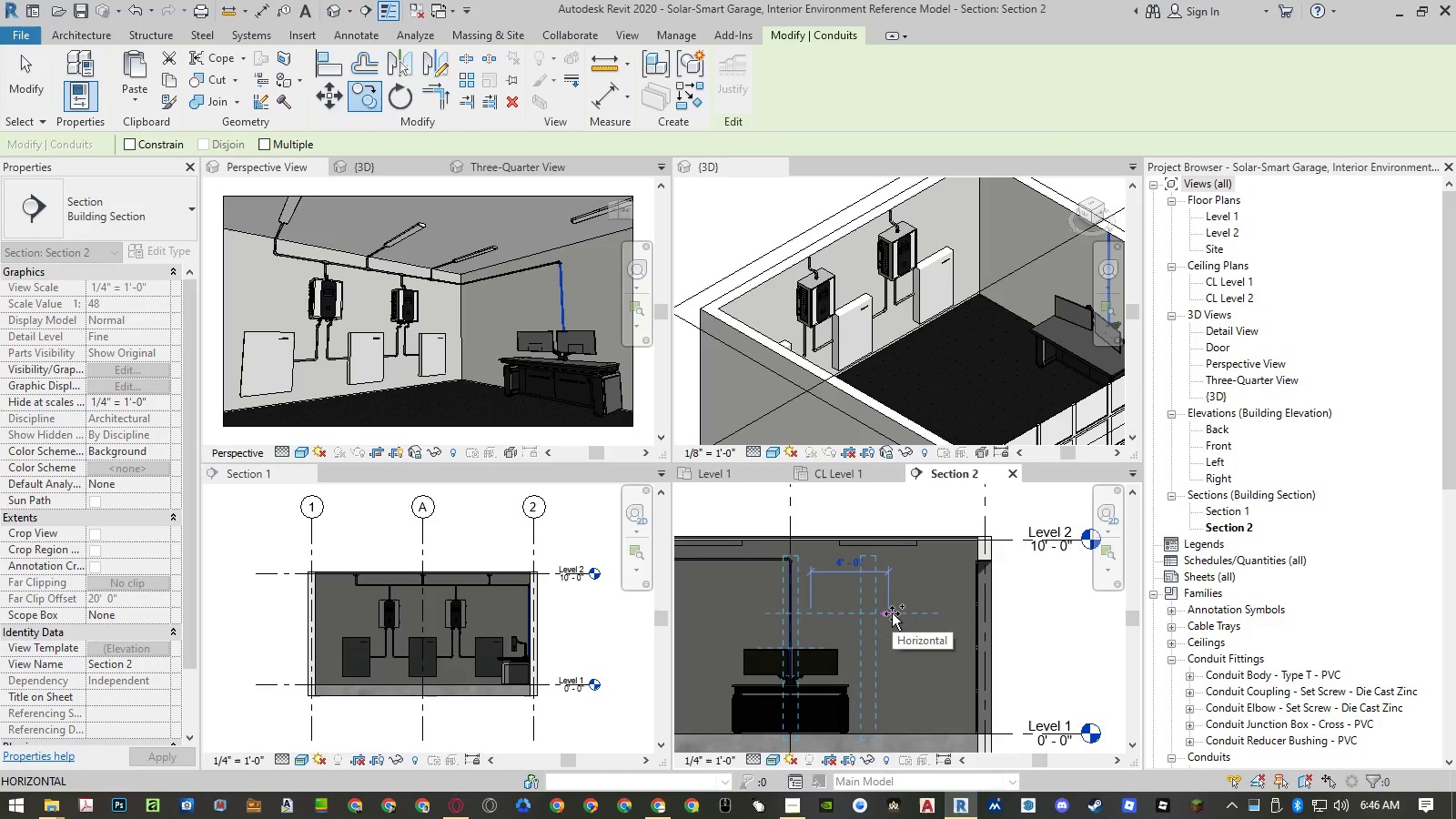 
key(Numpad4)
 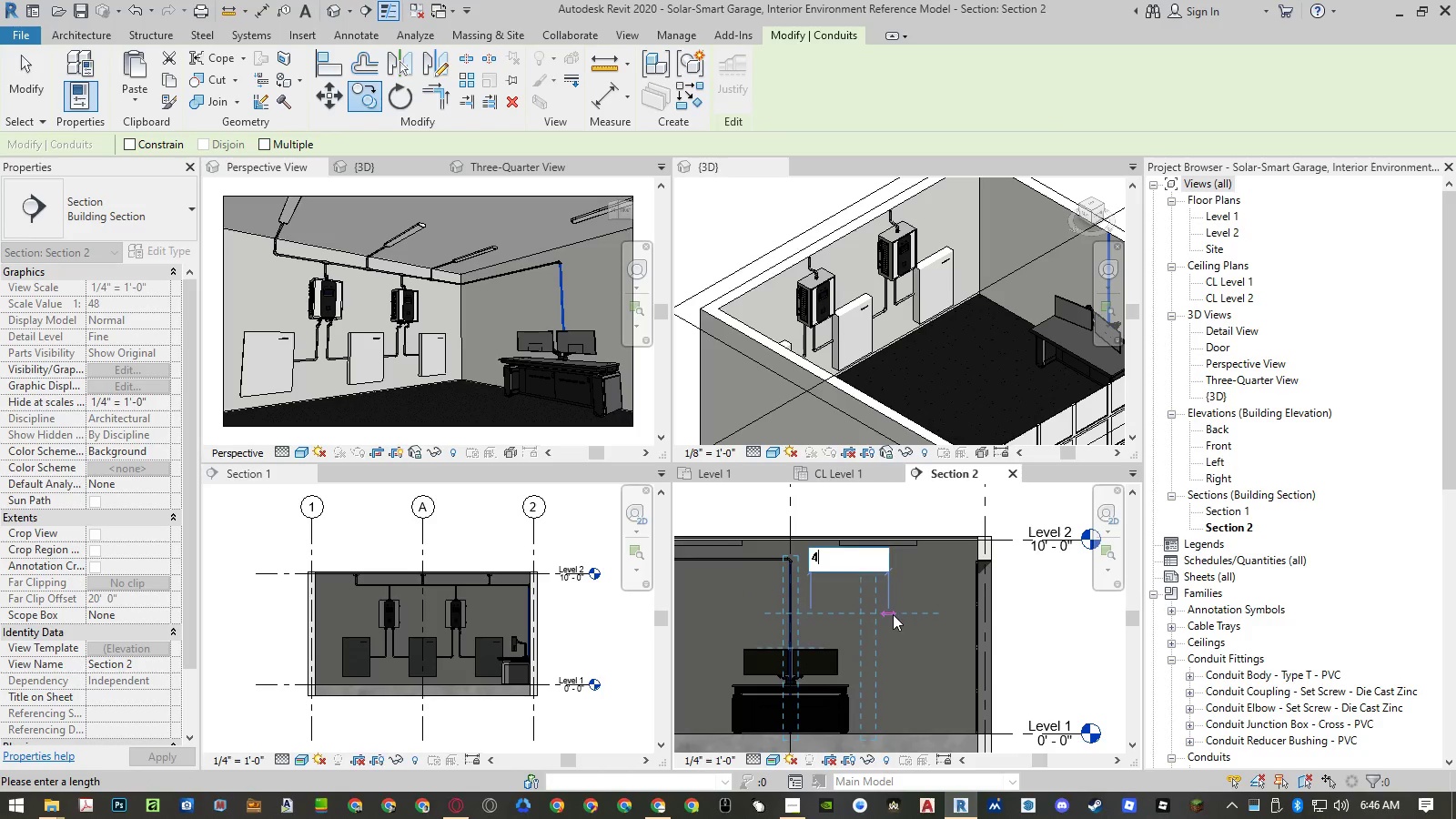 
key(NumpadEnter)
 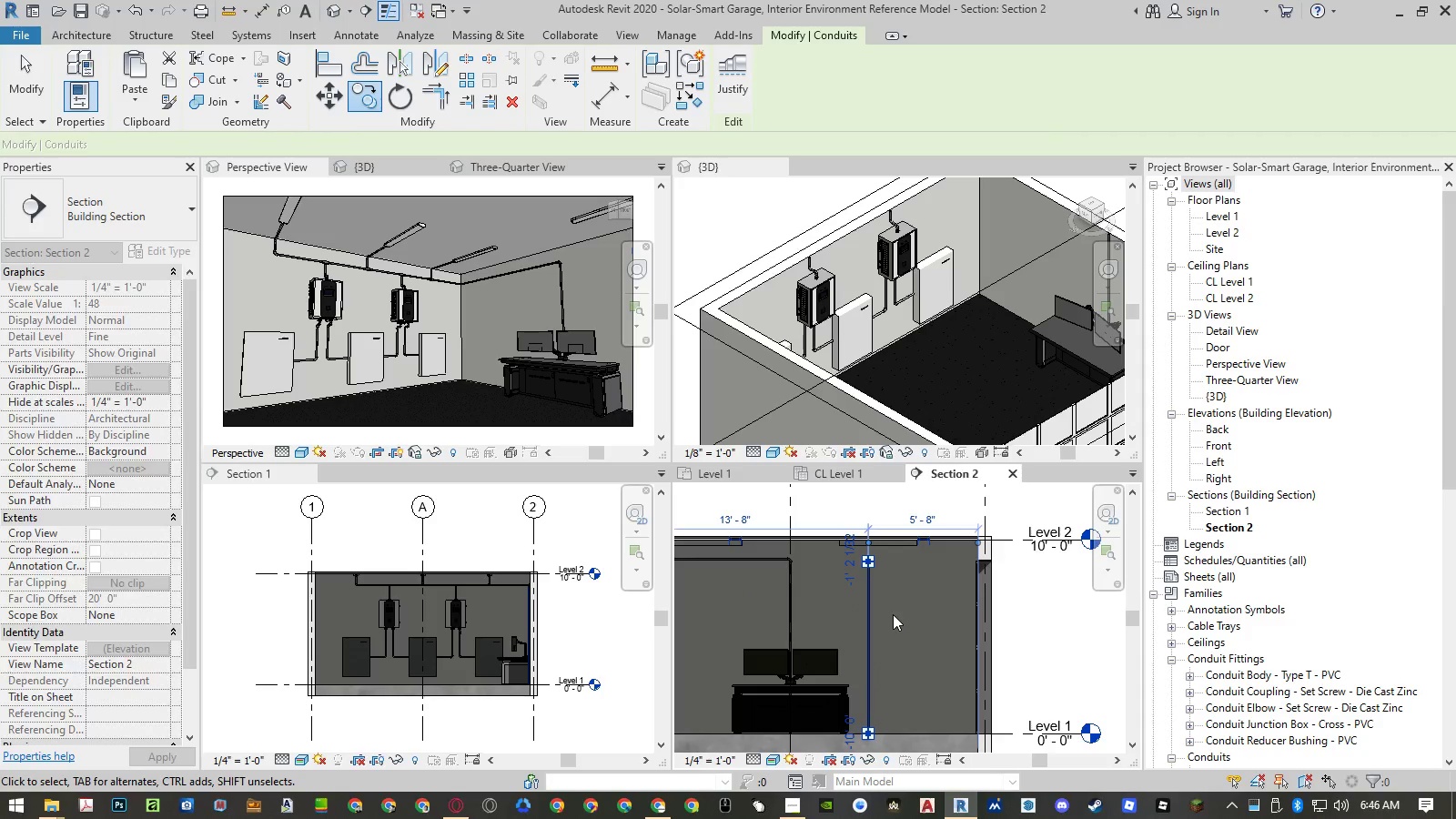 
key(Escape)
 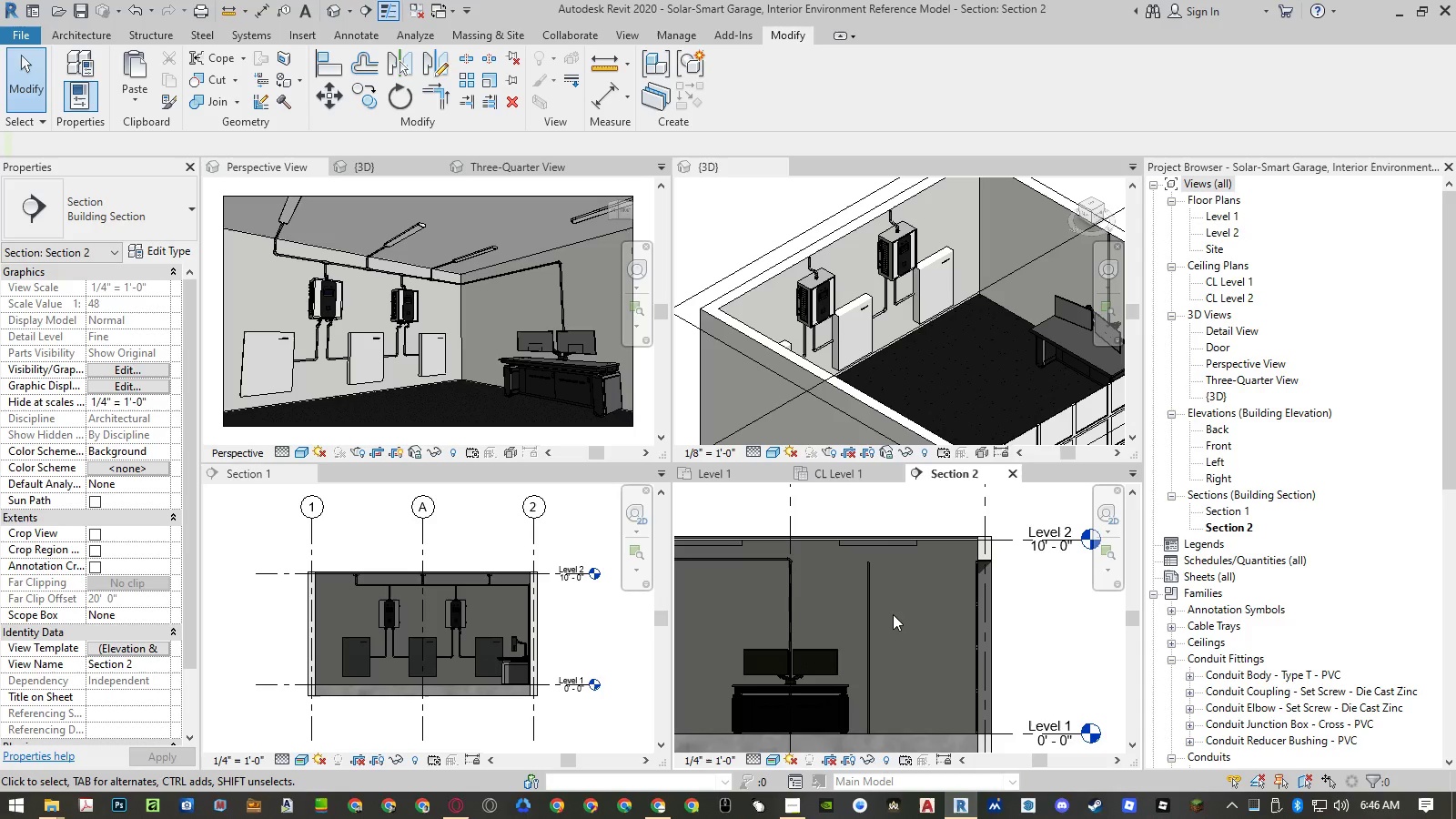 
left_click([868, 616])
 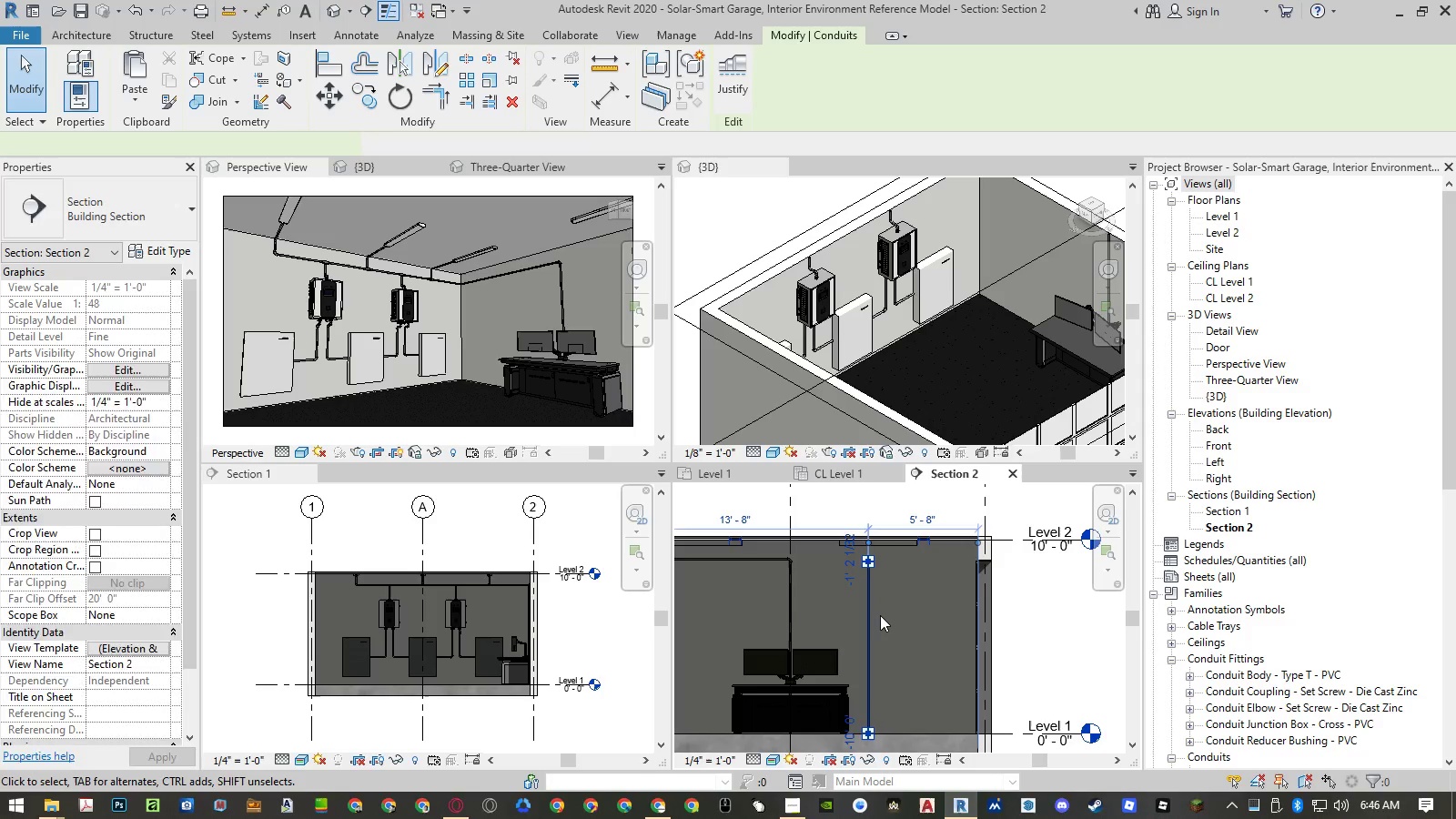 
type(co)
 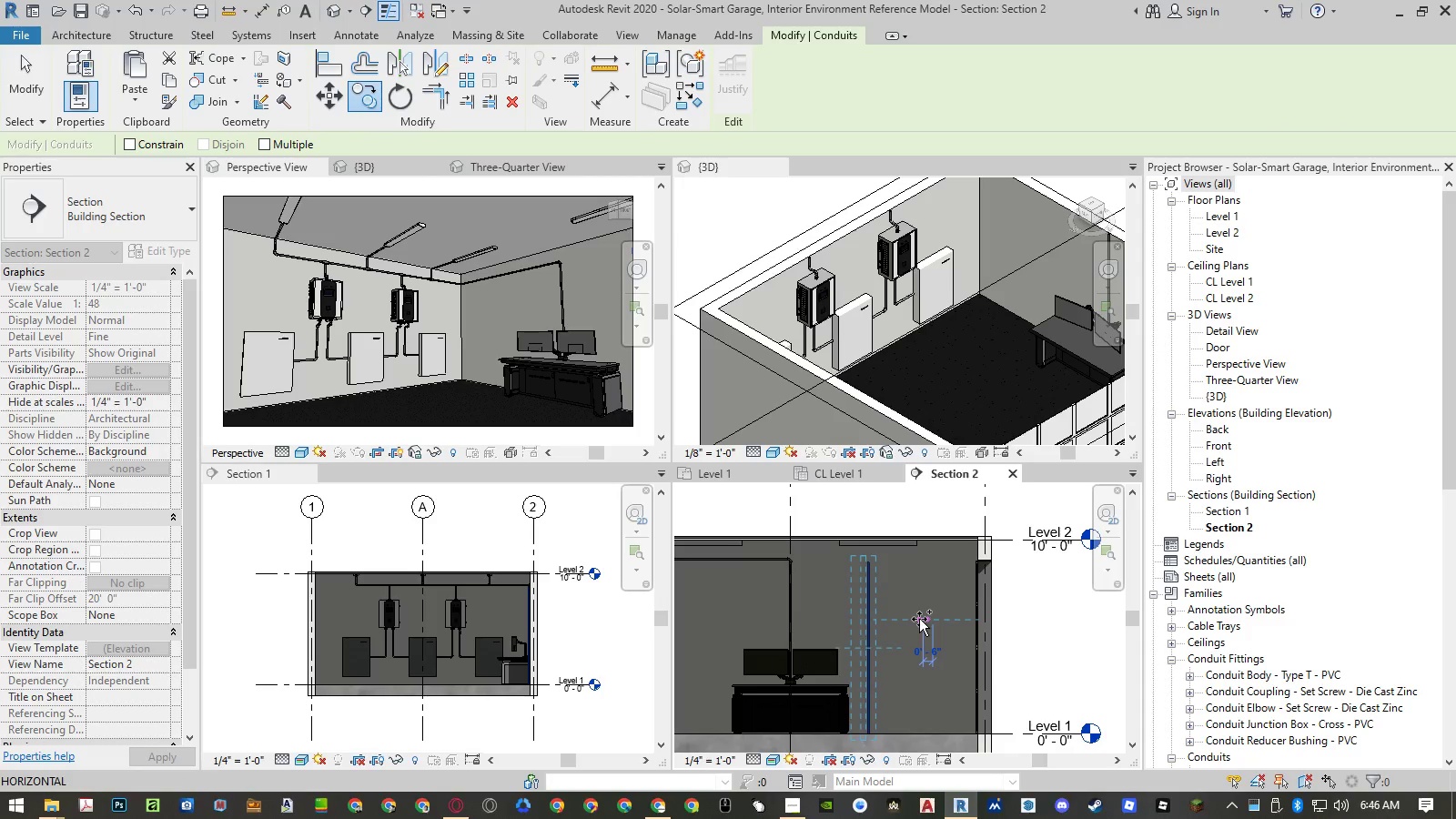 
key(Numpad8)
 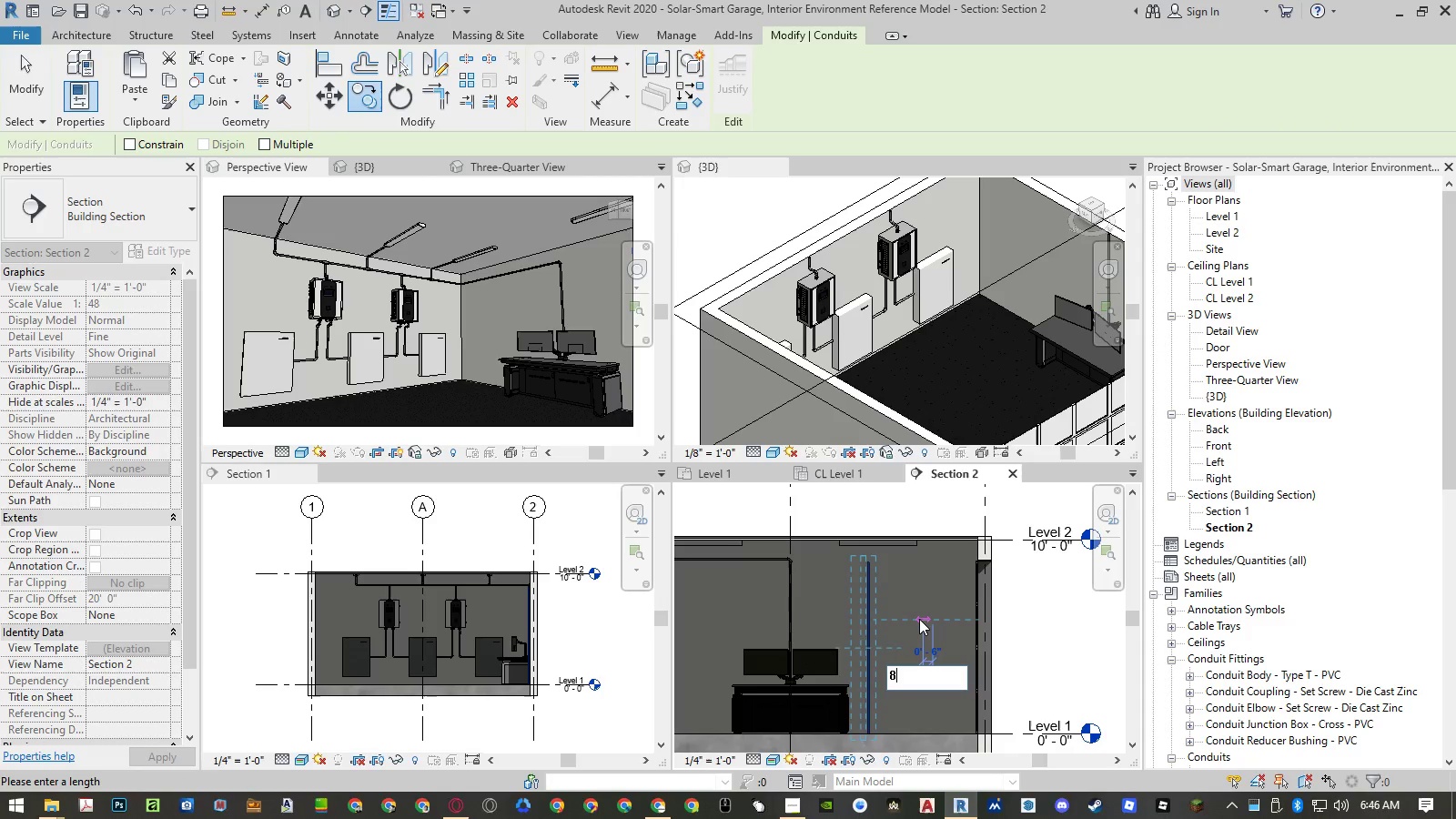 
key(NumpadEnter)
 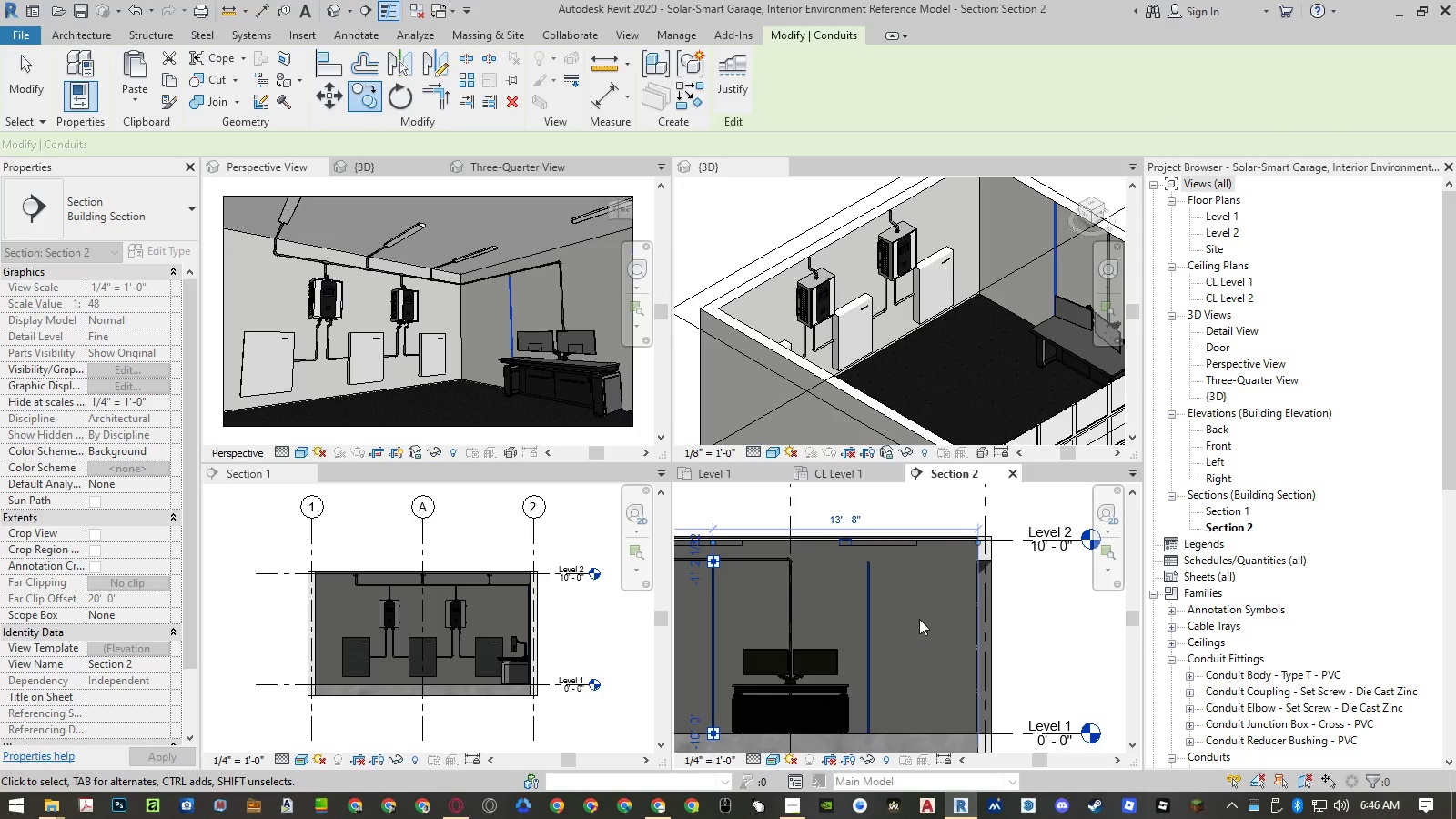 
key(Escape)
 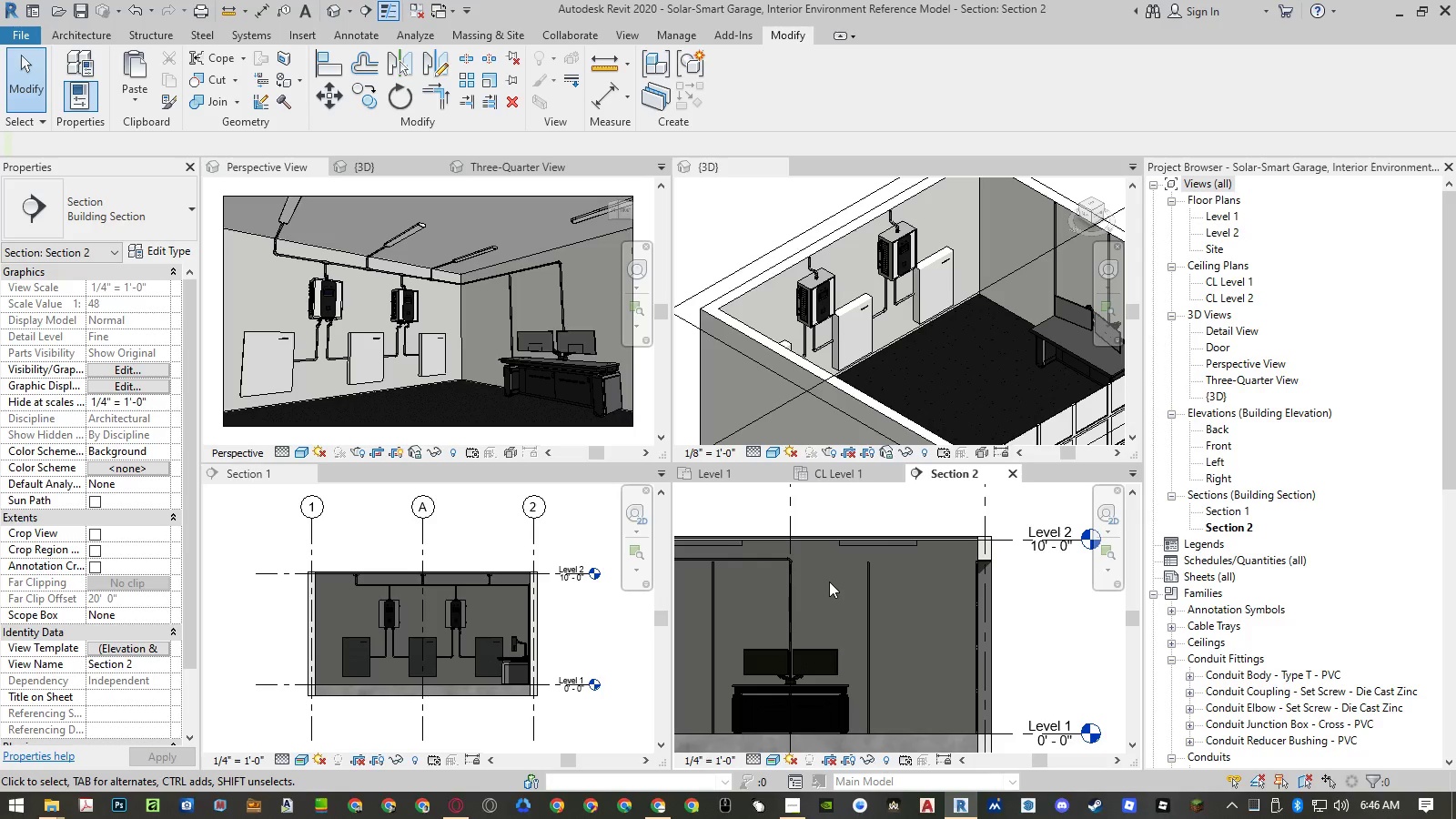 
wait(14.76)
 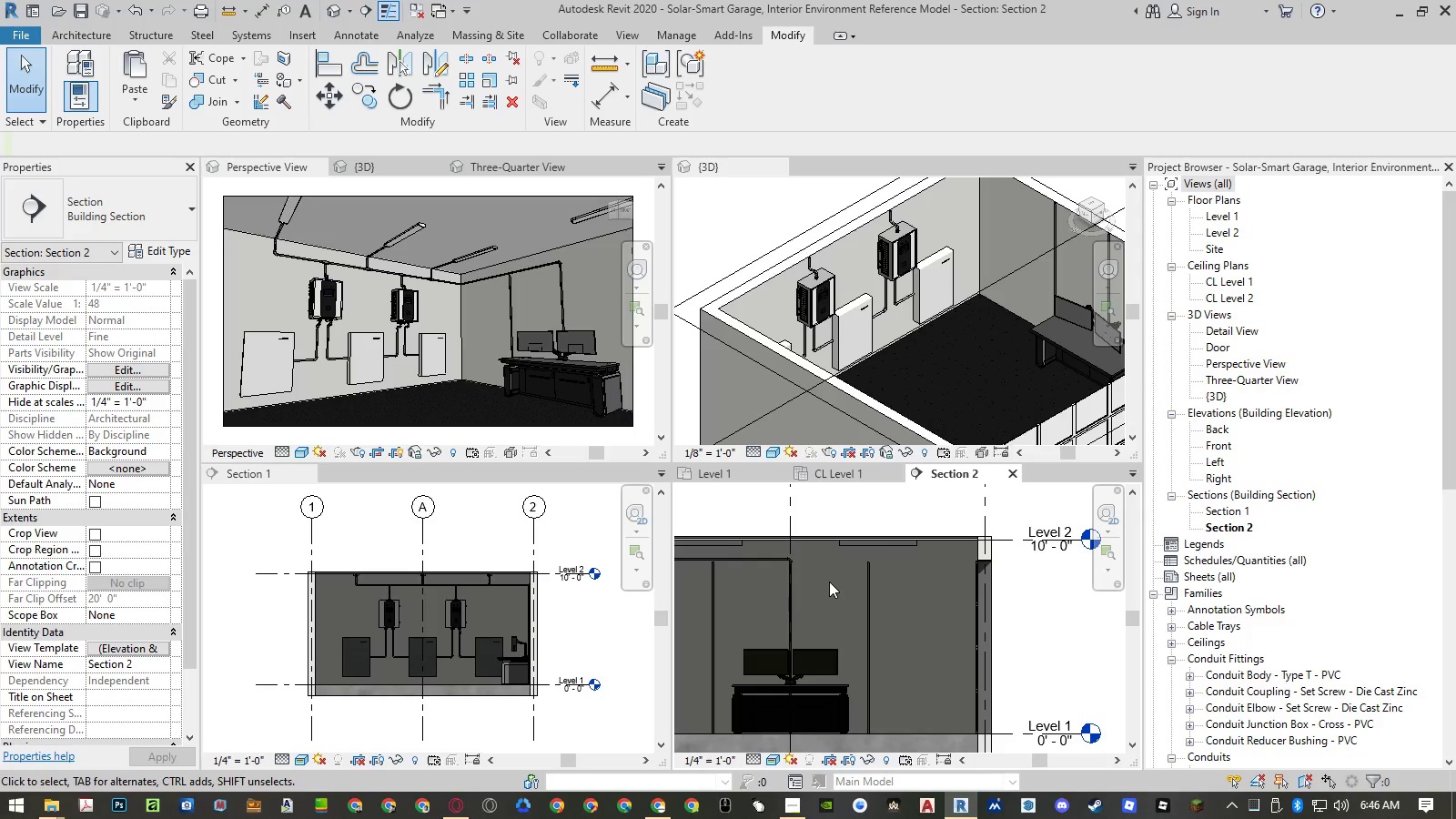 
left_click([829, 581])
 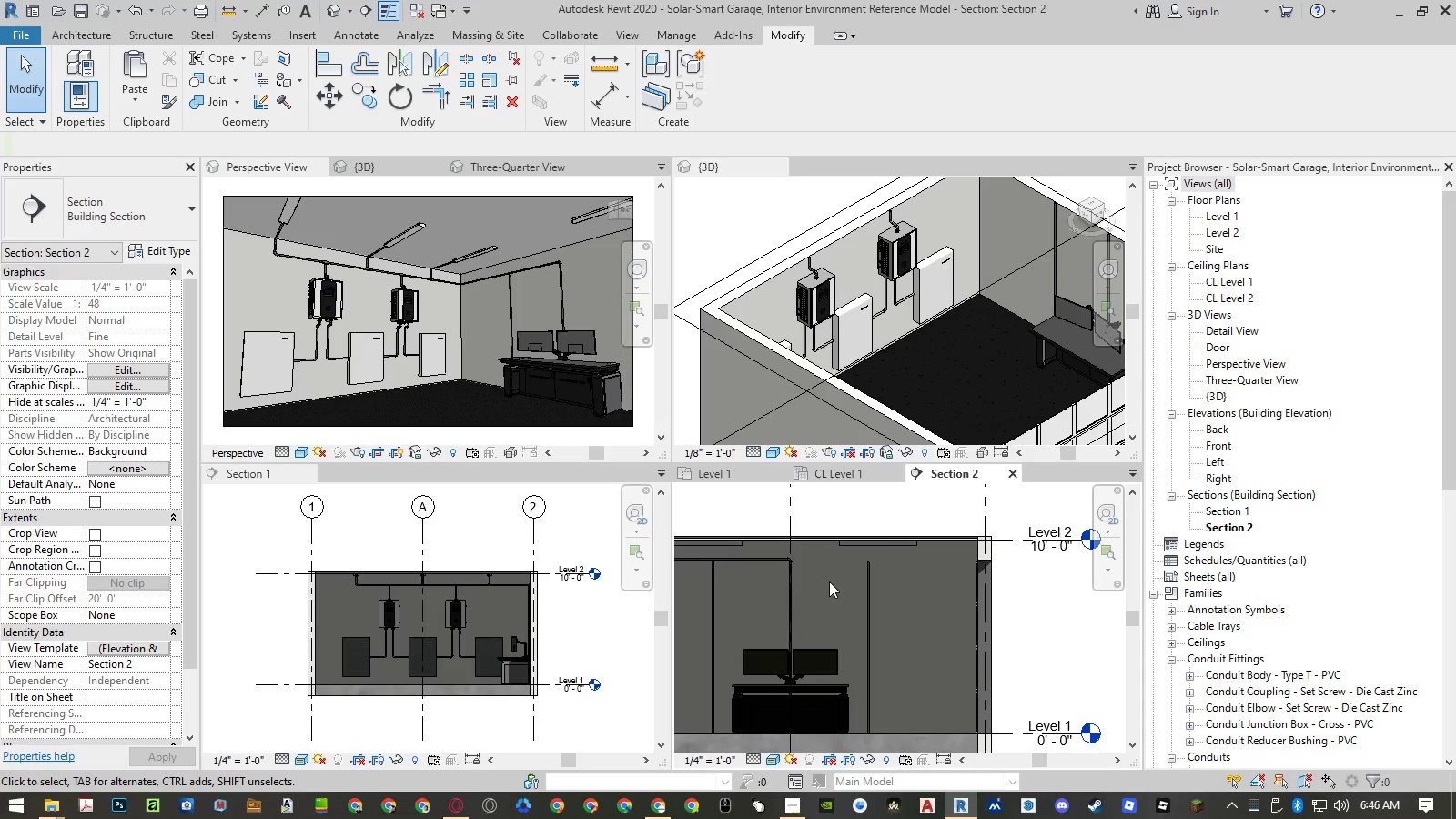 
key(Control+S)
 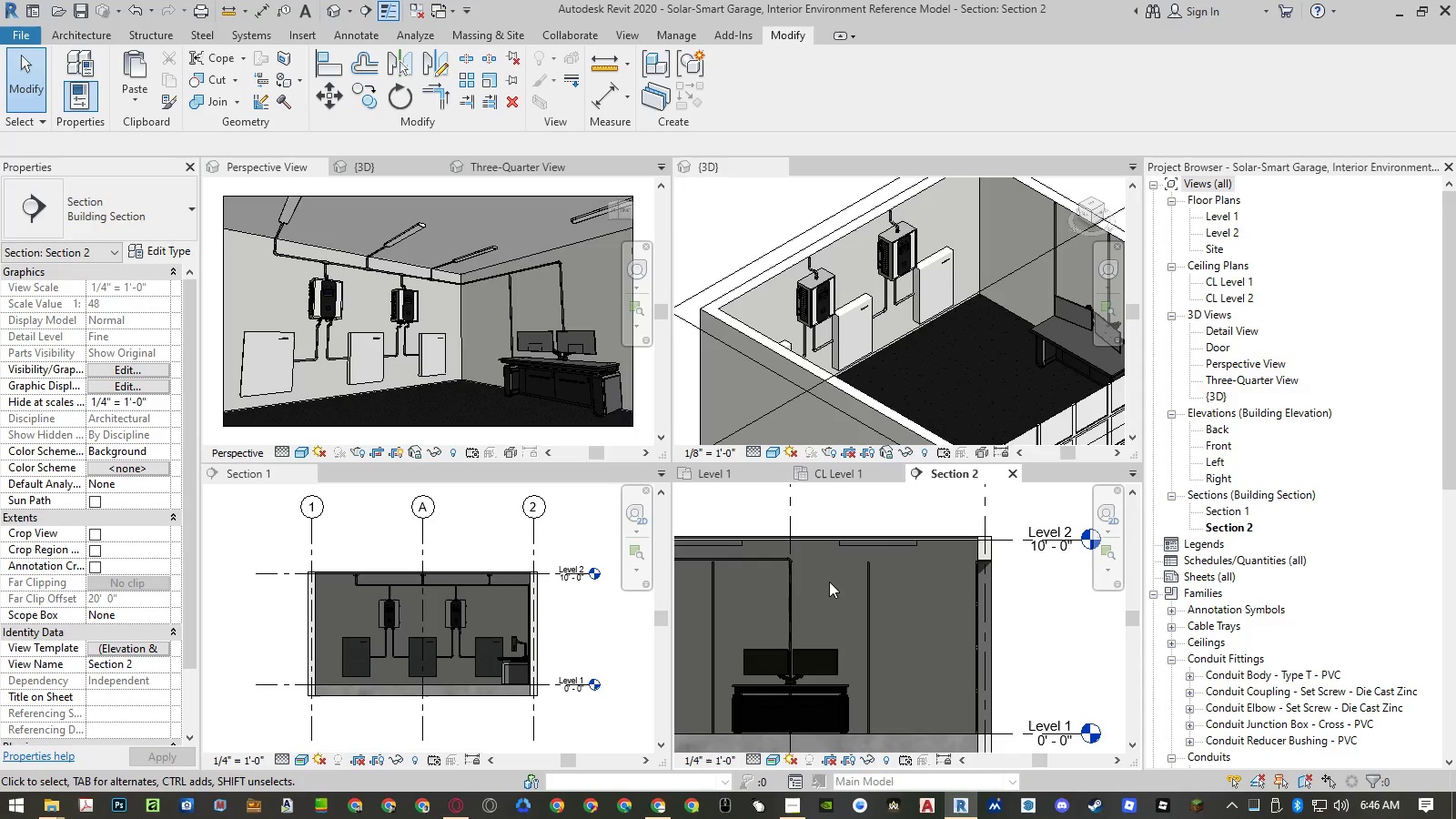 
wait(16.05)
 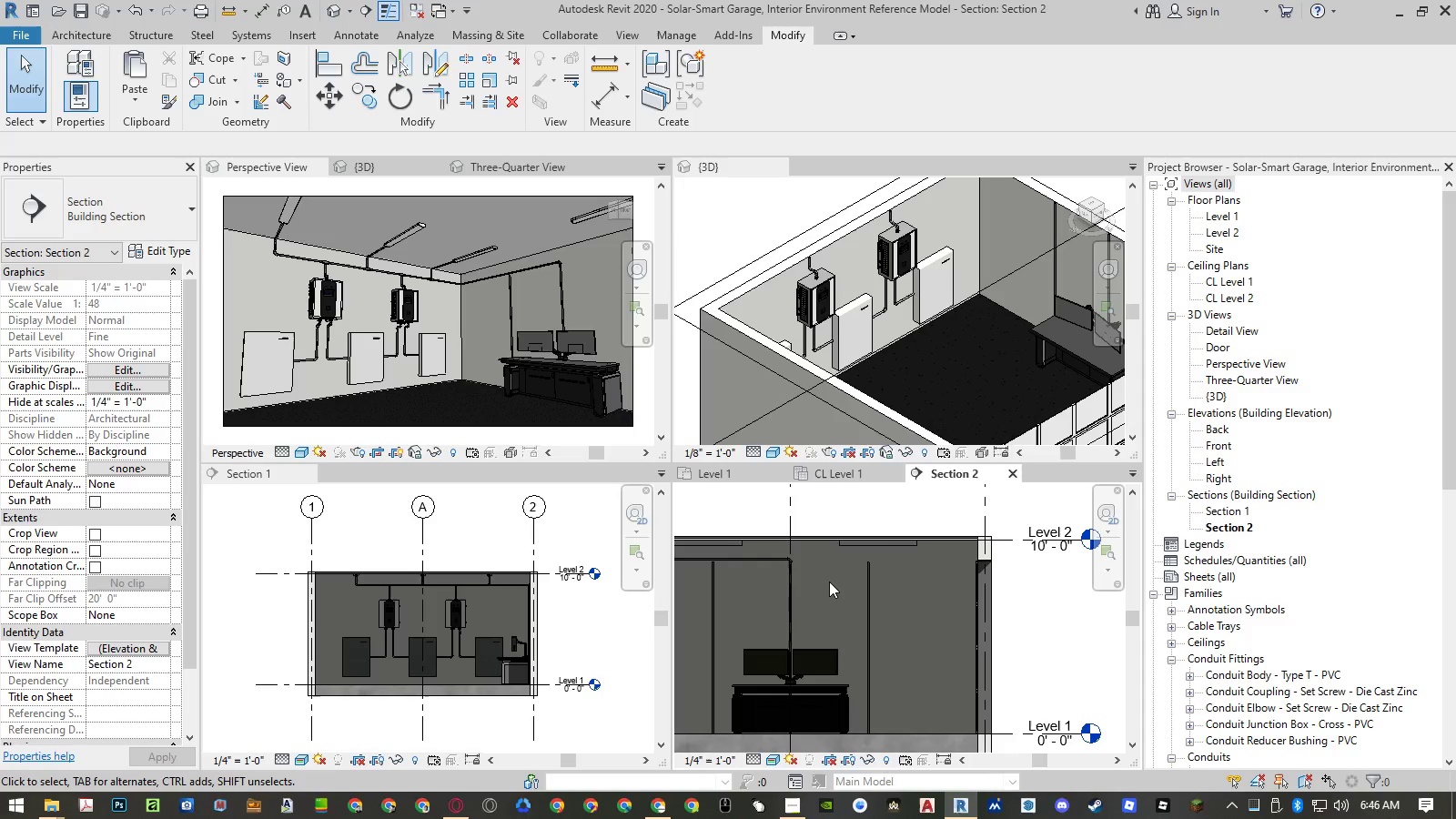 
left_click([278, 164])
 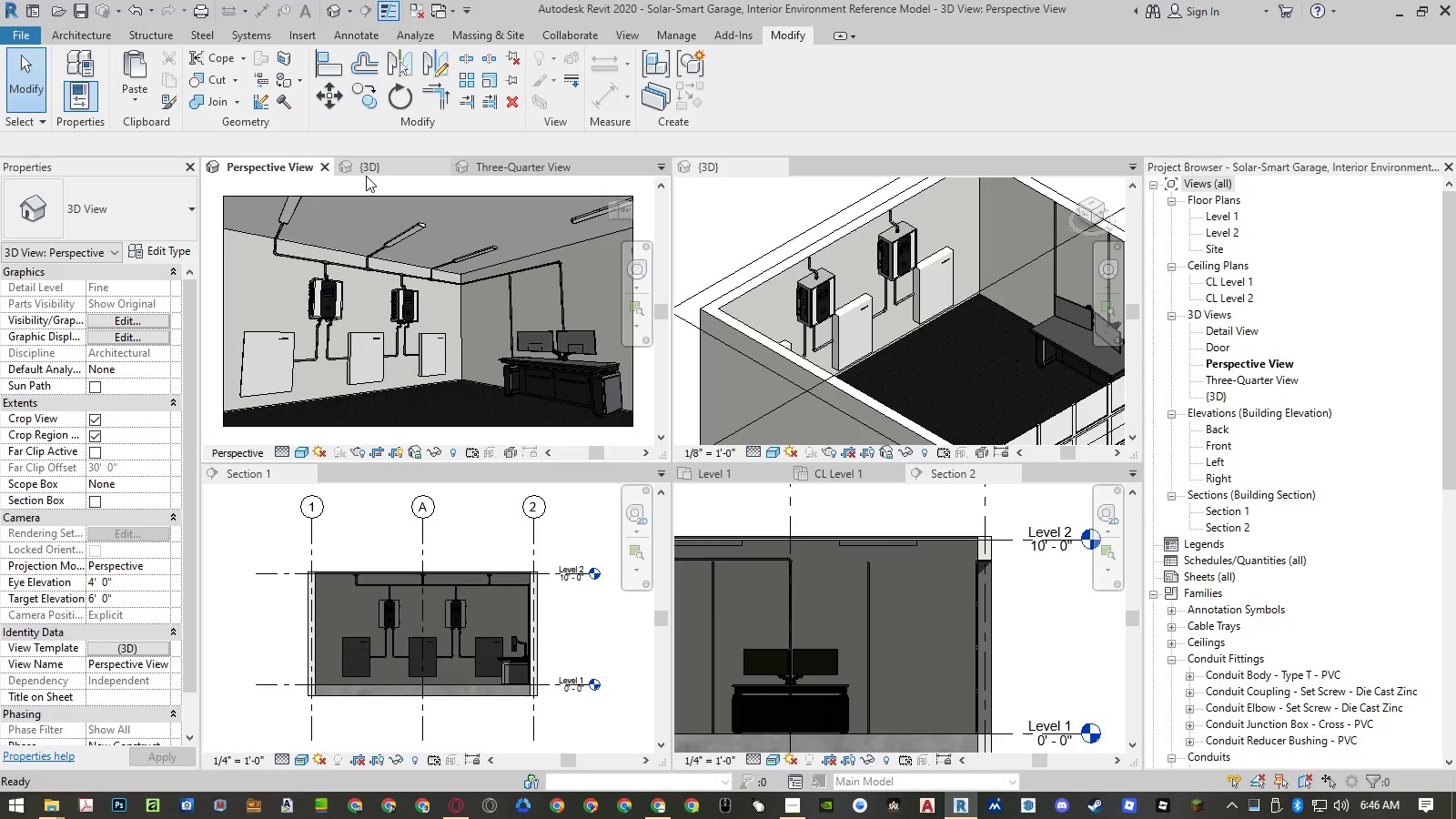 
left_click_drag(start_coordinate=[367, 173], to_coordinate=[266, 671])
 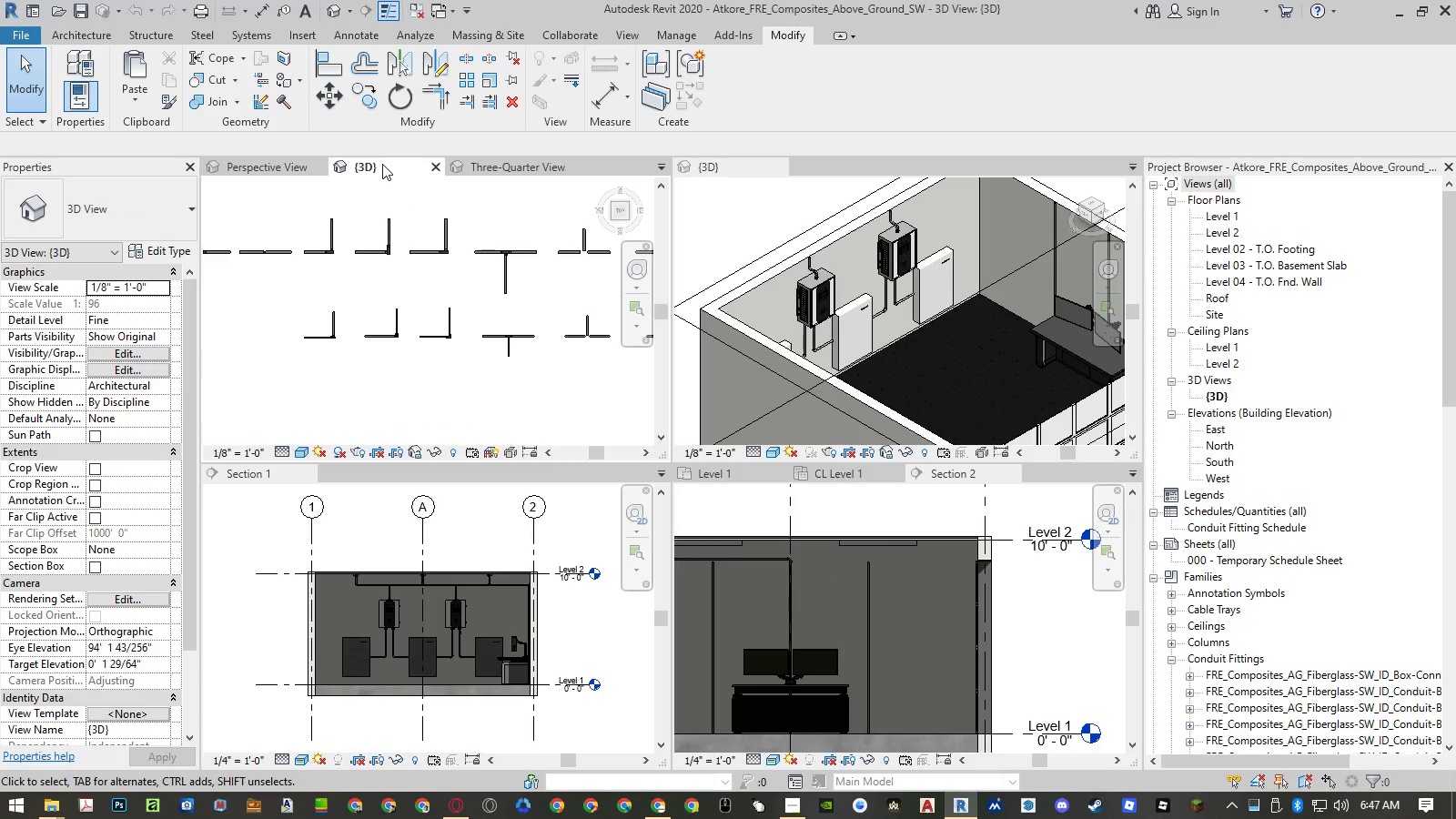 
scroll: coordinate [540, 292], scroll_direction: down, amount: 20.0
 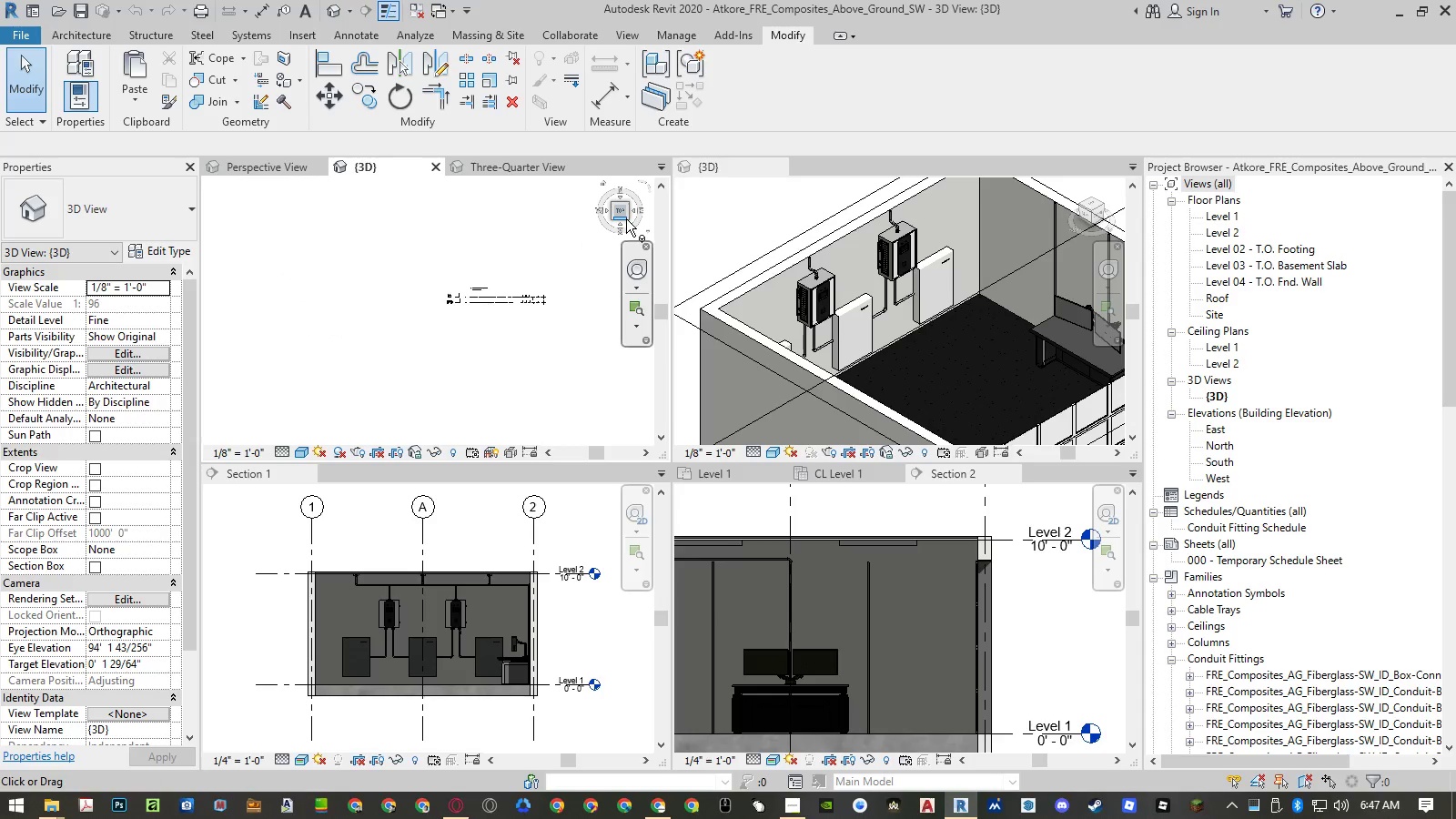 
left_click([629, 218])
 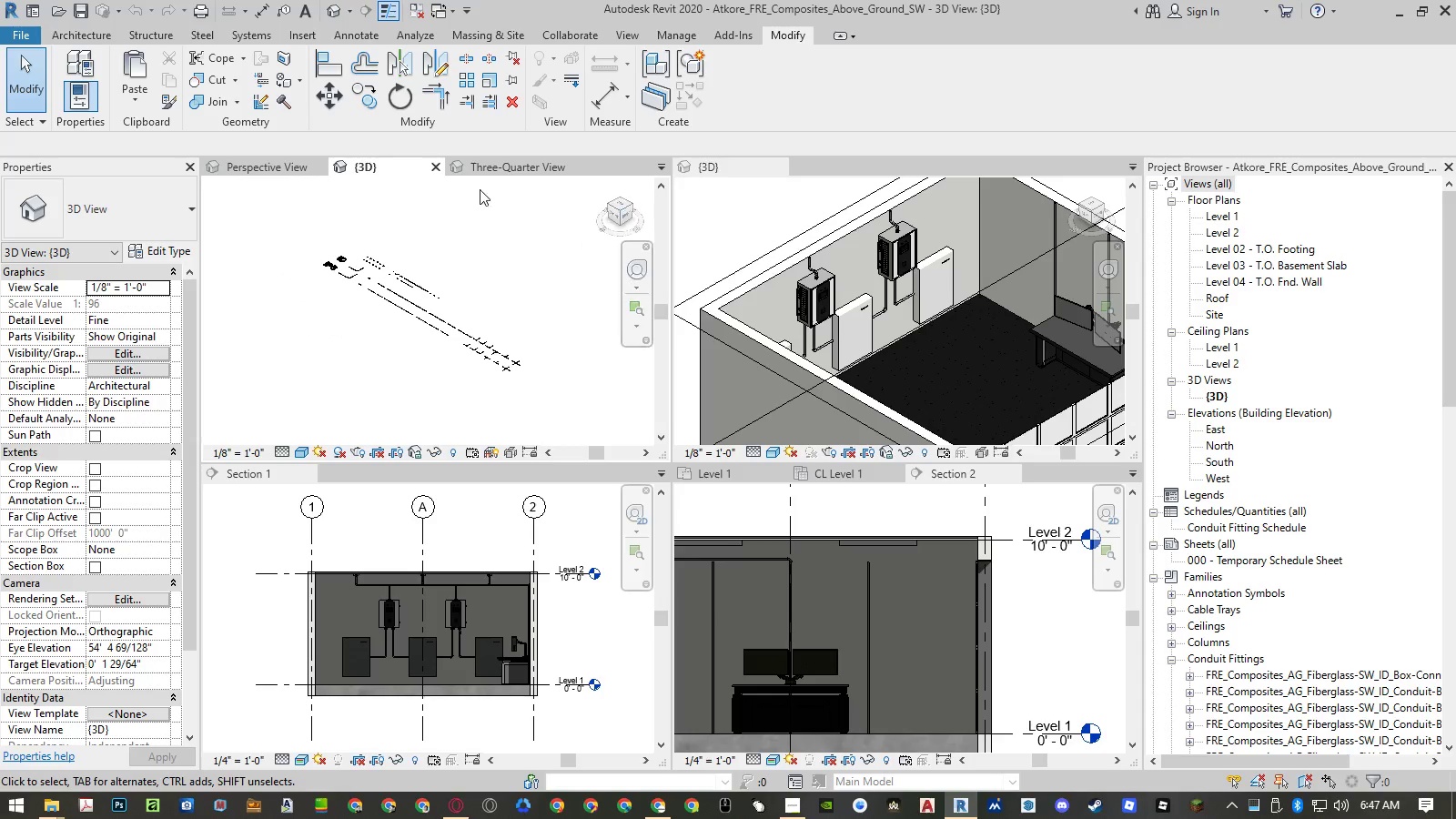 
left_click([438, 171])
 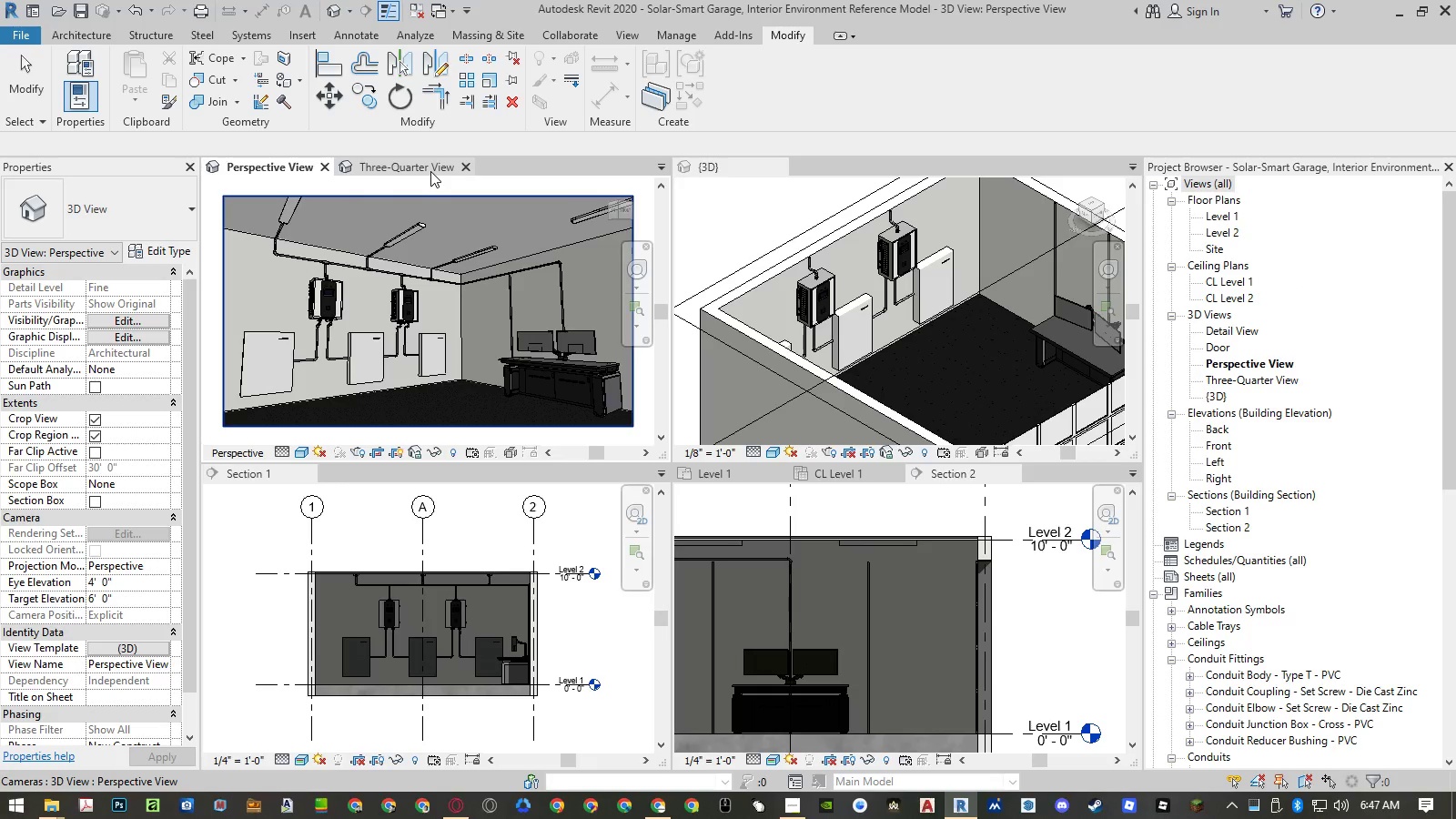 
wait(5.55)
 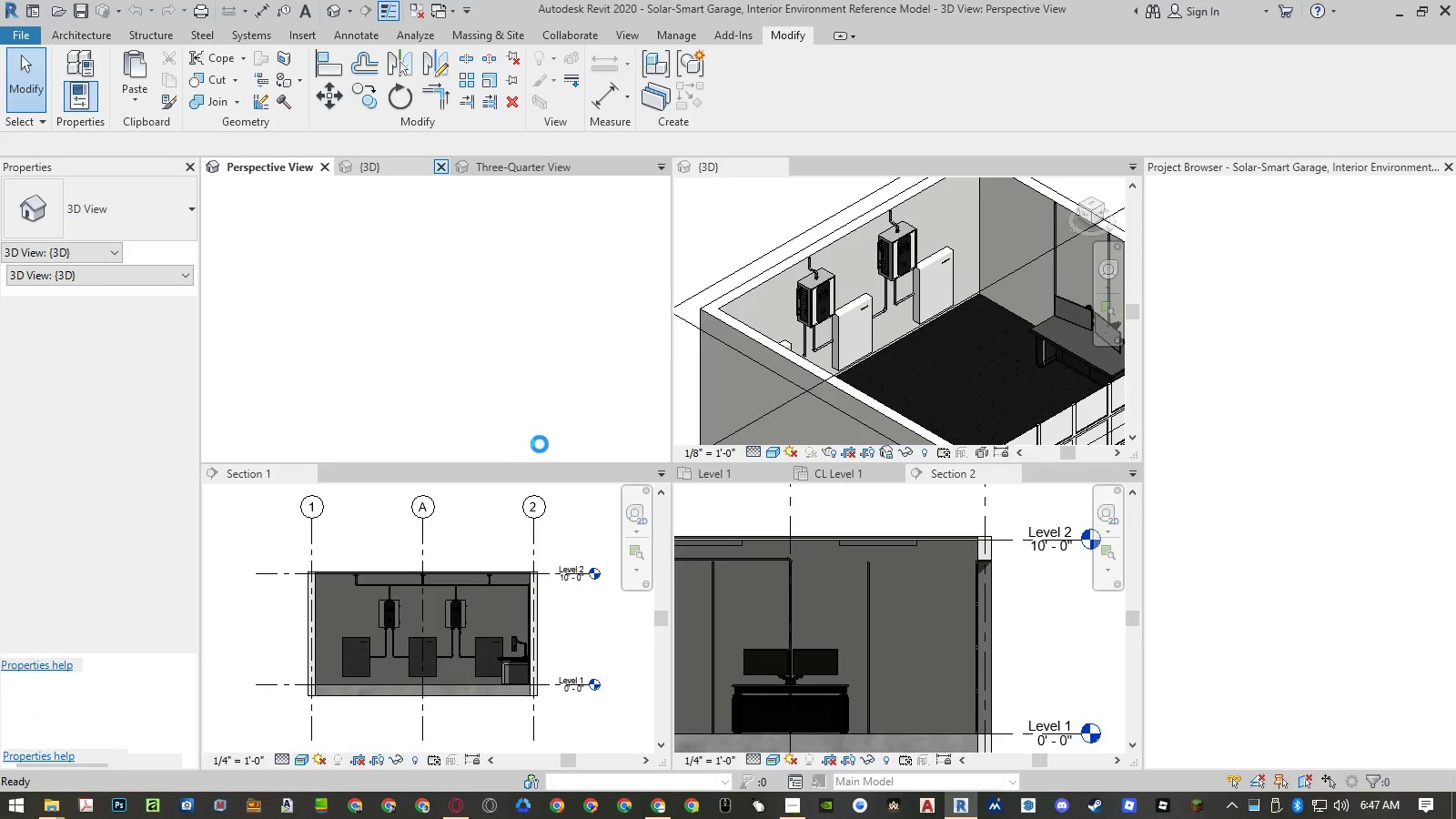 
double_click([1215, 328])
 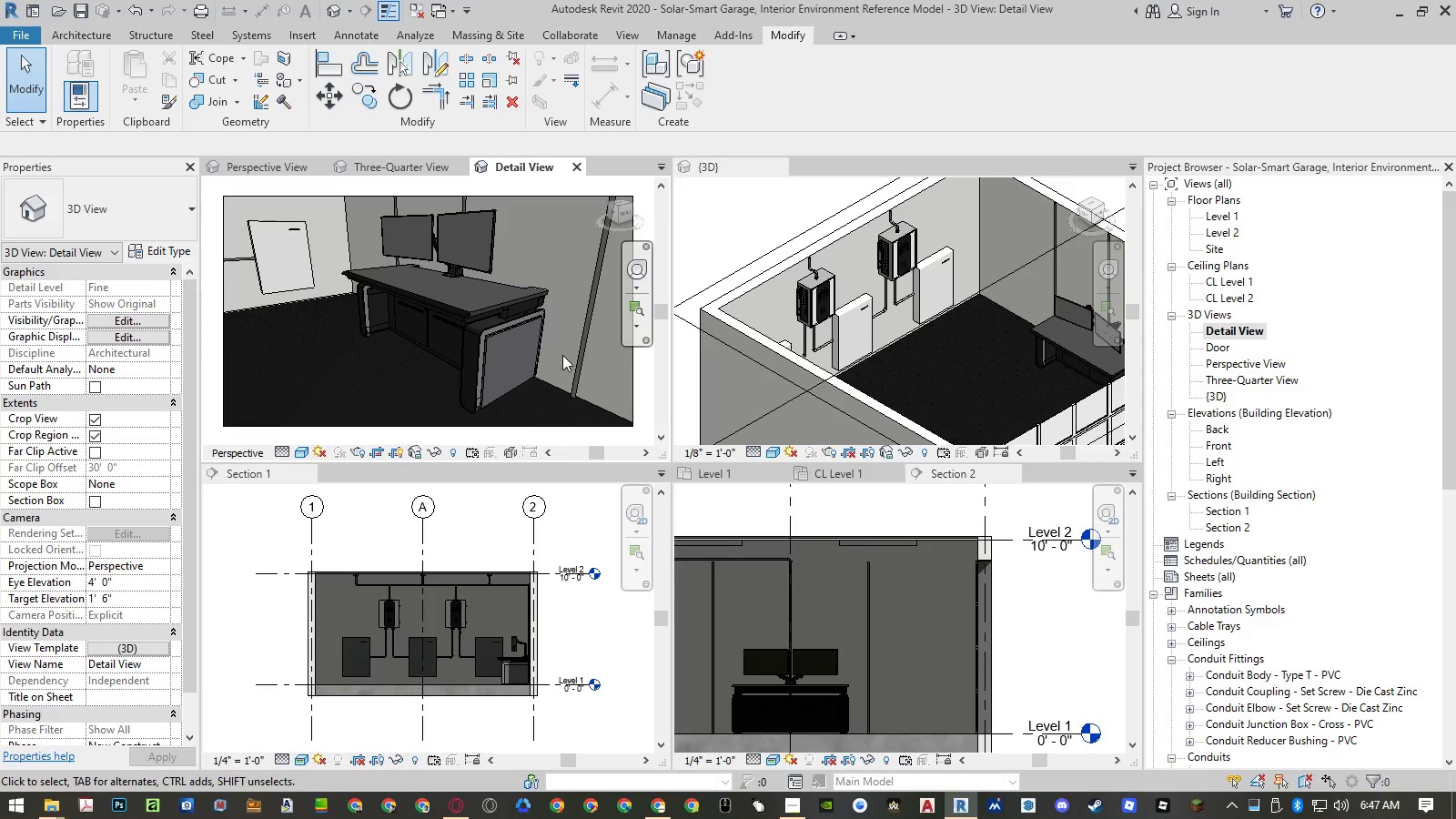 
left_click([440, 196])
 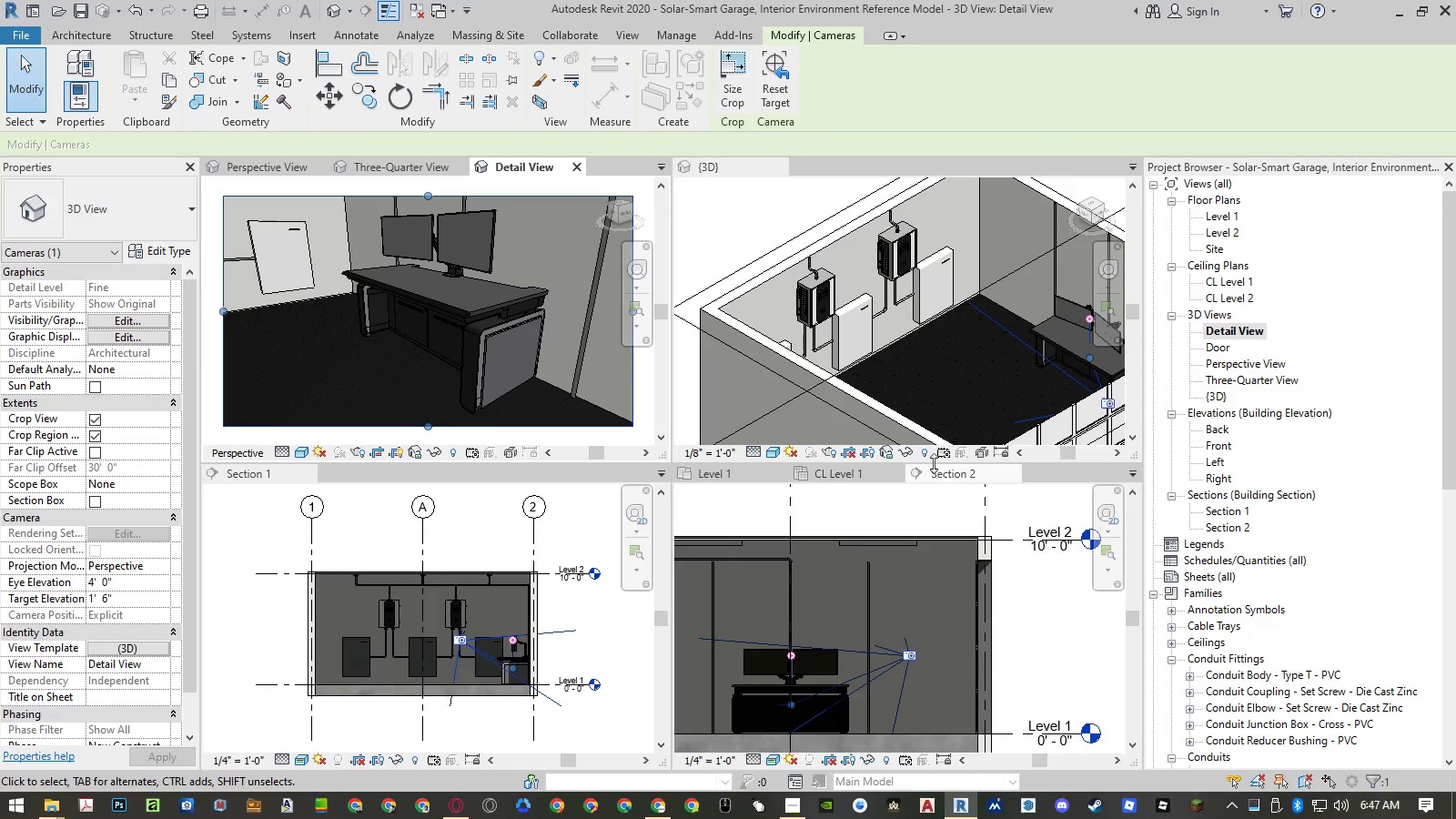 
left_click([735, 471])
 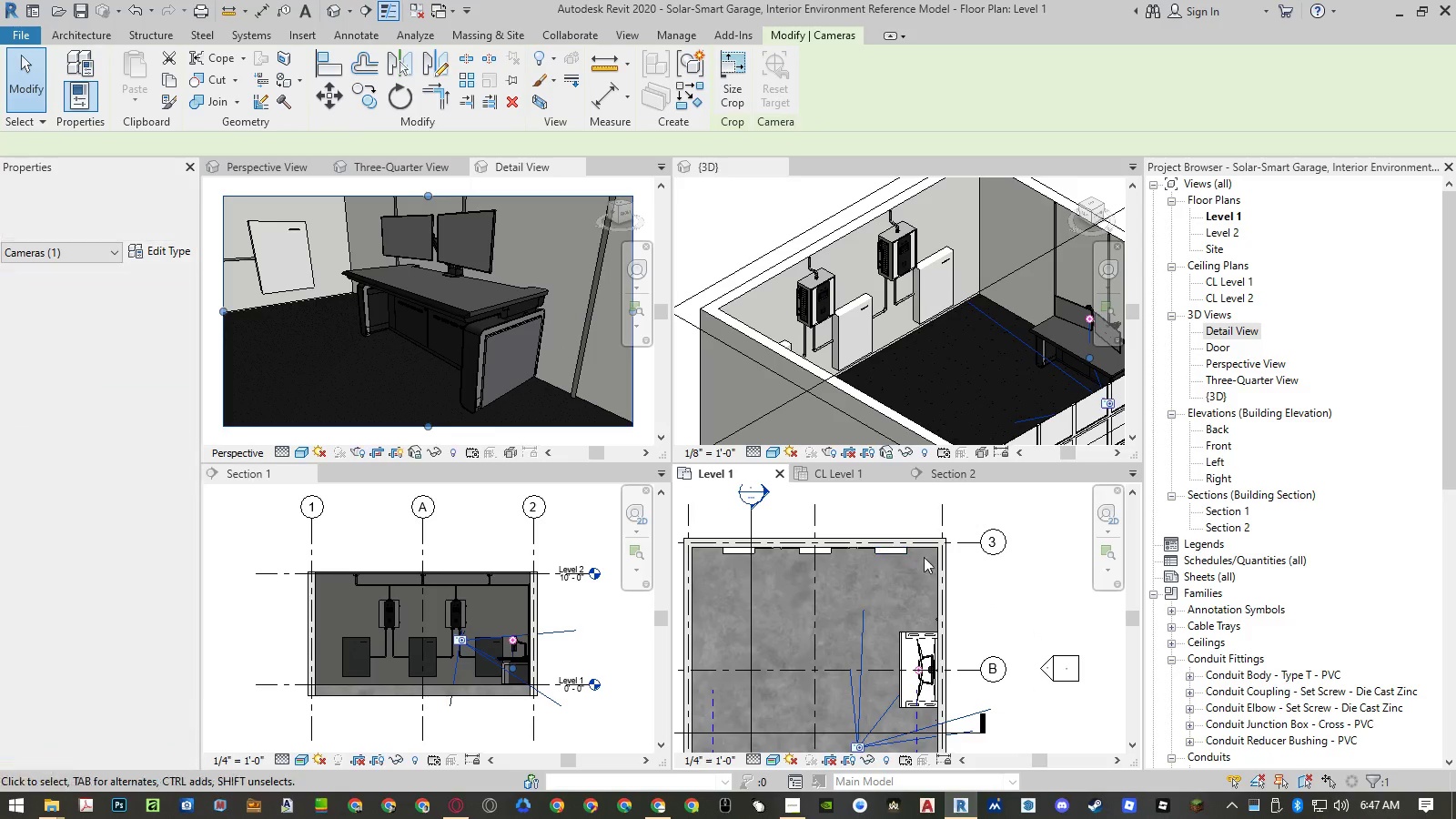 
scroll: coordinate [936, 565], scroll_direction: down, amount: 3.0
 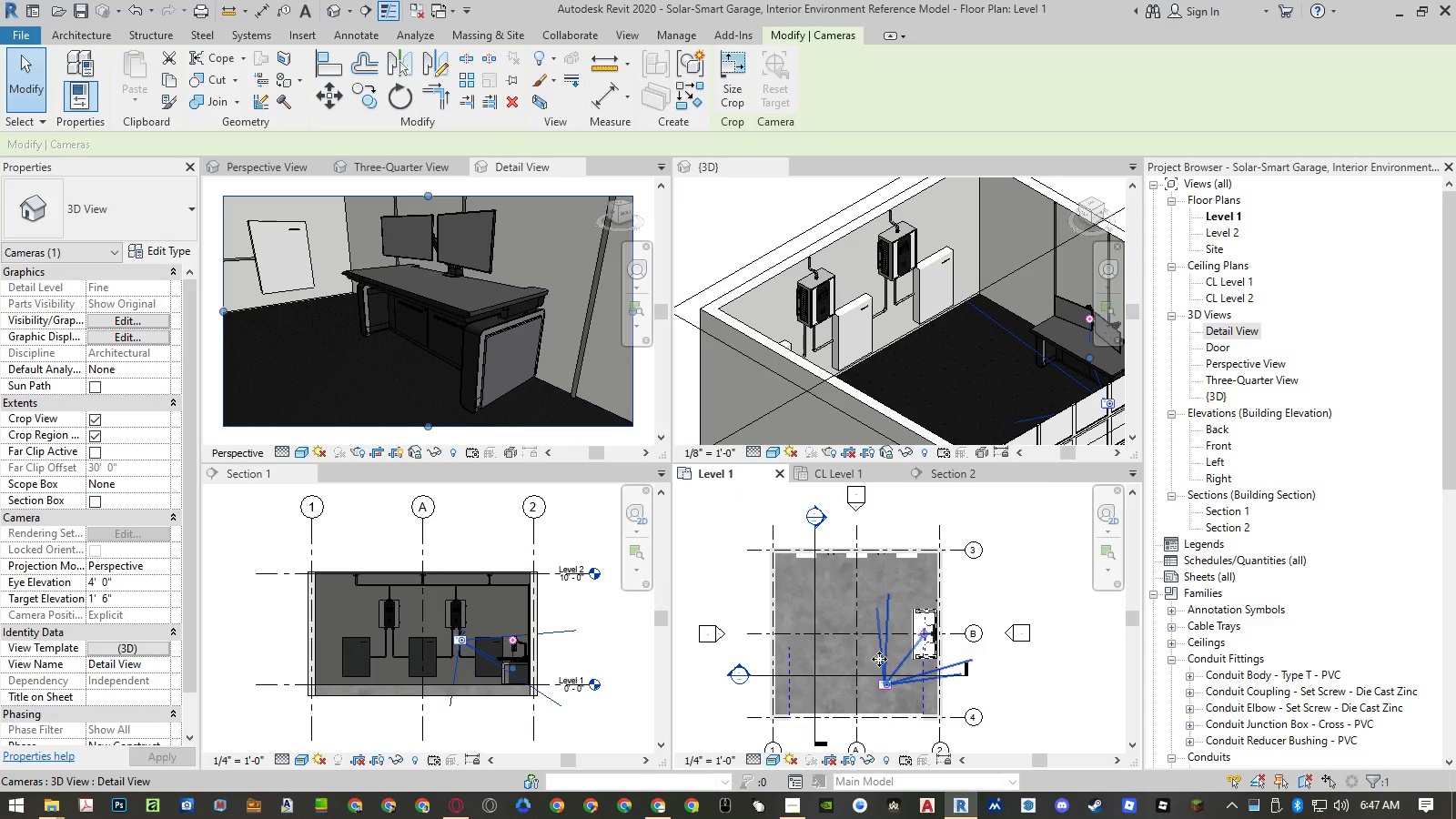 
scroll: coordinate [878, 662], scroll_direction: up, amount: 3.0
 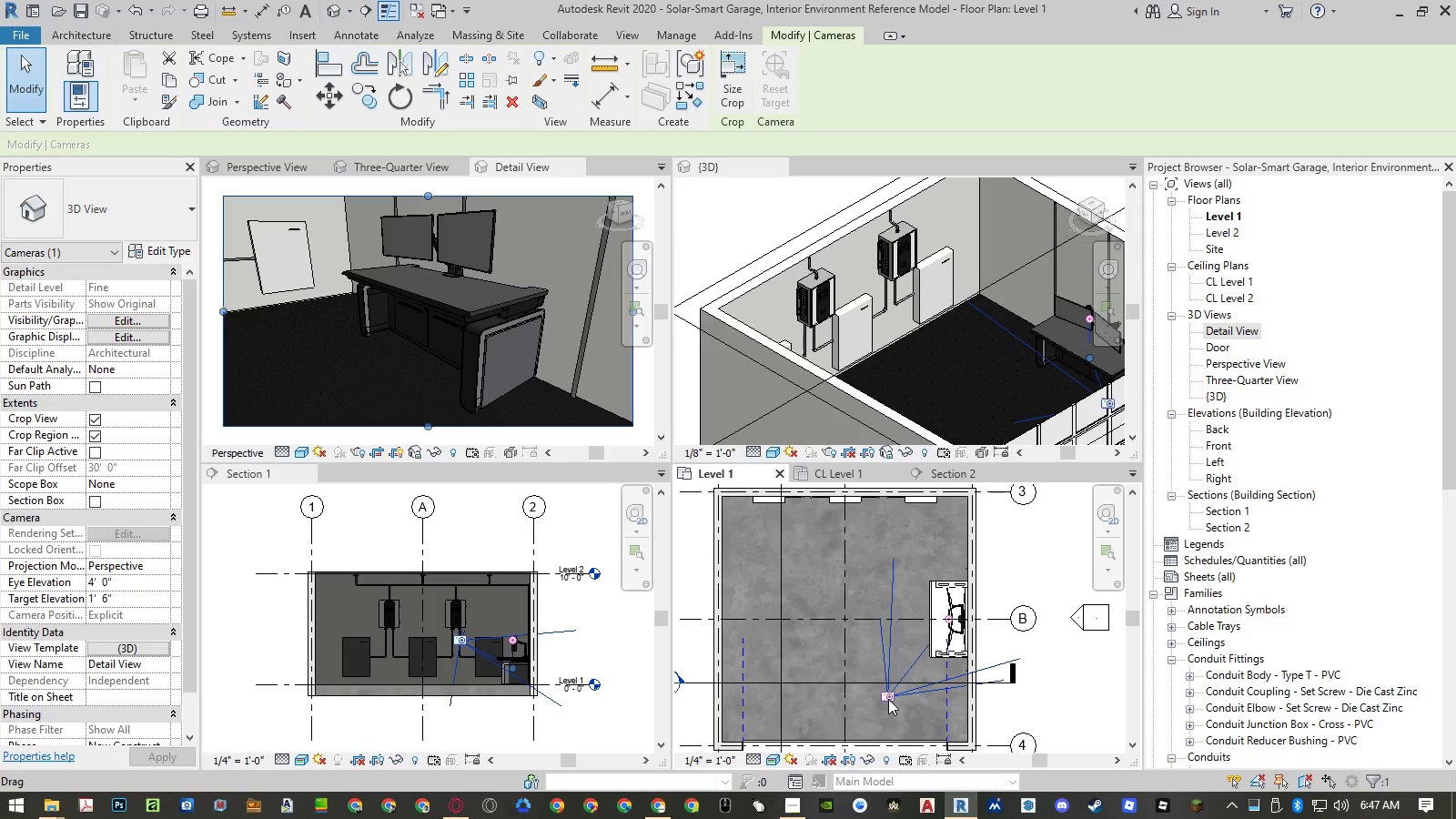 
left_click_drag(start_coordinate=[887, 698], to_coordinate=[869, 678])
 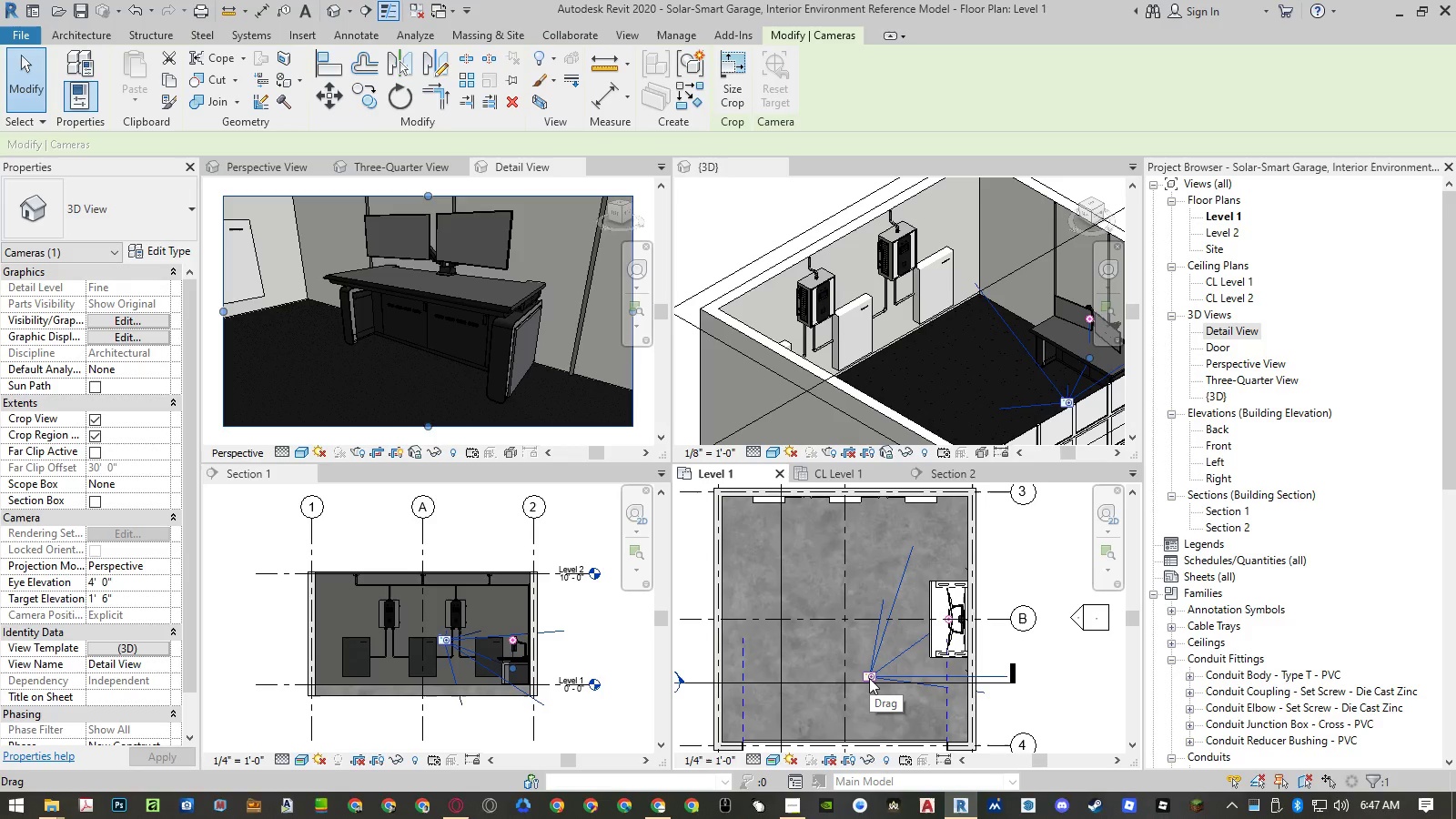 
left_click_drag(start_coordinate=[869, 678], to_coordinate=[870, 634])
 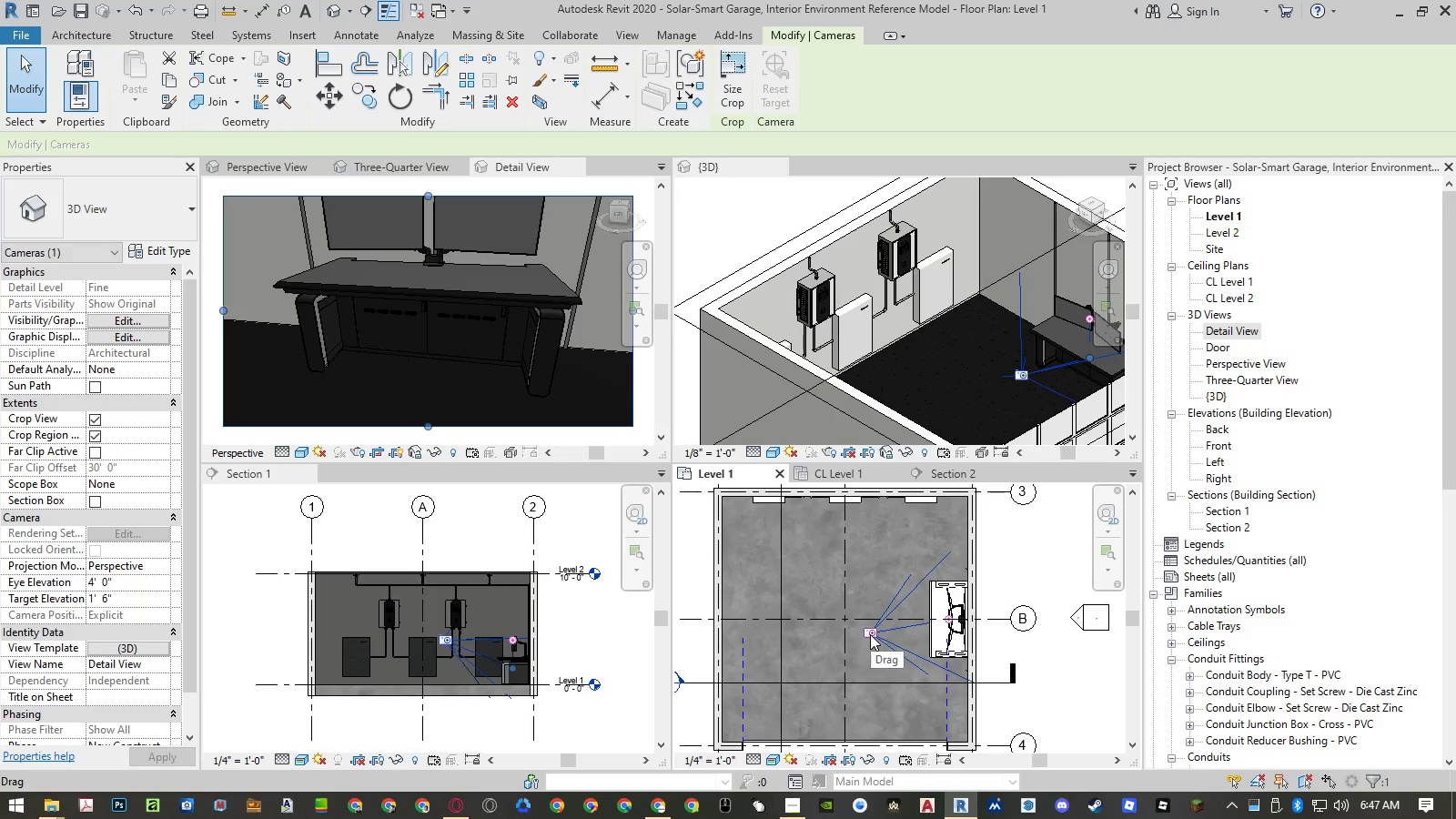 
left_click_drag(start_coordinate=[870, 634], to_coordinate=[893, 679])
 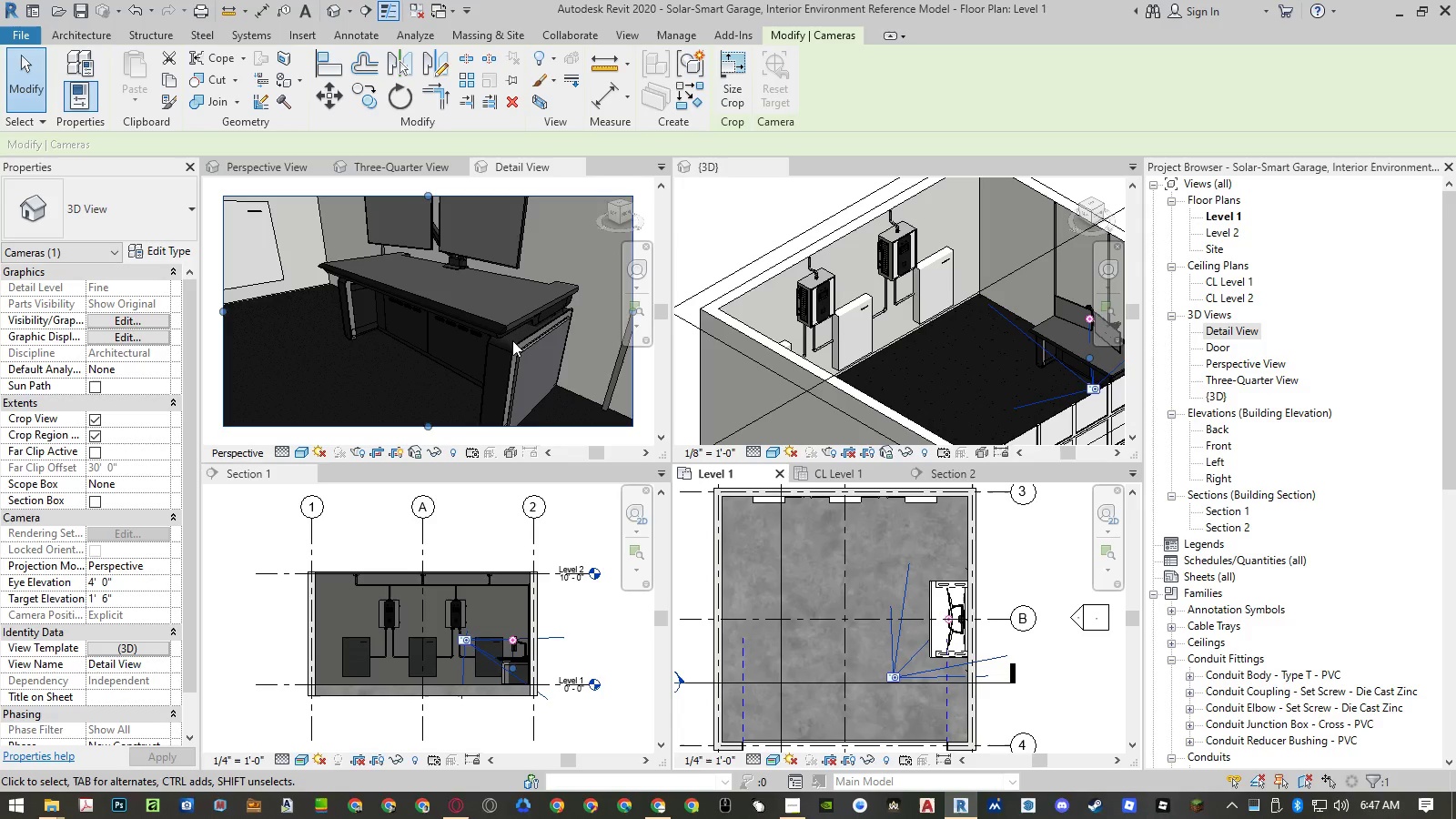 
left_click([141, 582])
 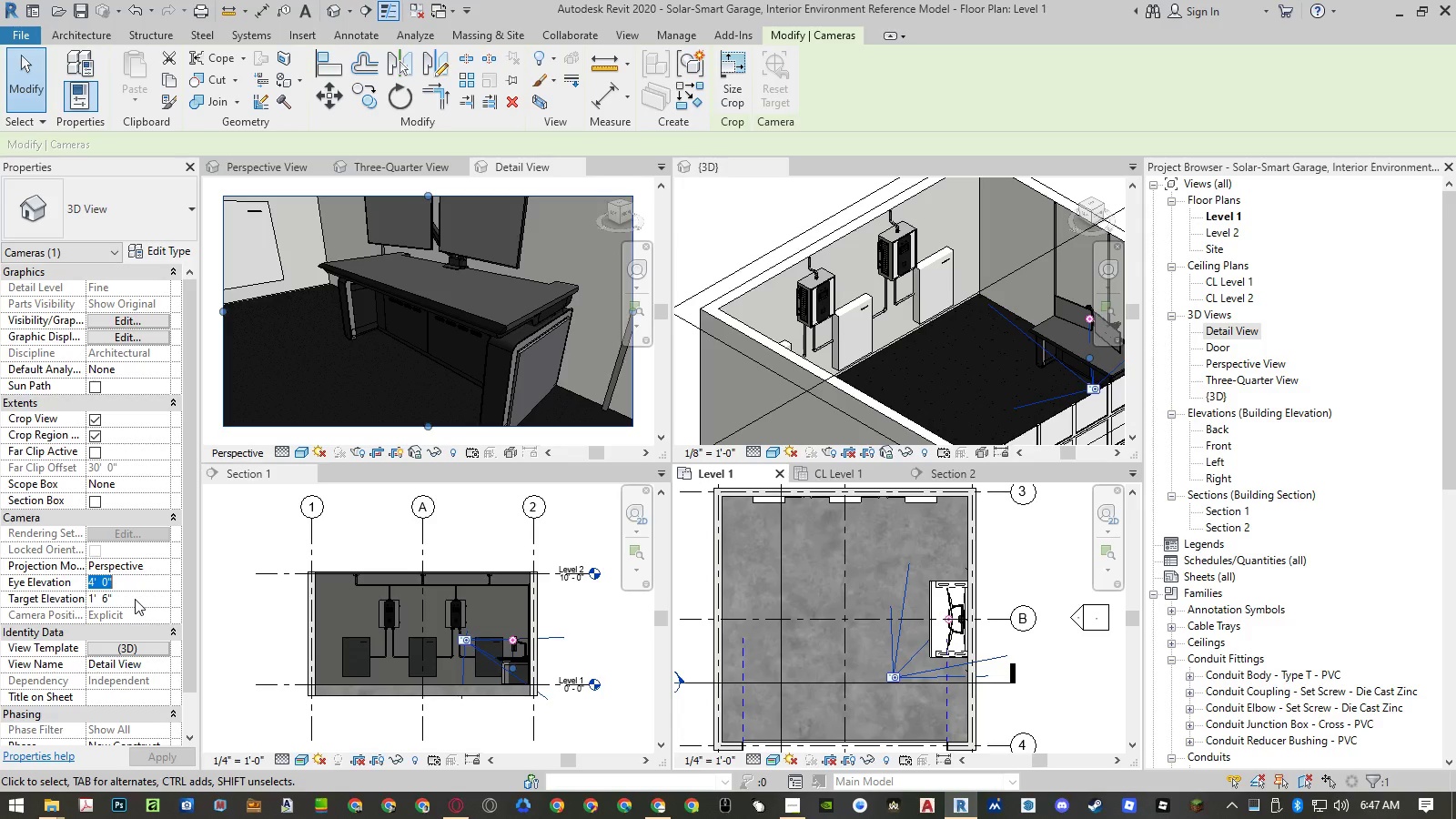 
left_click_drag(start_coordinate=[135, 599], to_coordinate=[137, 587])
 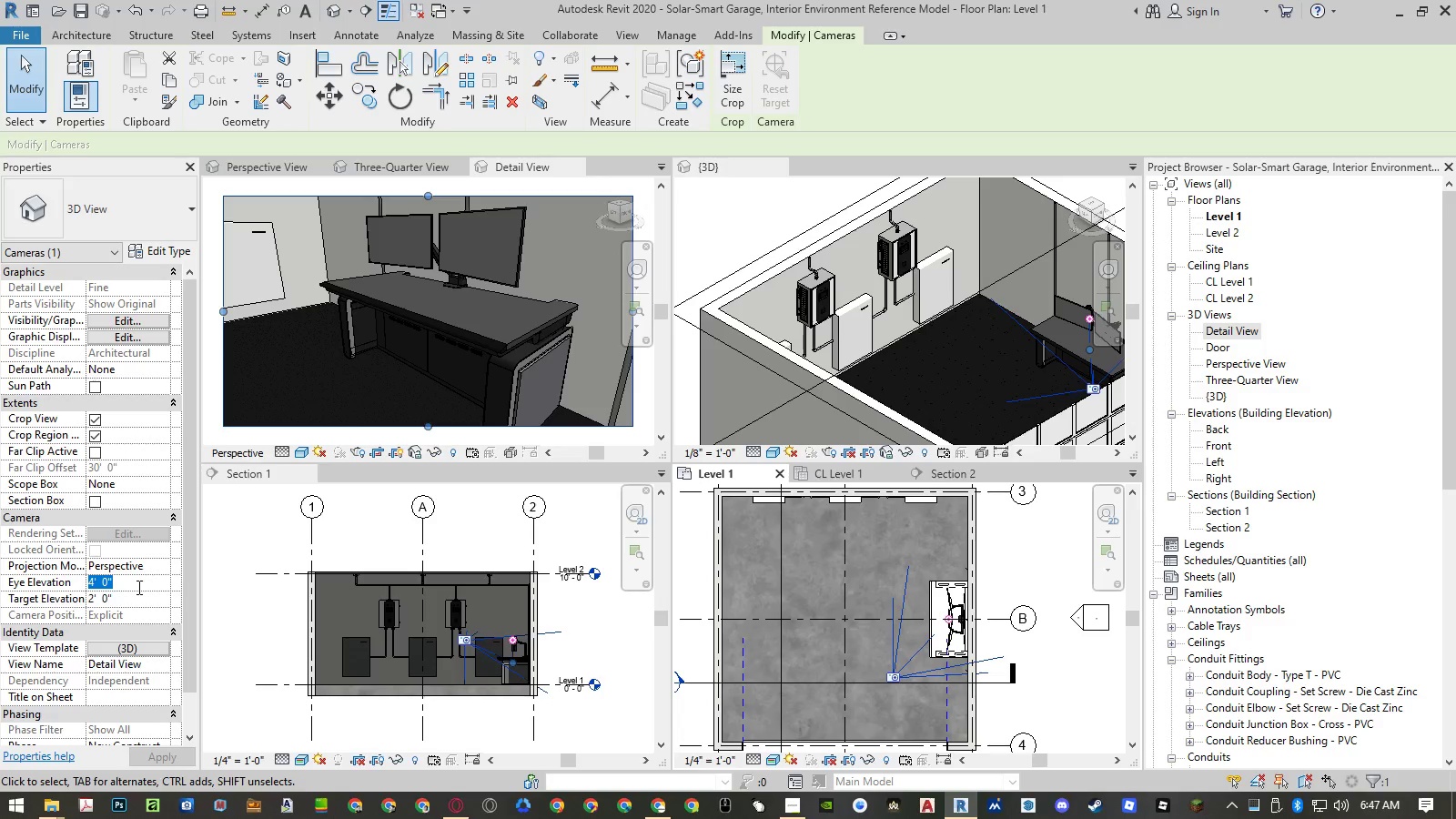 
key(Numpad2)
 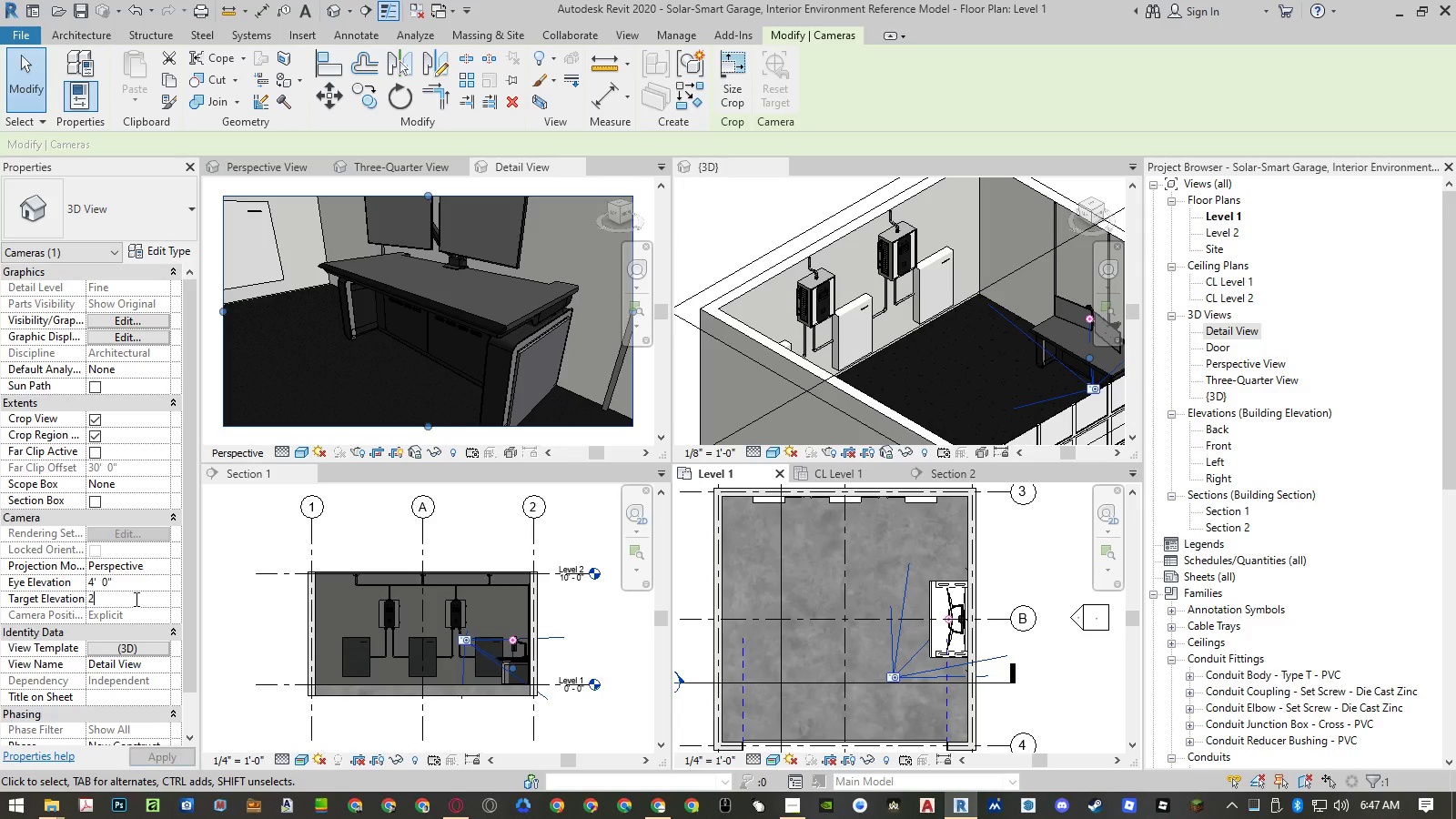 
key(NumpadEnter)
 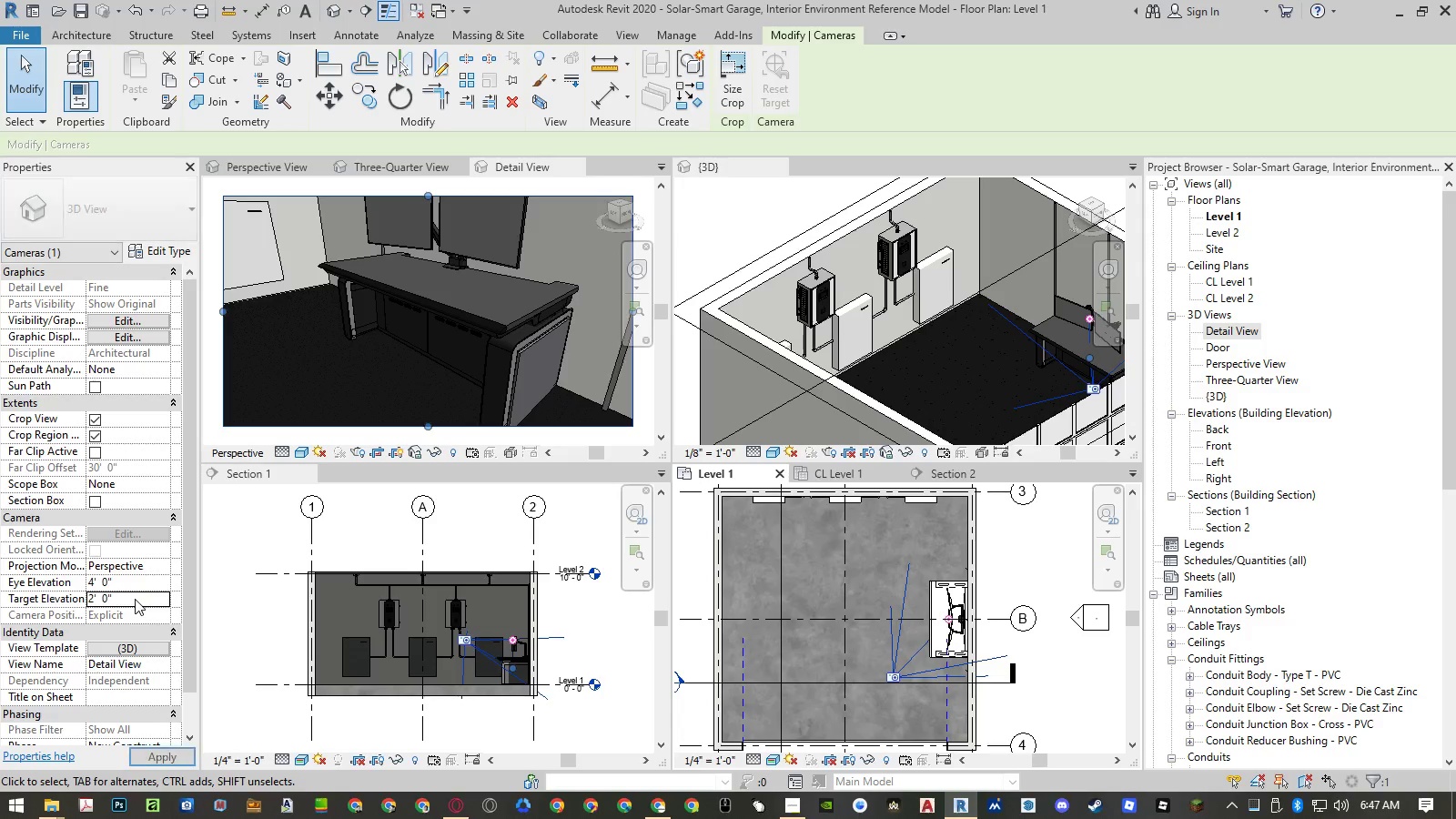 
key(NumpadEnter)
 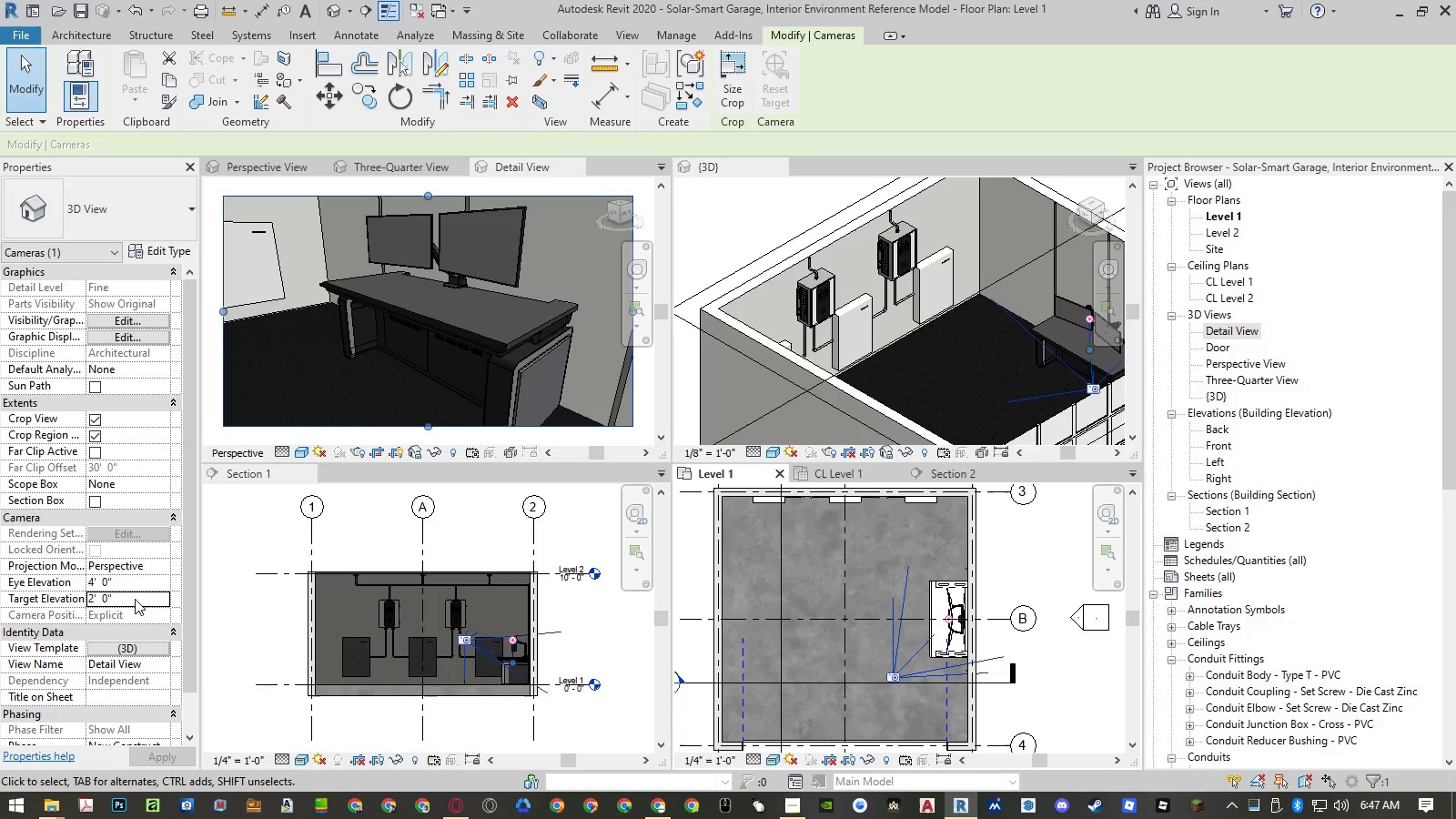 
left_click([137, 587])
 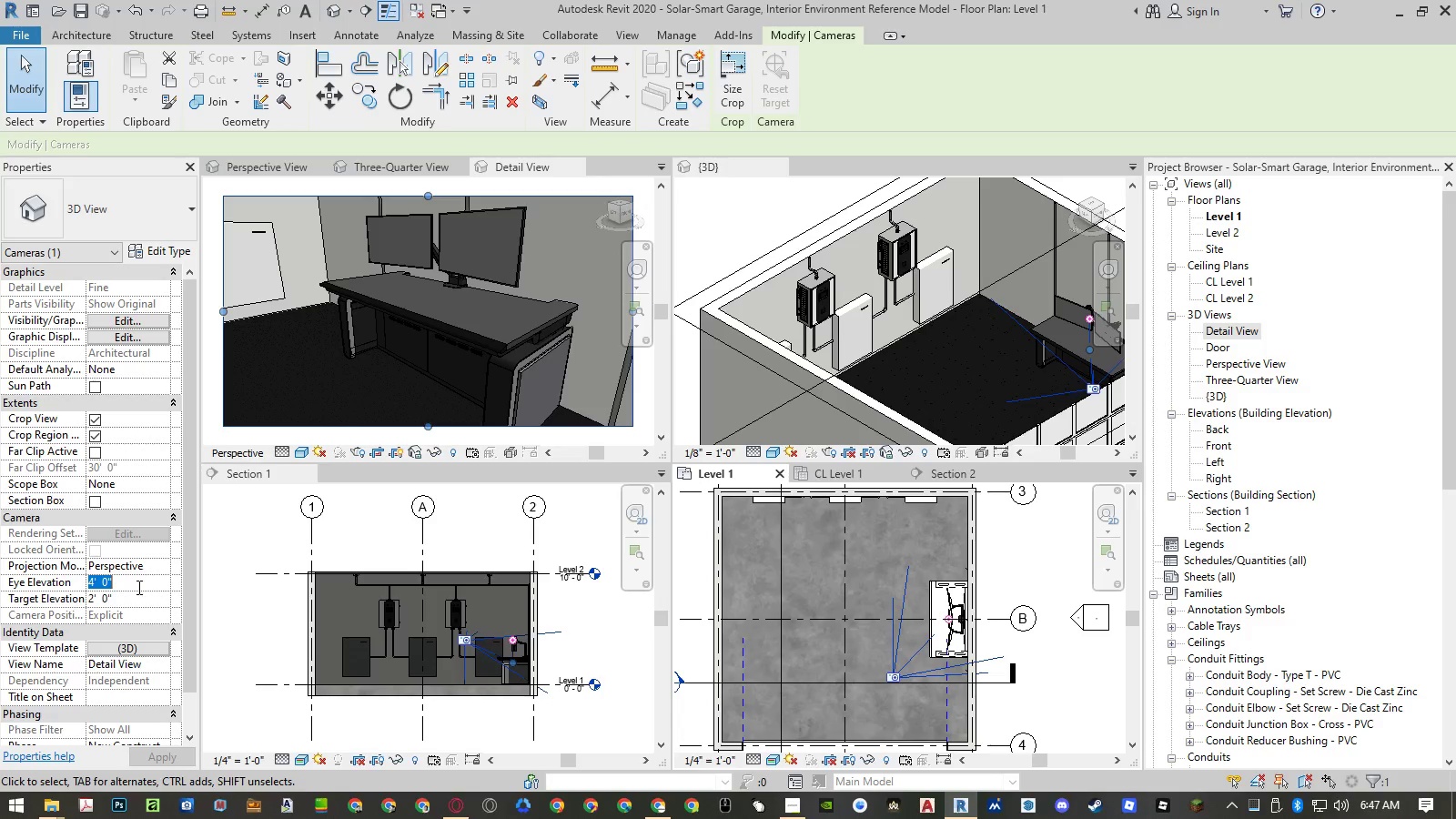 
key(Numpad3)
 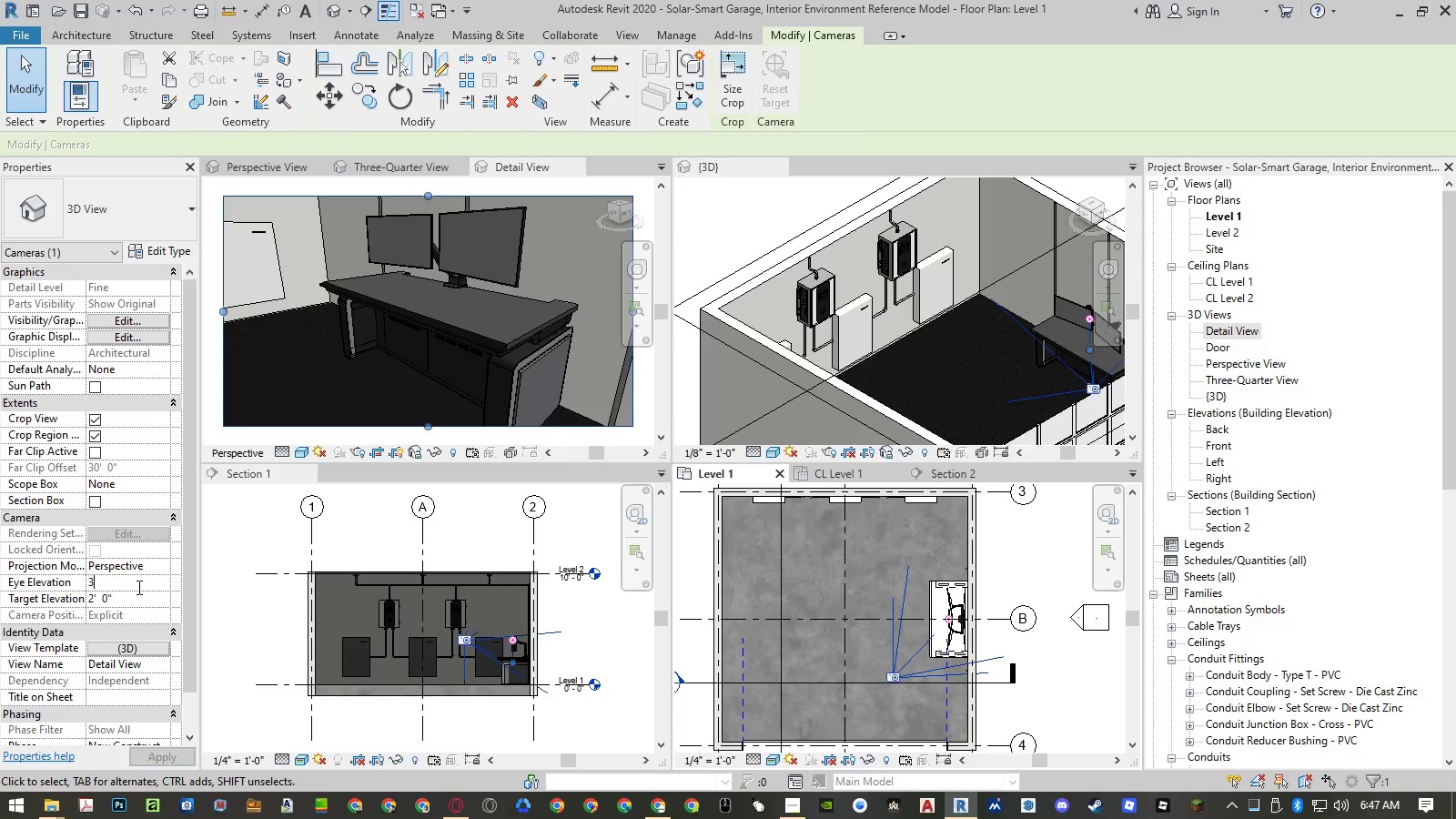 
key(NumpadEnter)
 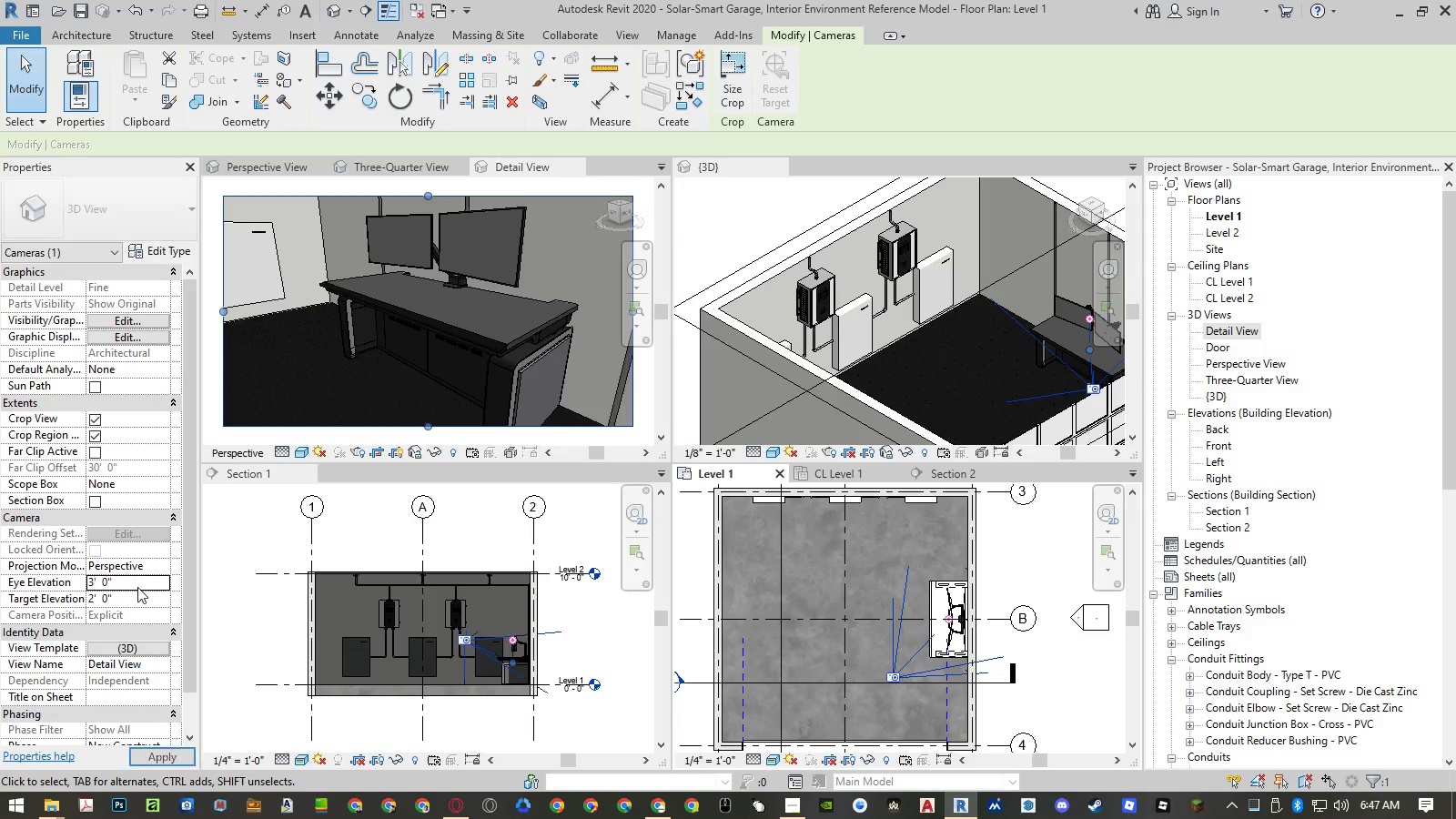 
key(NumpadEnter)
 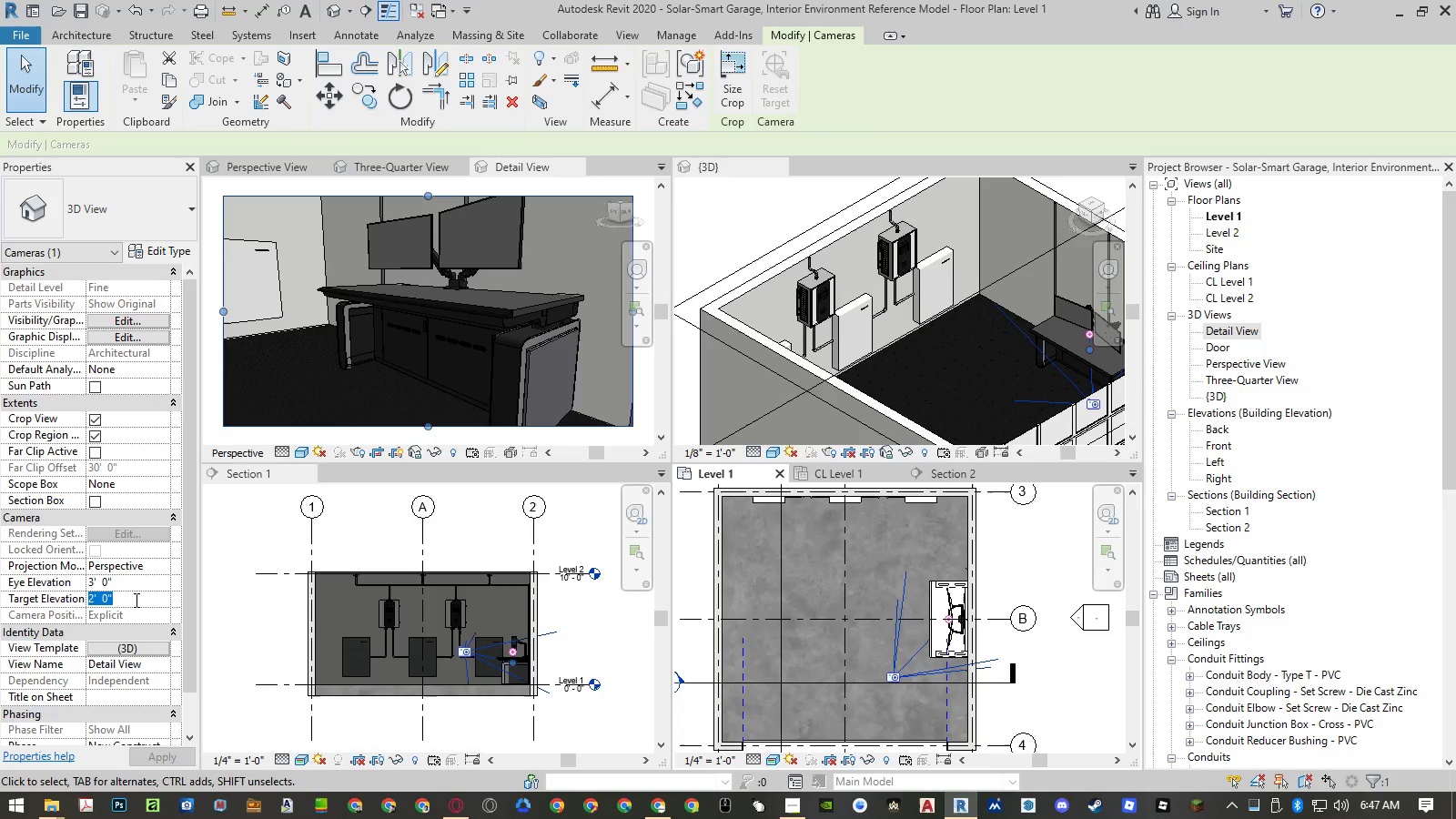 
key(Numpad3)
 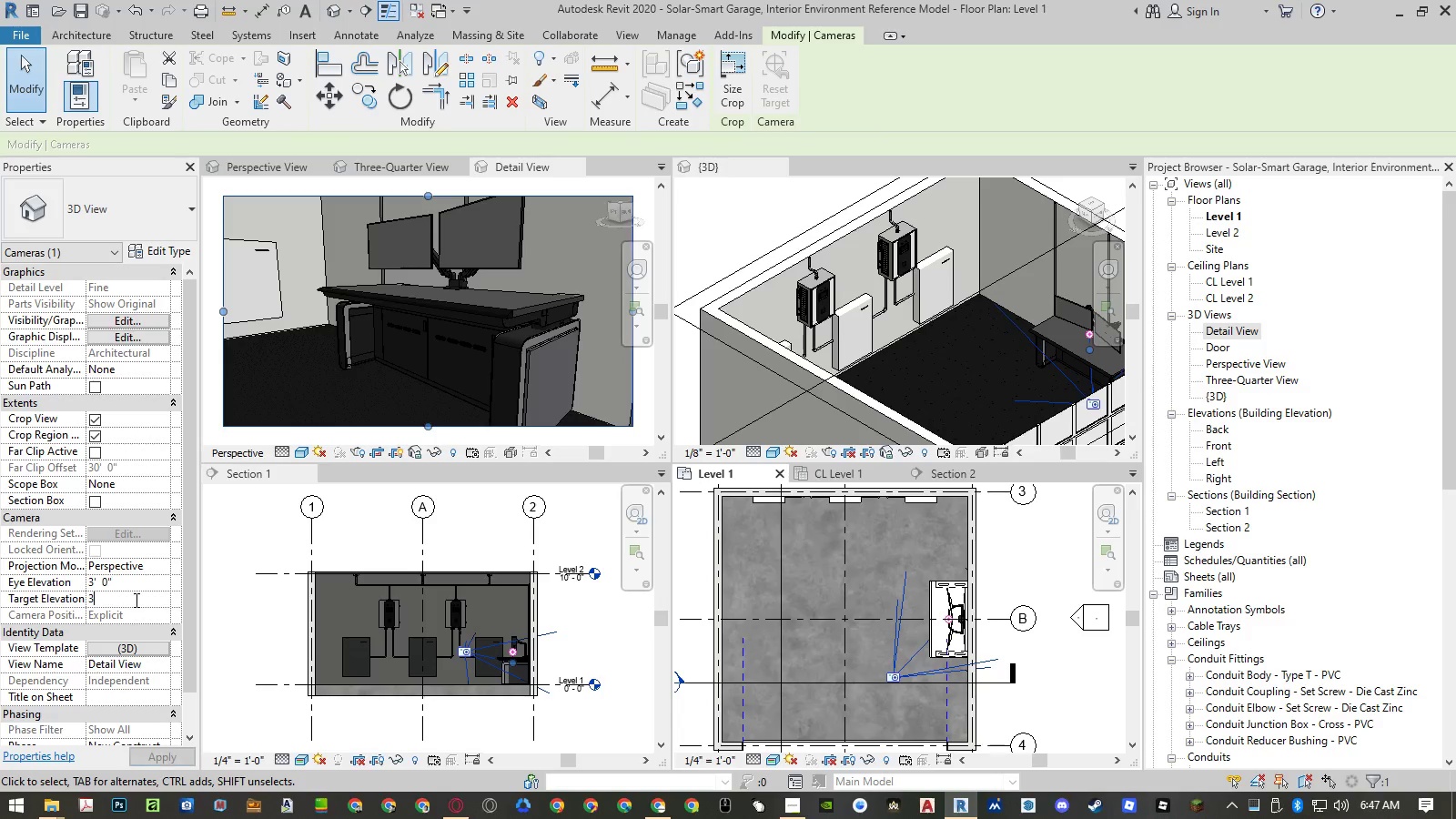 
key(NumpadEnter)
 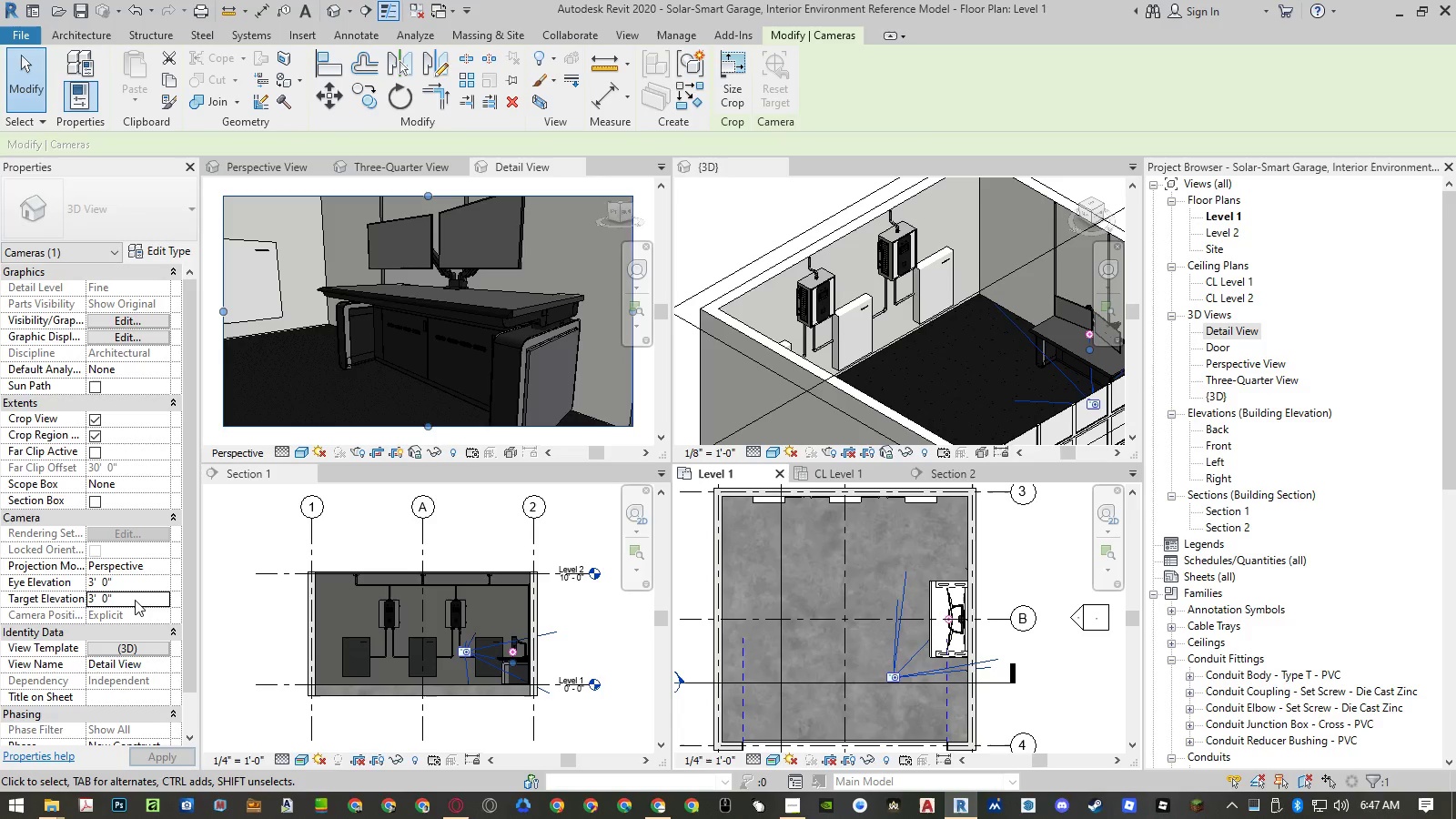 
key(NumpadEnter)
 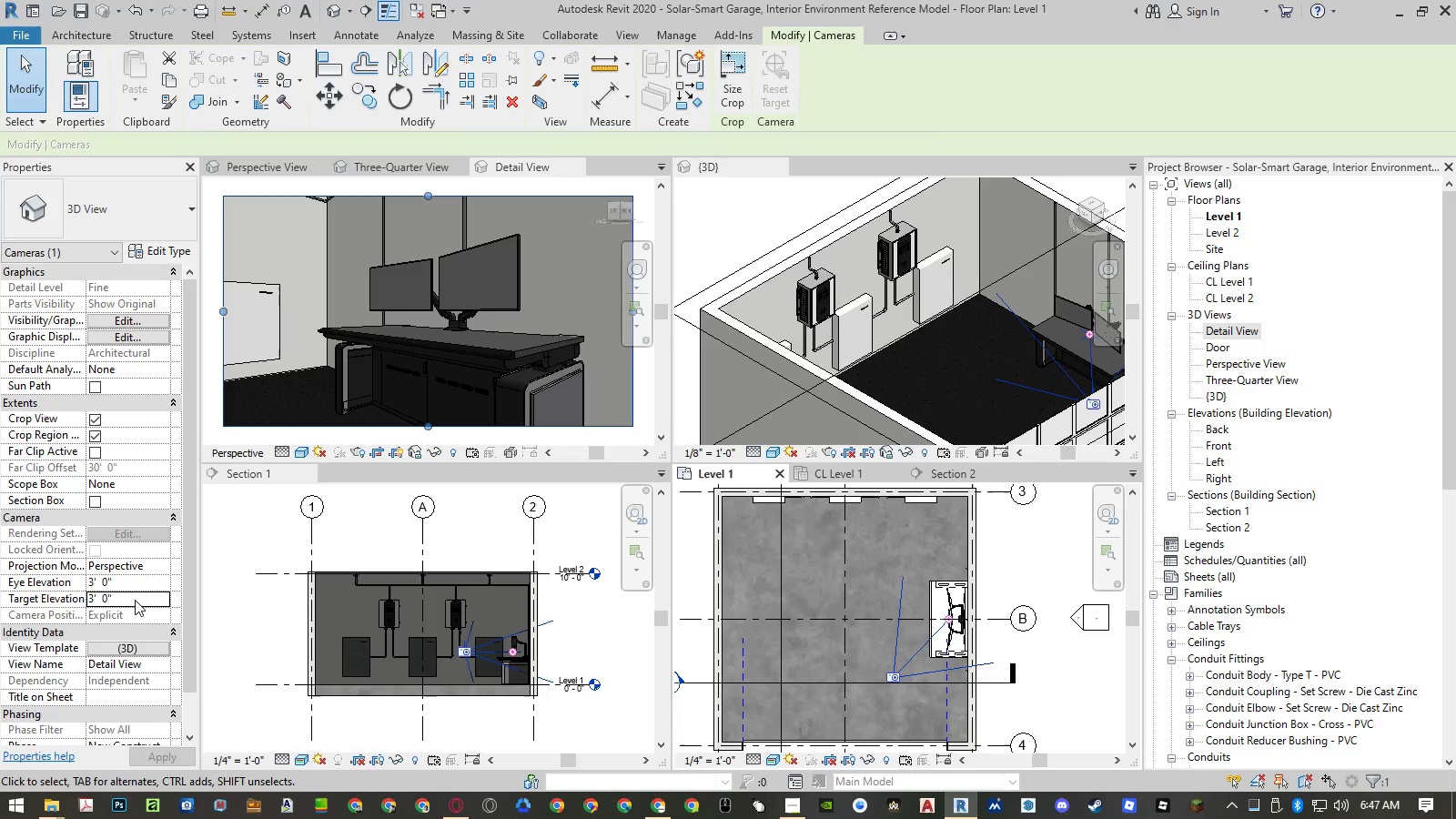 
left_click([135, 600])
 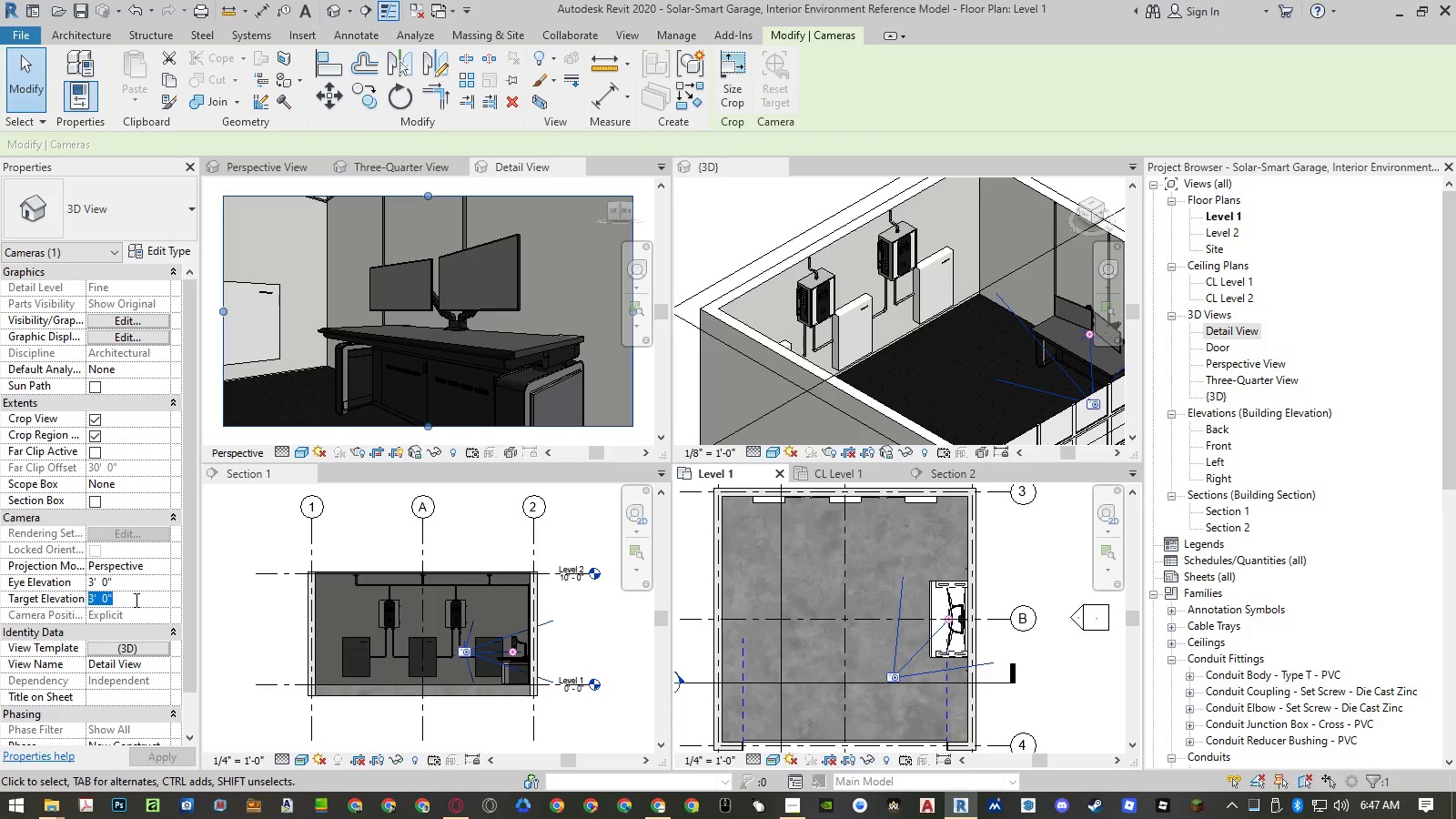 
key(Numpad4)
 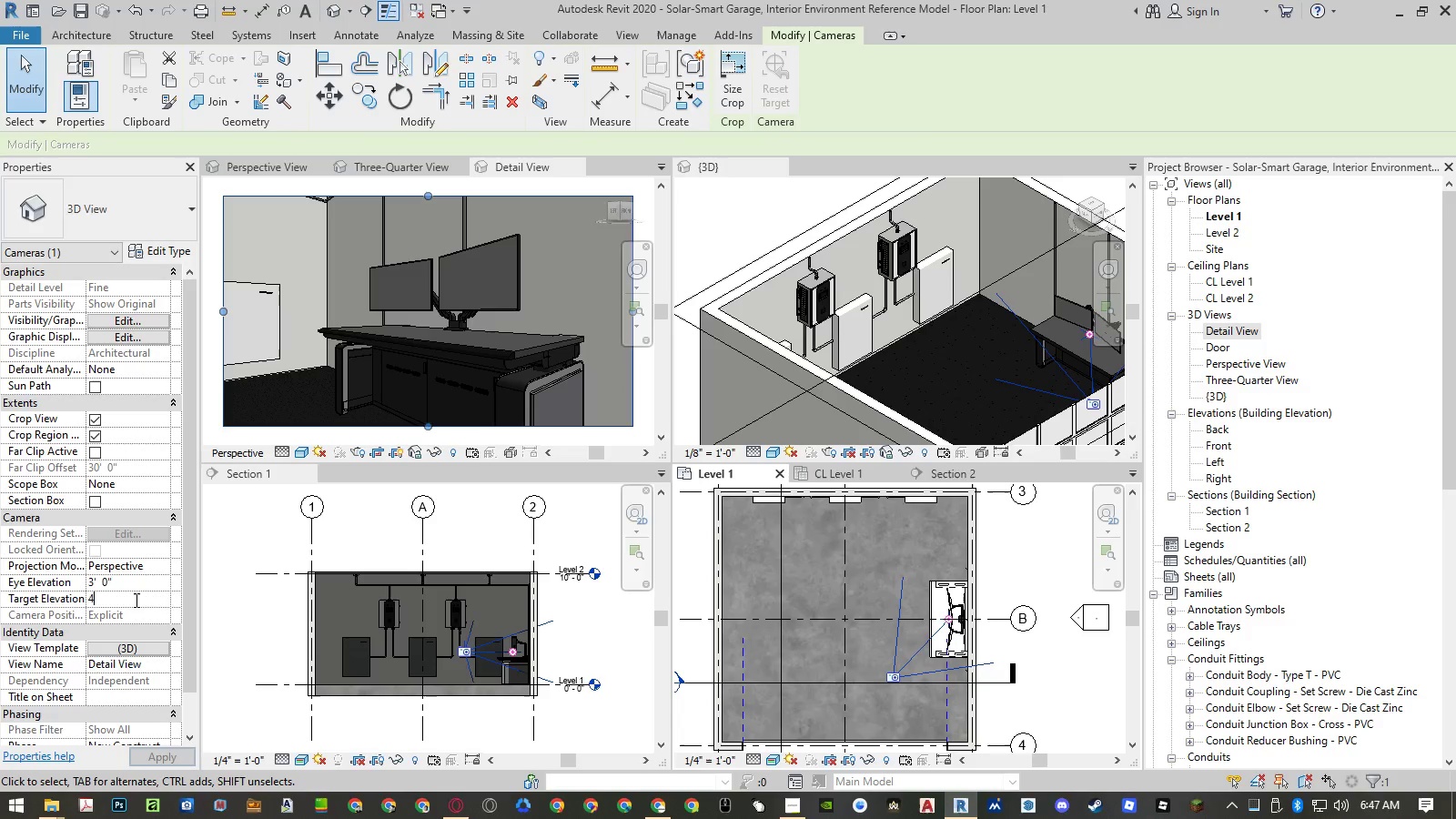 
key(NumpadEnter)
 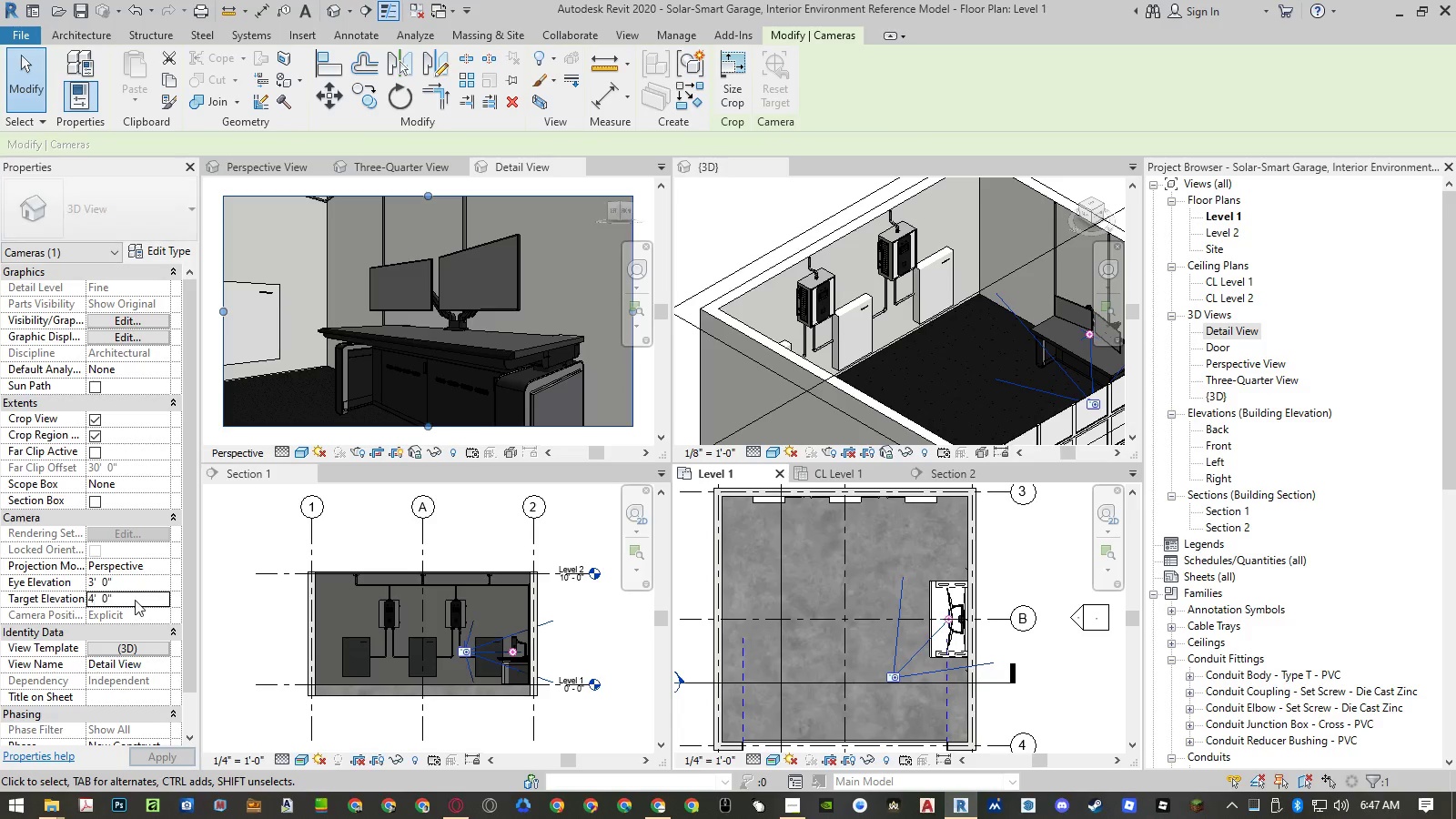 
key(NumpadEnter)
 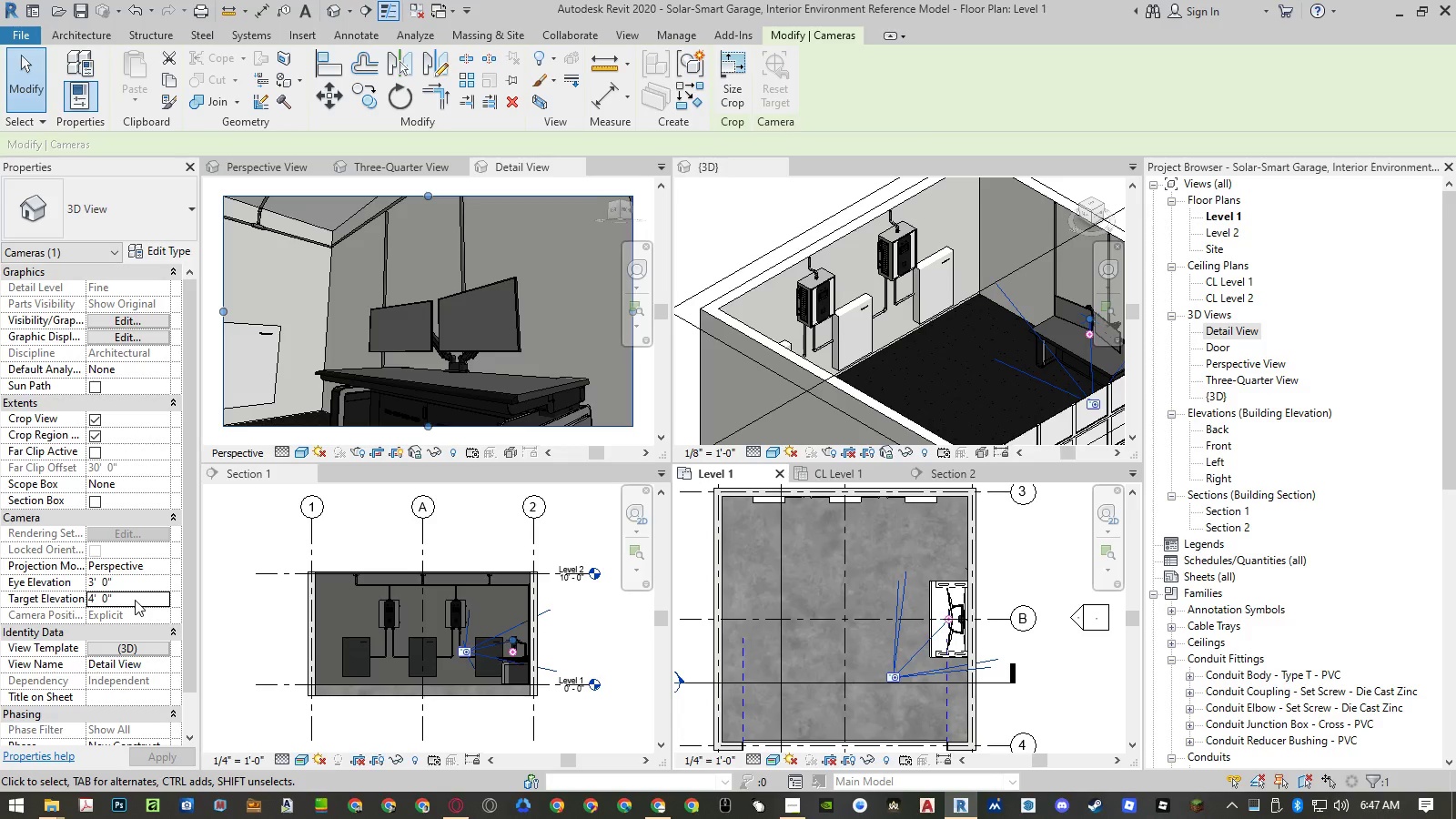 
left_click([135, 600])
 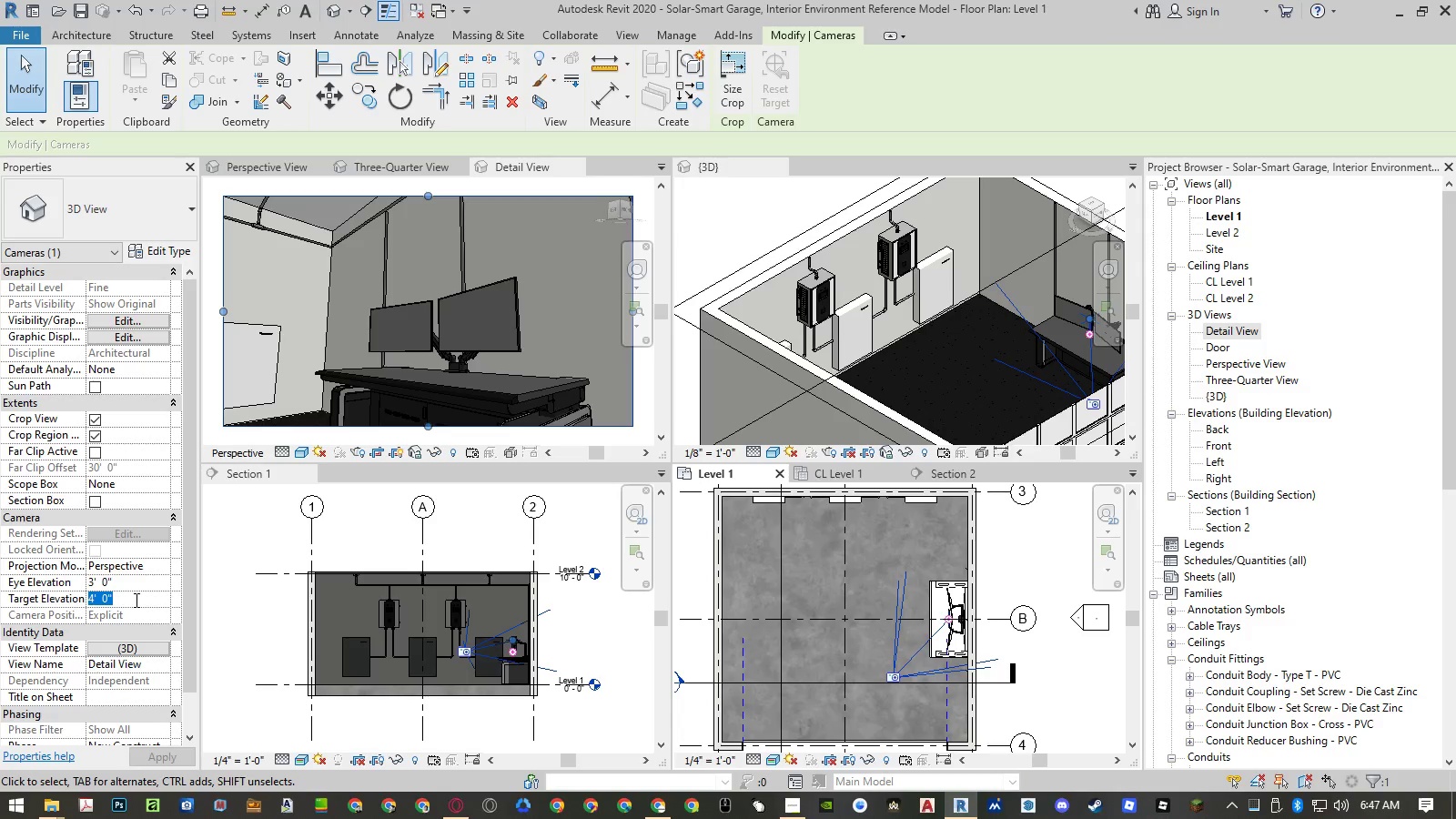 
key(Numpad2)
 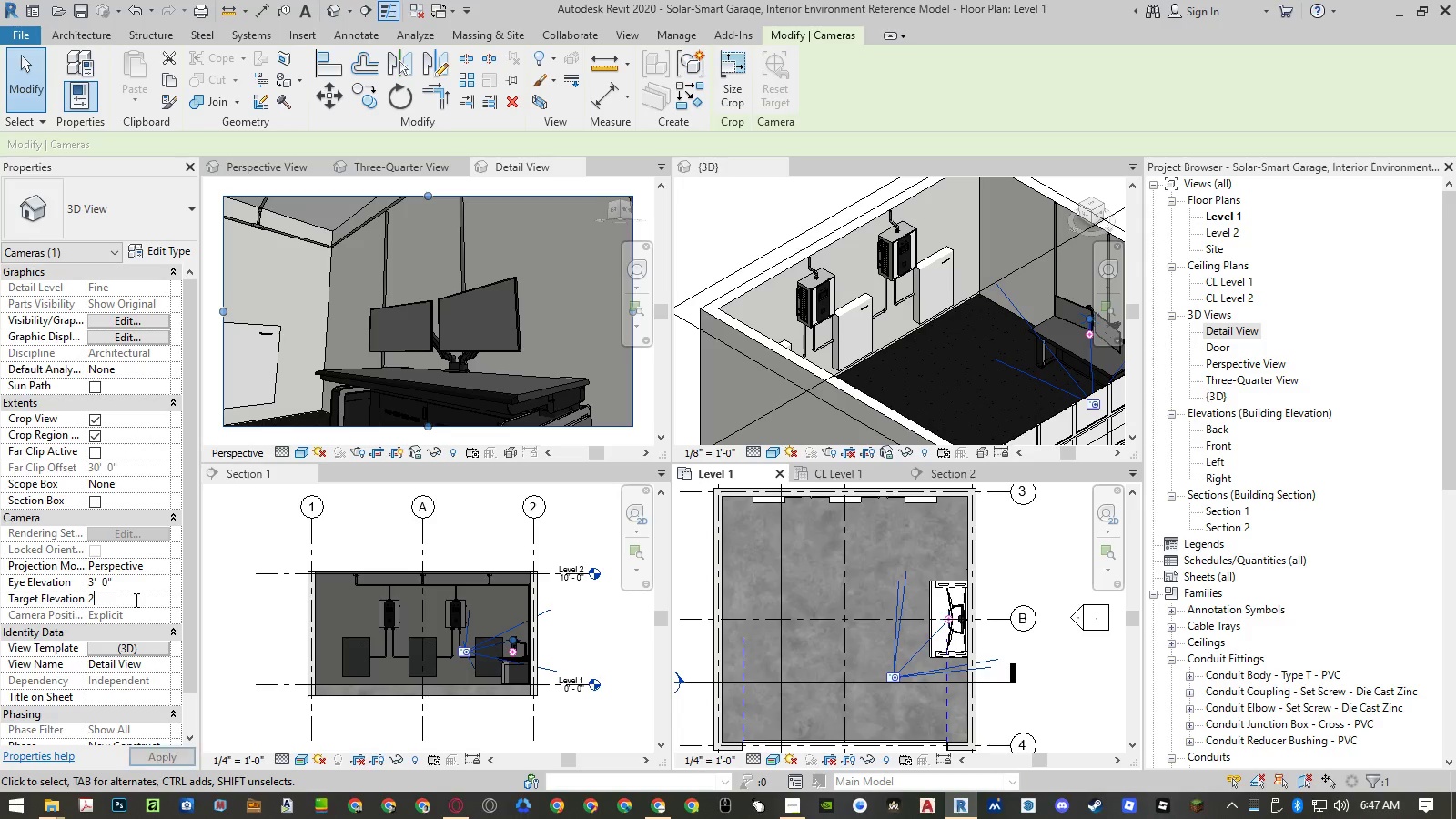 
key(NumpadEnter)
 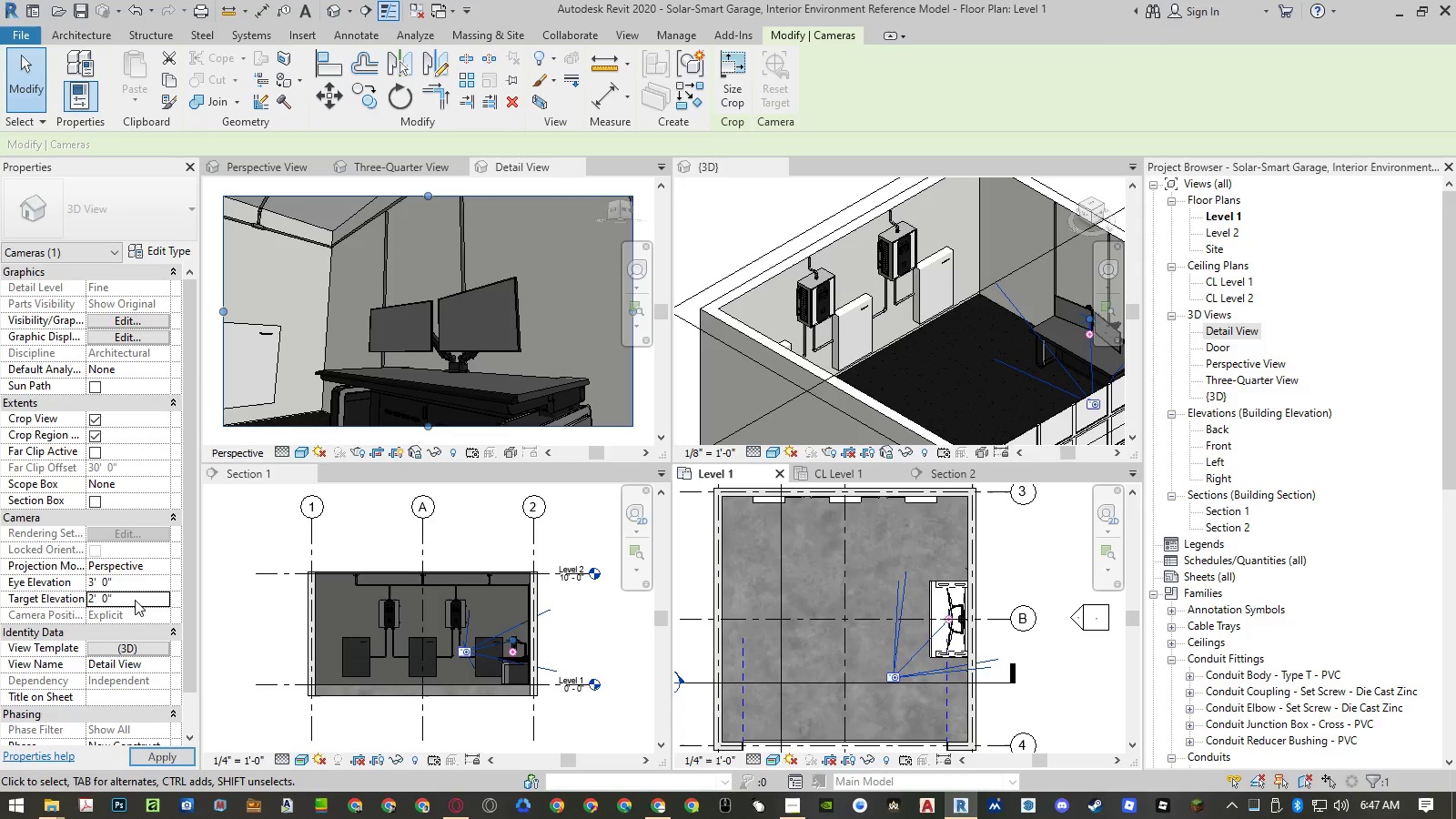 
key(NumpadEnter)
 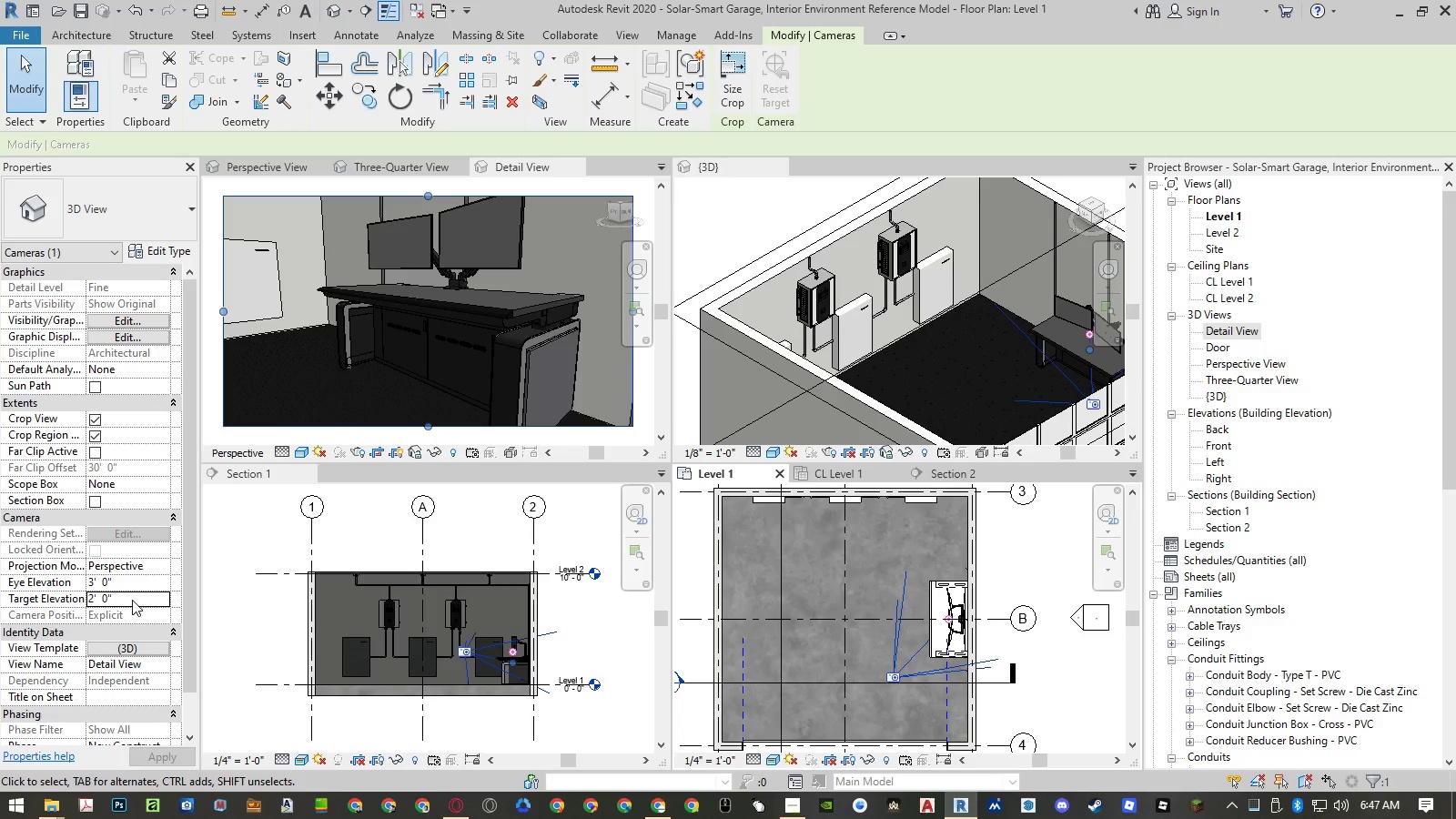 
left_click([130, 589])
 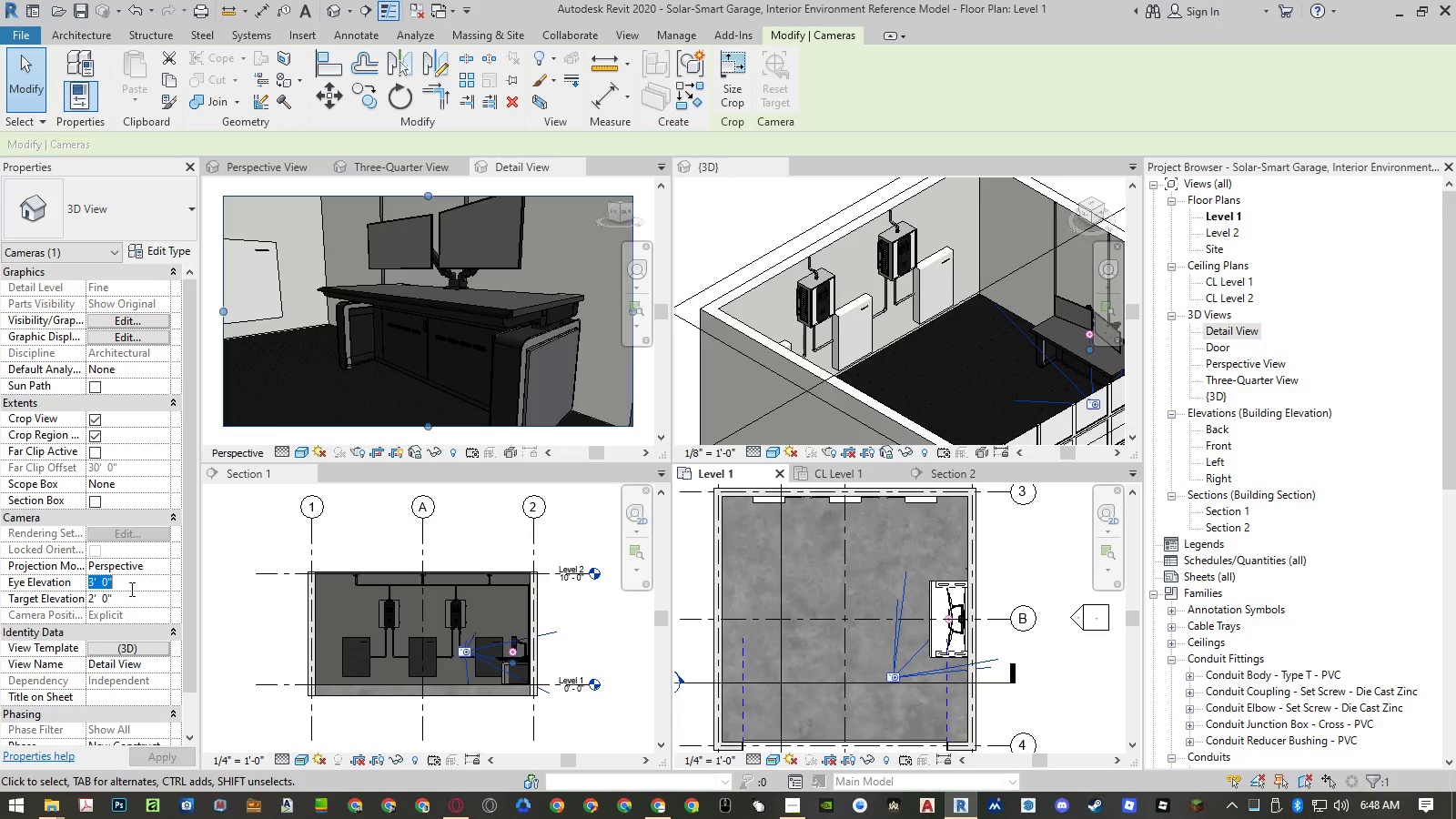 
key(Numpad4)
 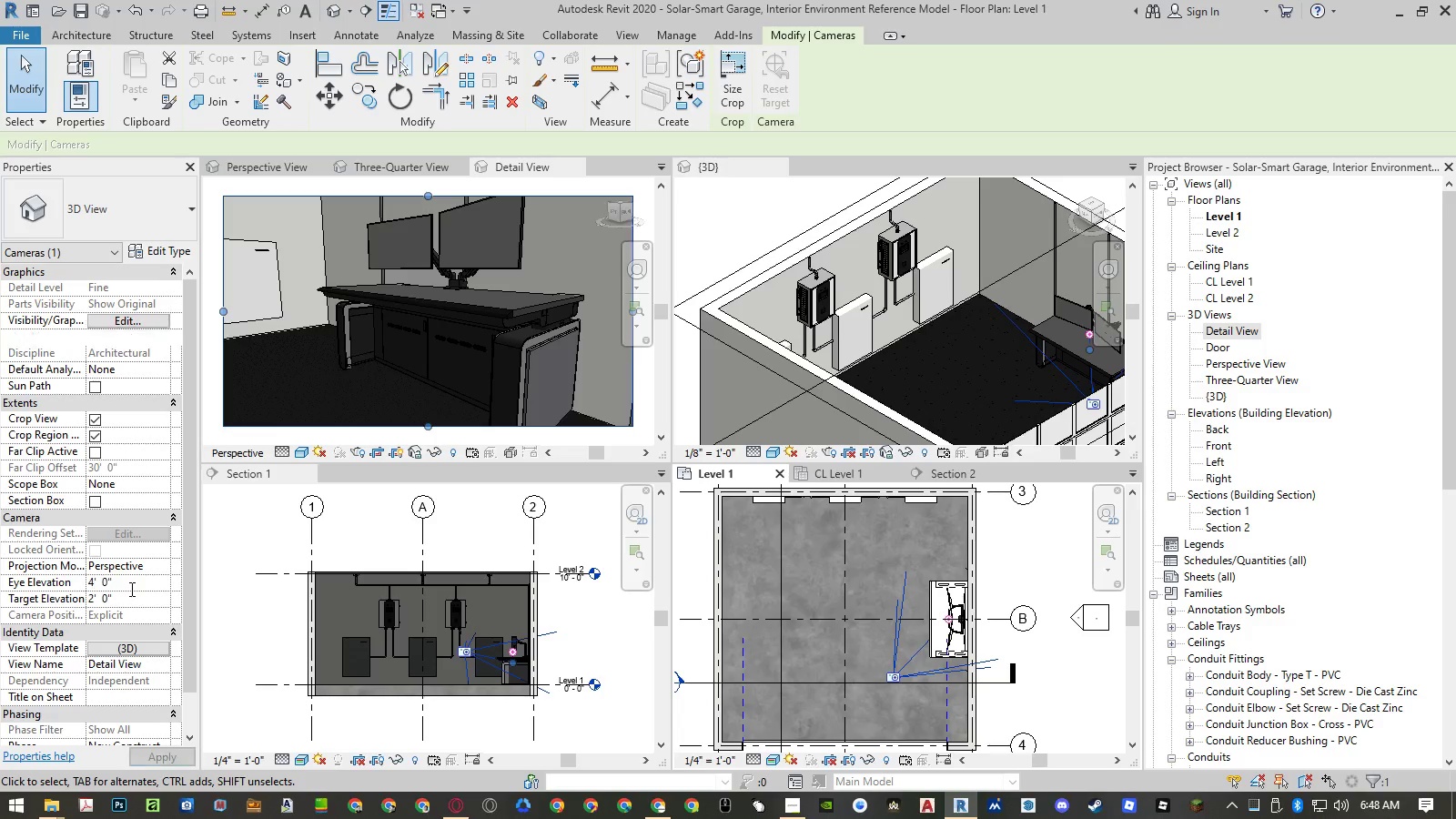 
key(NumpadEnter)
 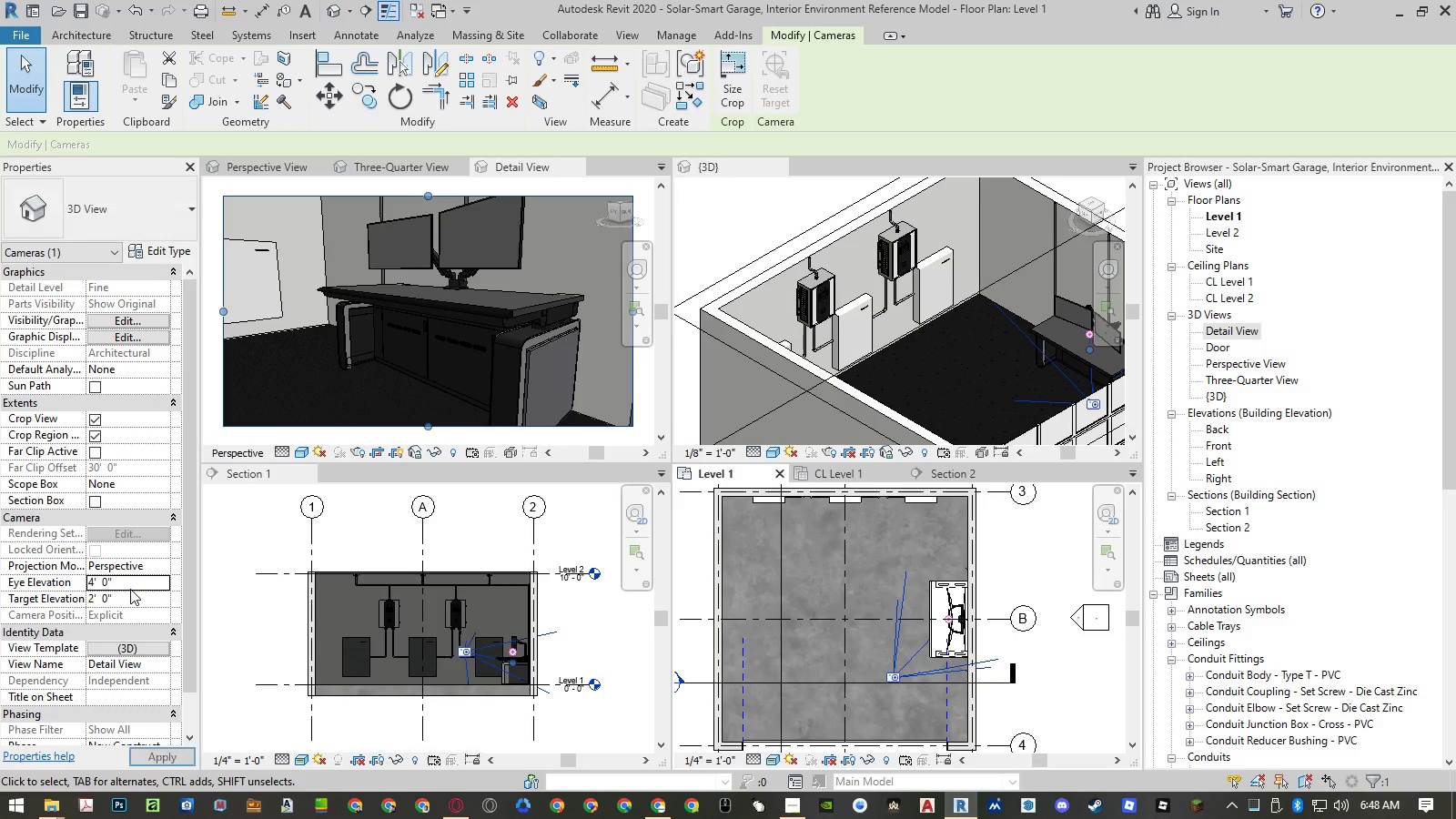 
key(NumpadEnter)
 